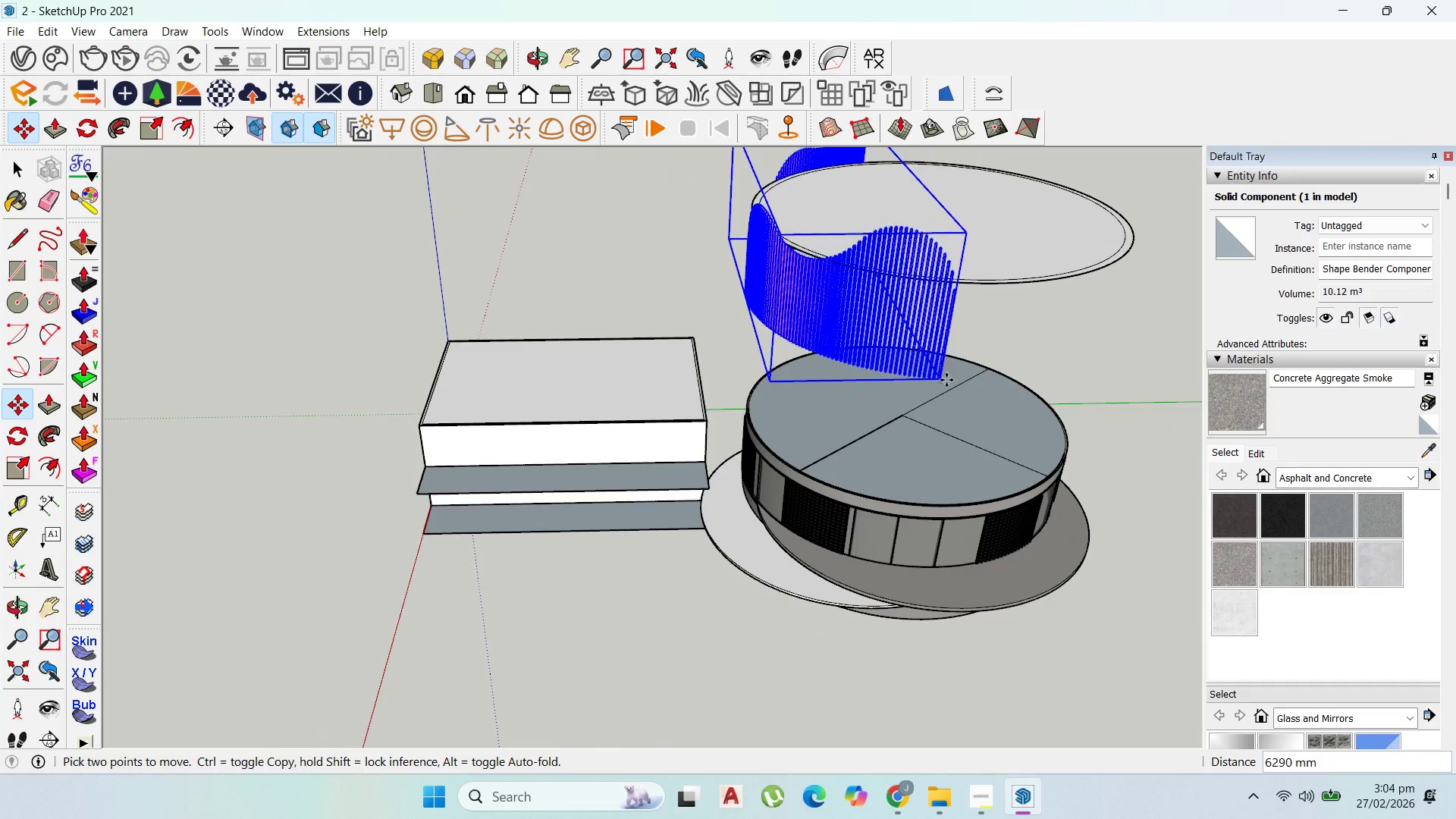 
hold_key(key=ShiftLeft, duration=1.53)
 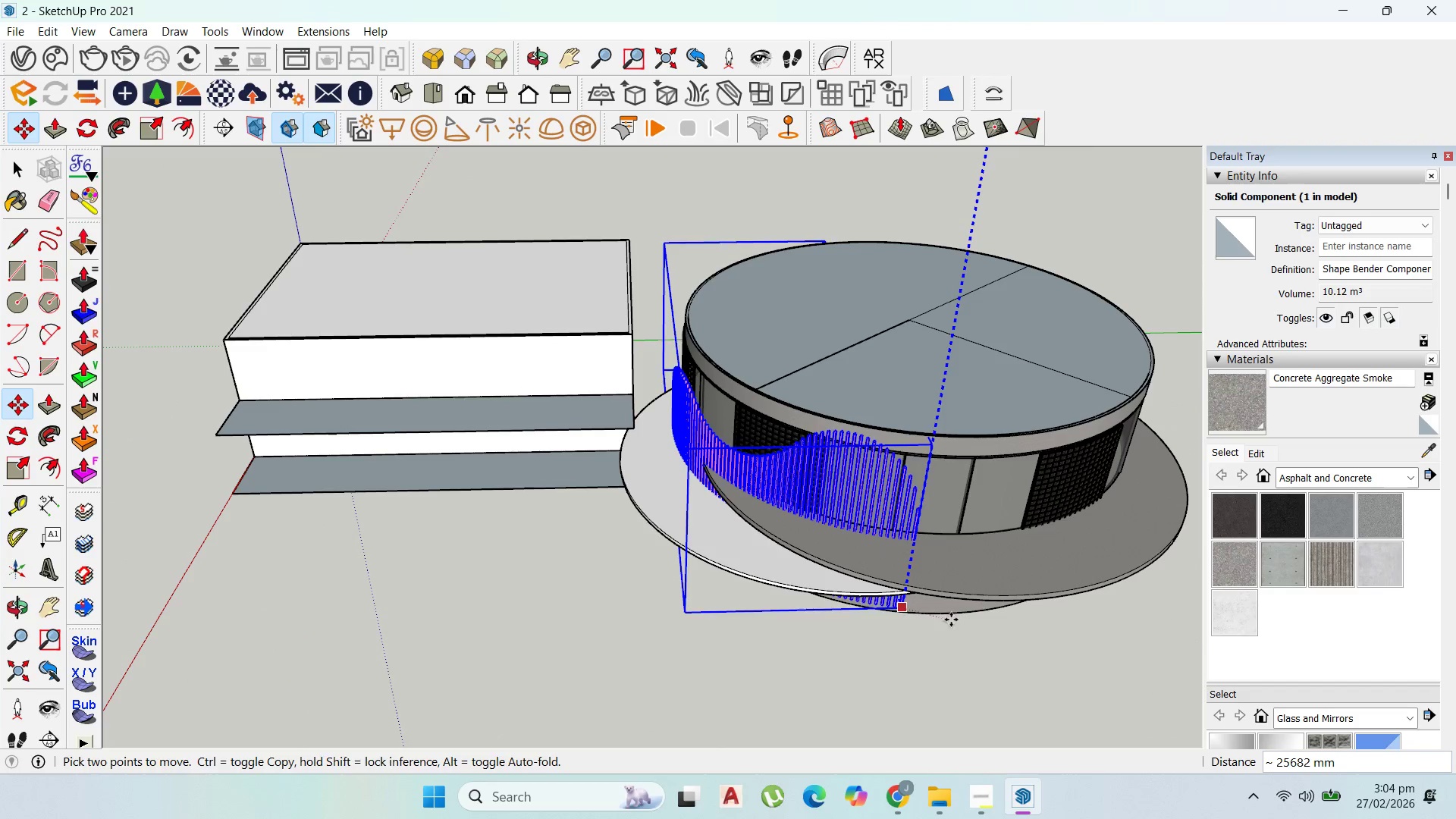 
hold_key(key=ShiftLeft, duration=1.25)
 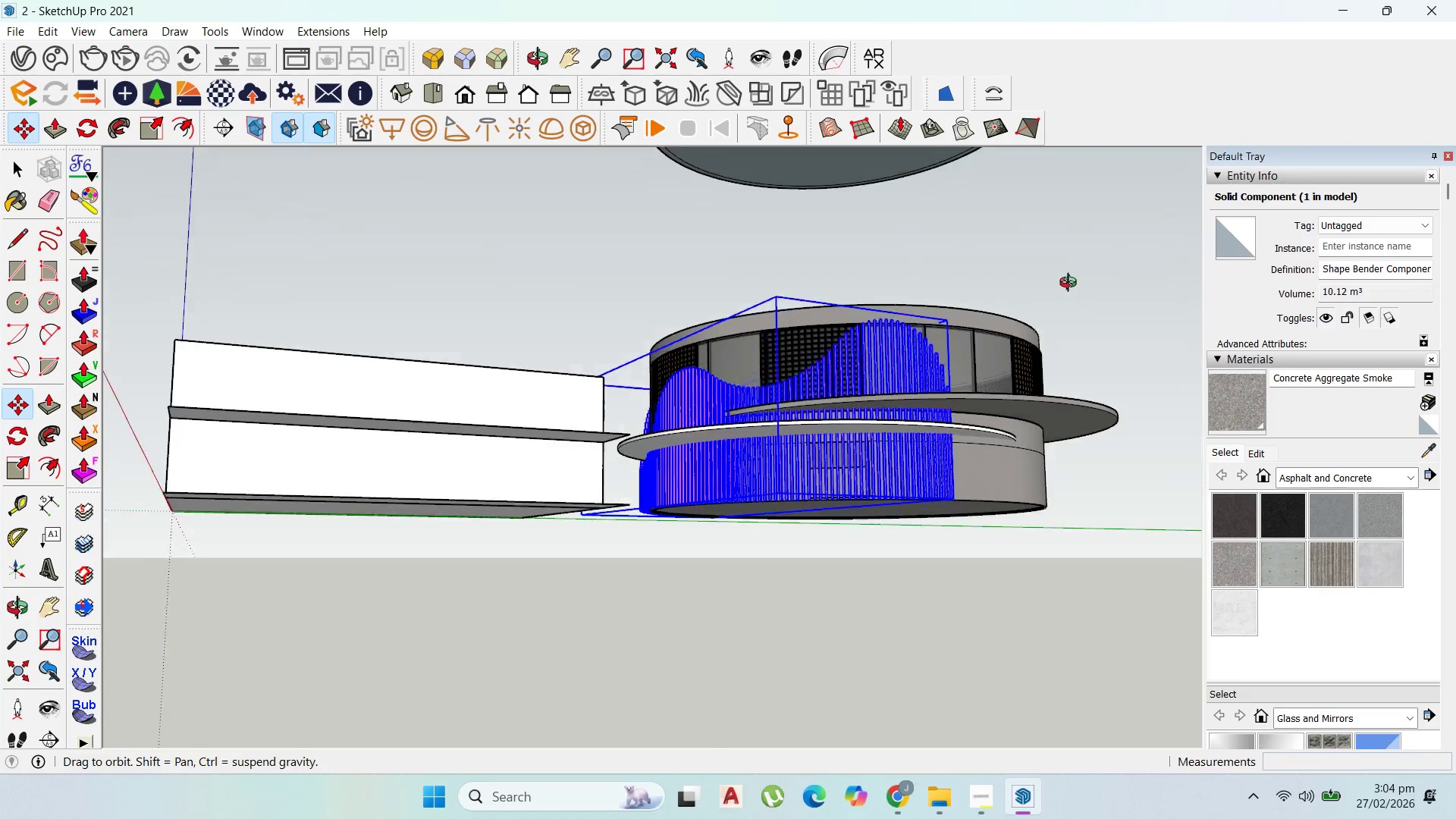 
scroll: coordinate [886, 626], scroll_direction: up, amount: 4.0
 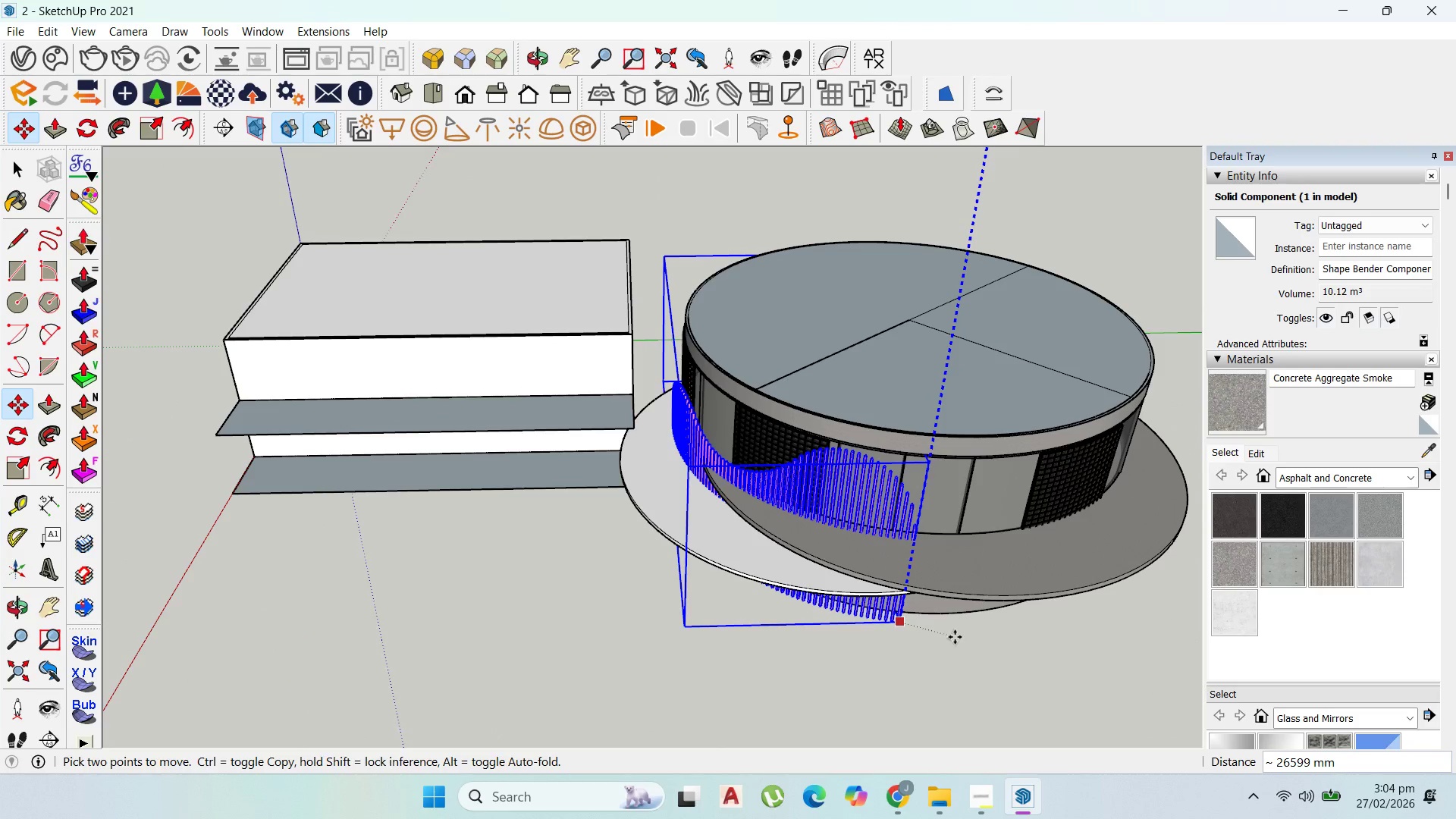 
left_click([961, 617])
 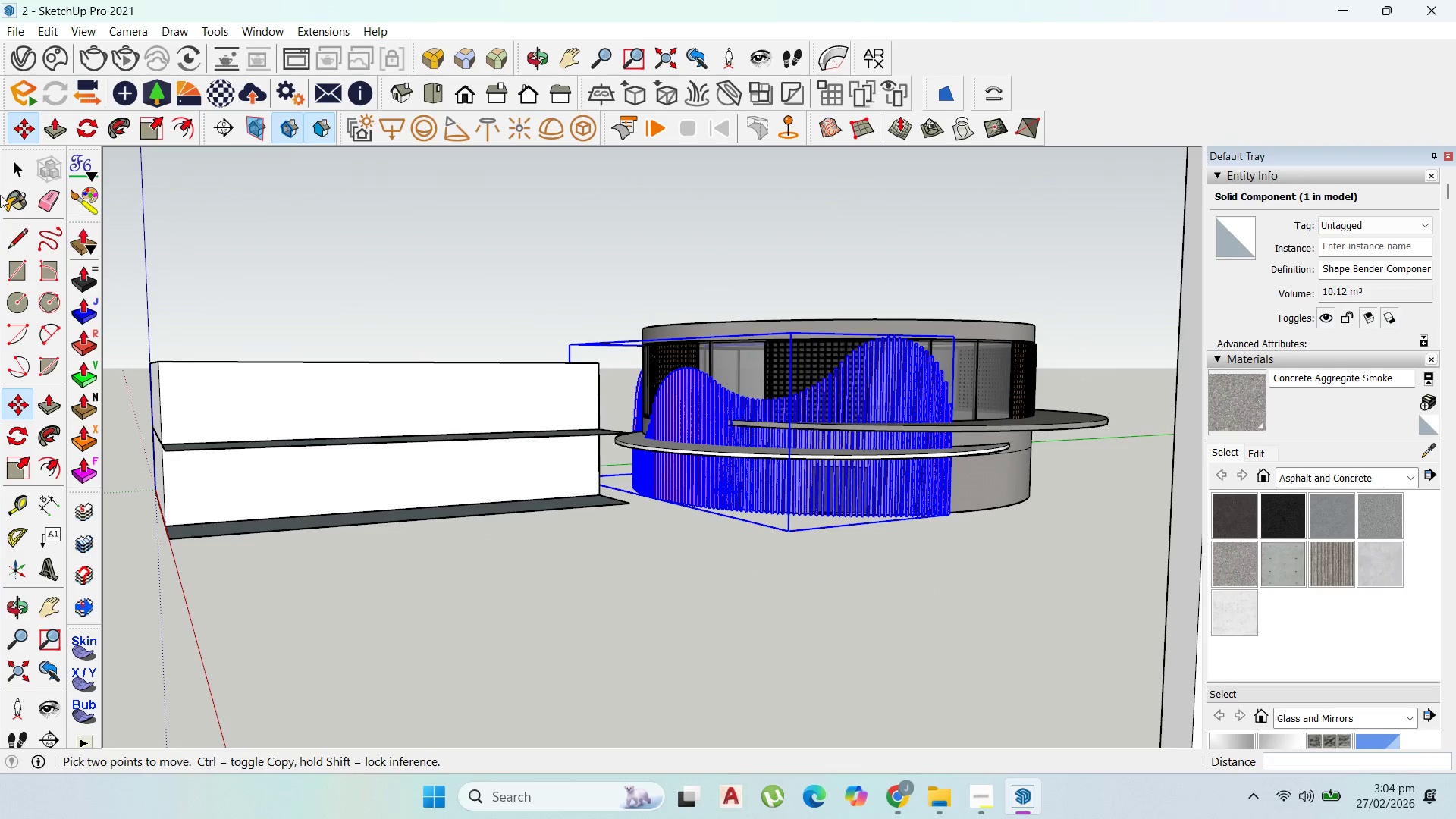 
left_click_drag(start_coordinate=[13, 158], to_coordinate=[20, 162])
 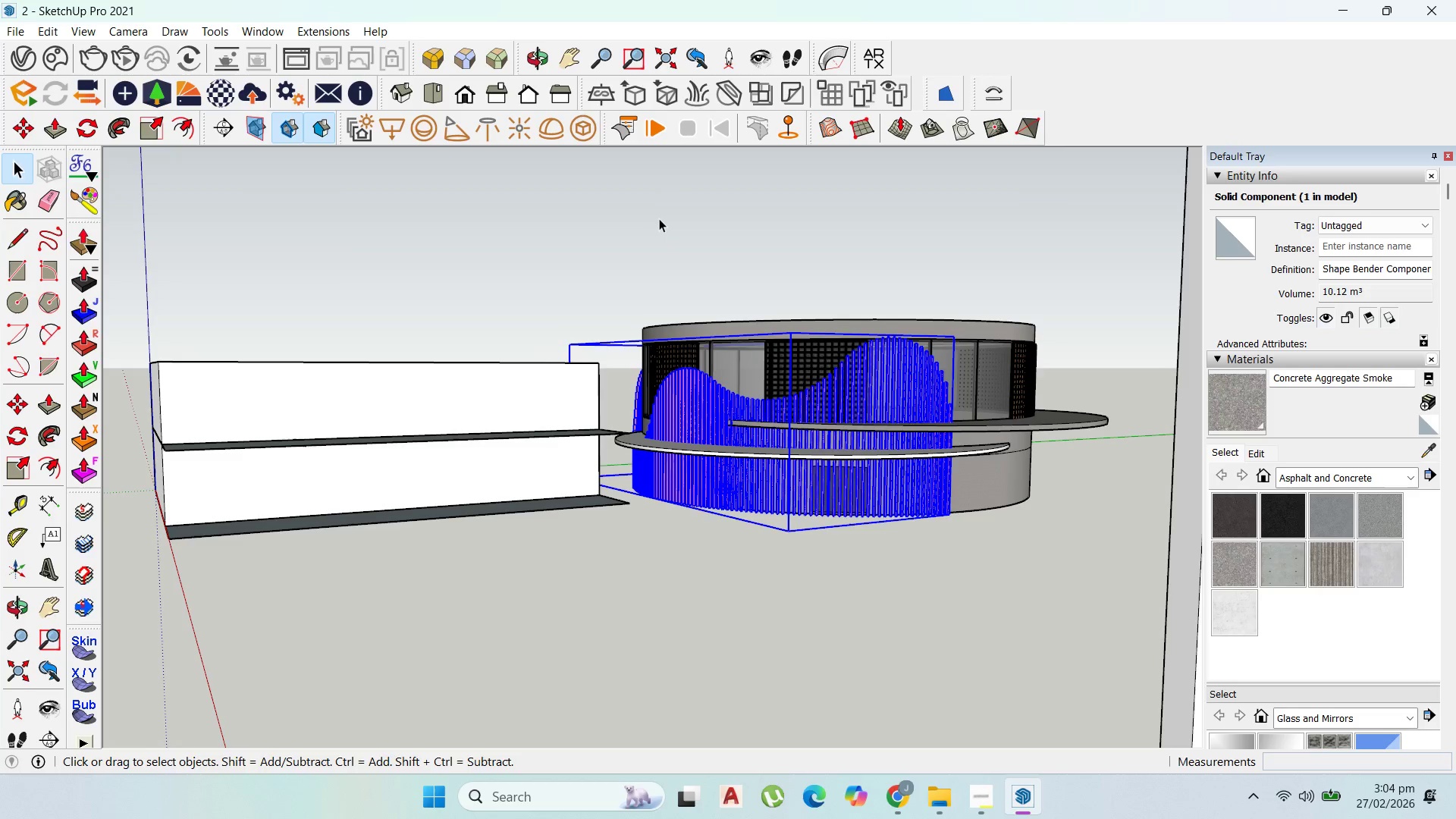 
double_click([659, 218])
 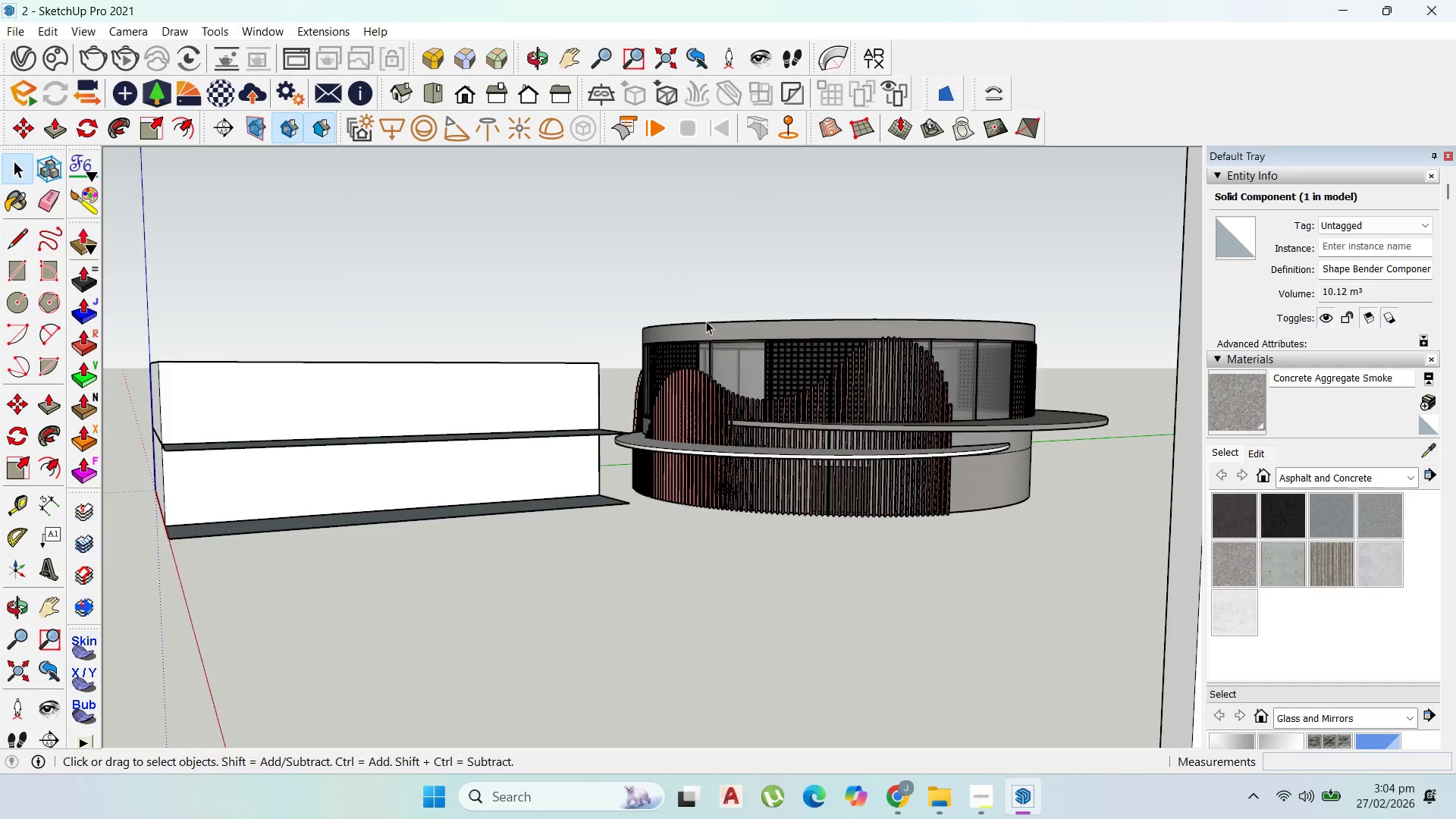 
scroll: coordinate [712, 333], scroll_direction: up, amount: 2.0
 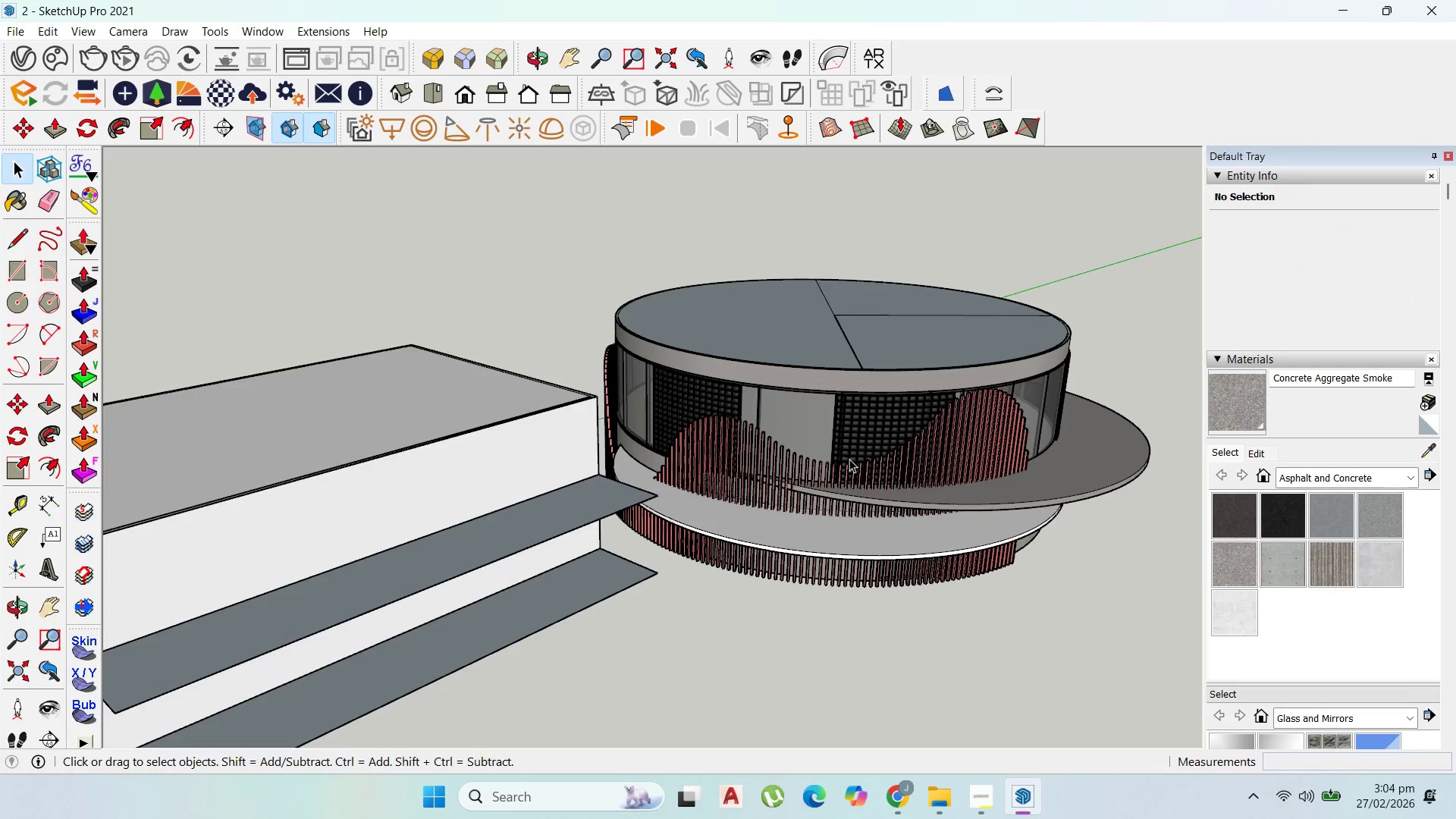 
scroll: coordinate [400, 308], scroll_direction: down, amount: 6.0
 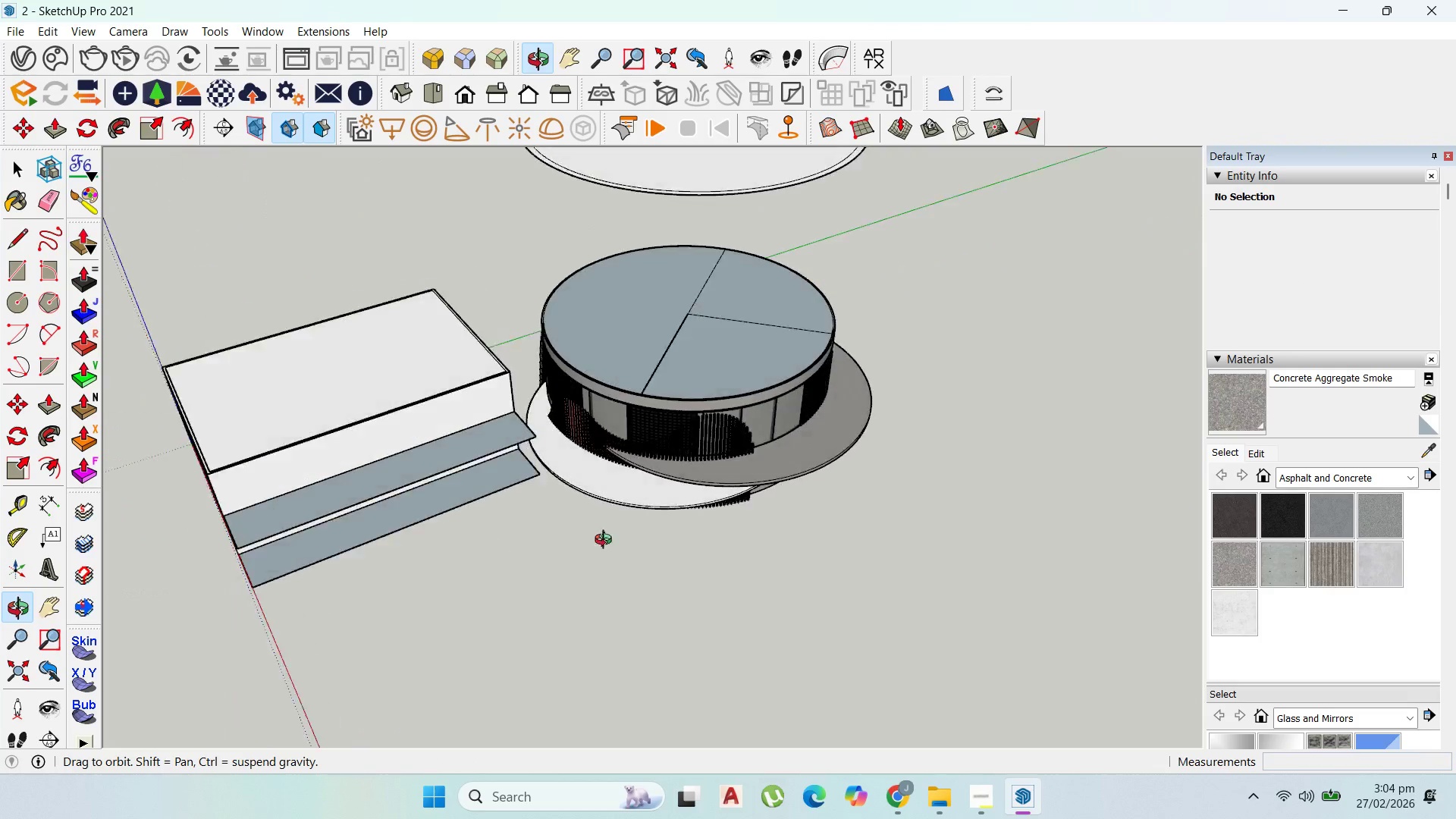 
scroll: coordinate [943, 554], scroll_direction: up, amount: 17.0
 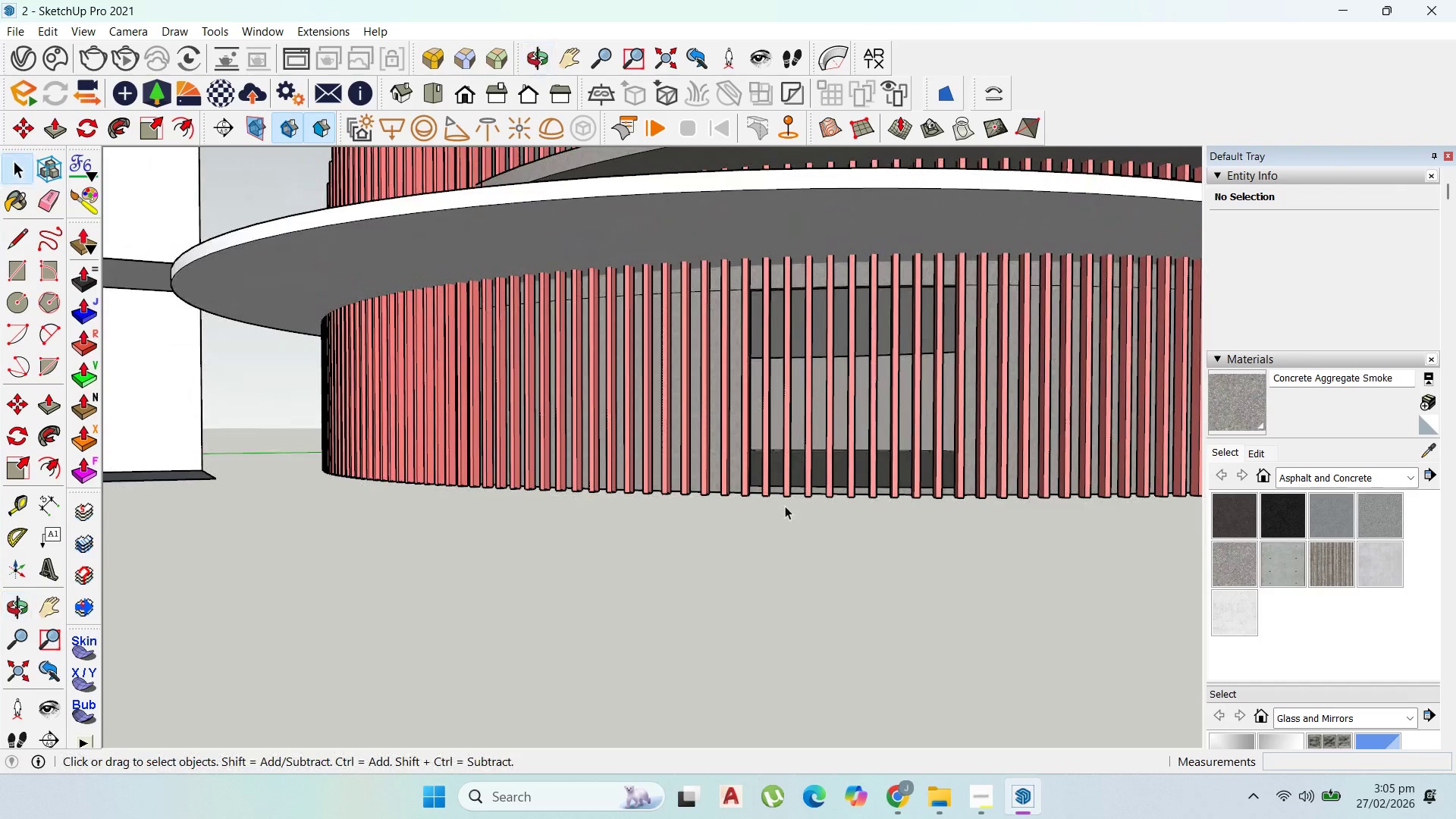 
scroll: coordinate [750, 517], scroll_direction: down, amount: 11.0
 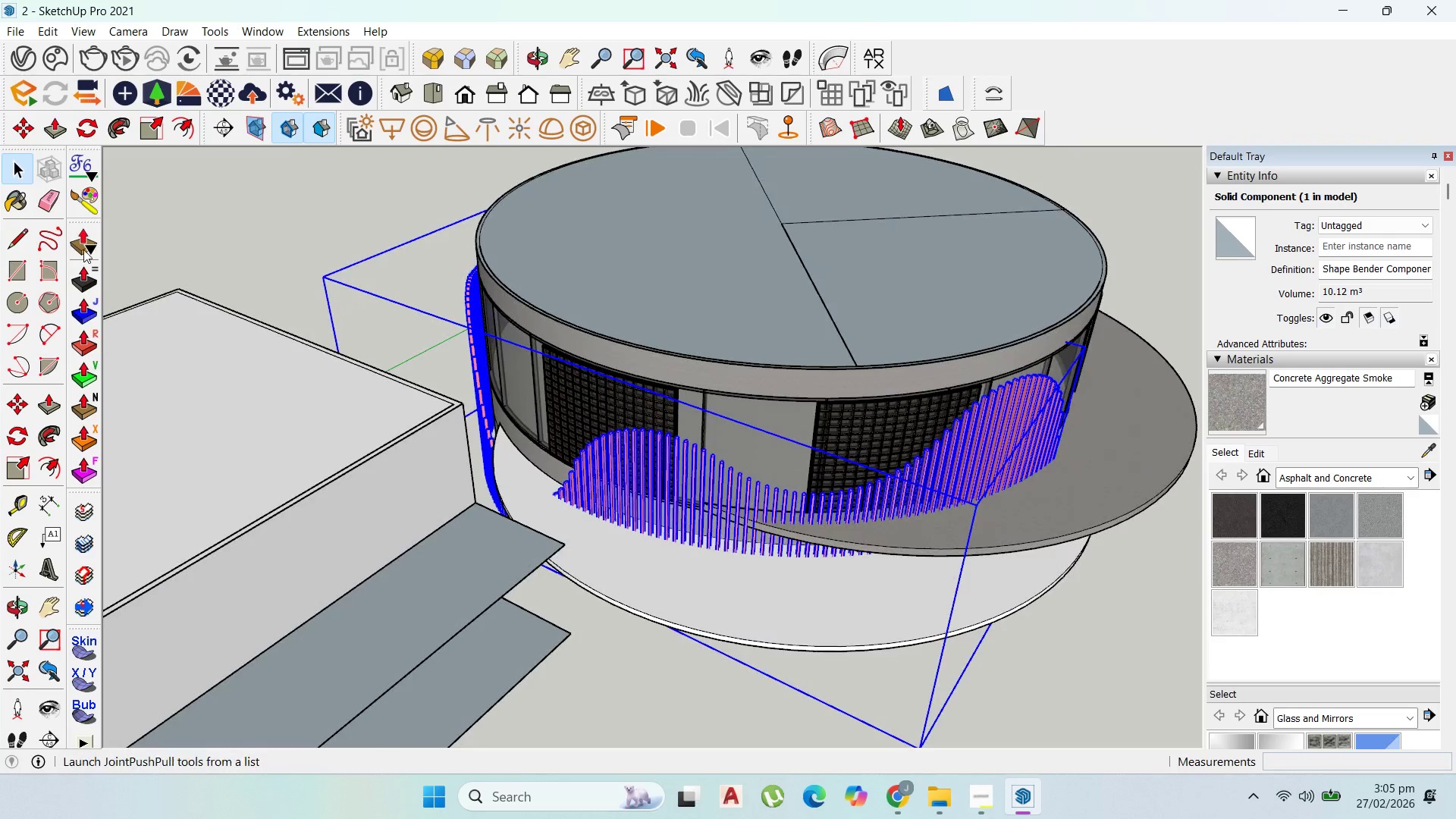 
left_click([87, 117])
 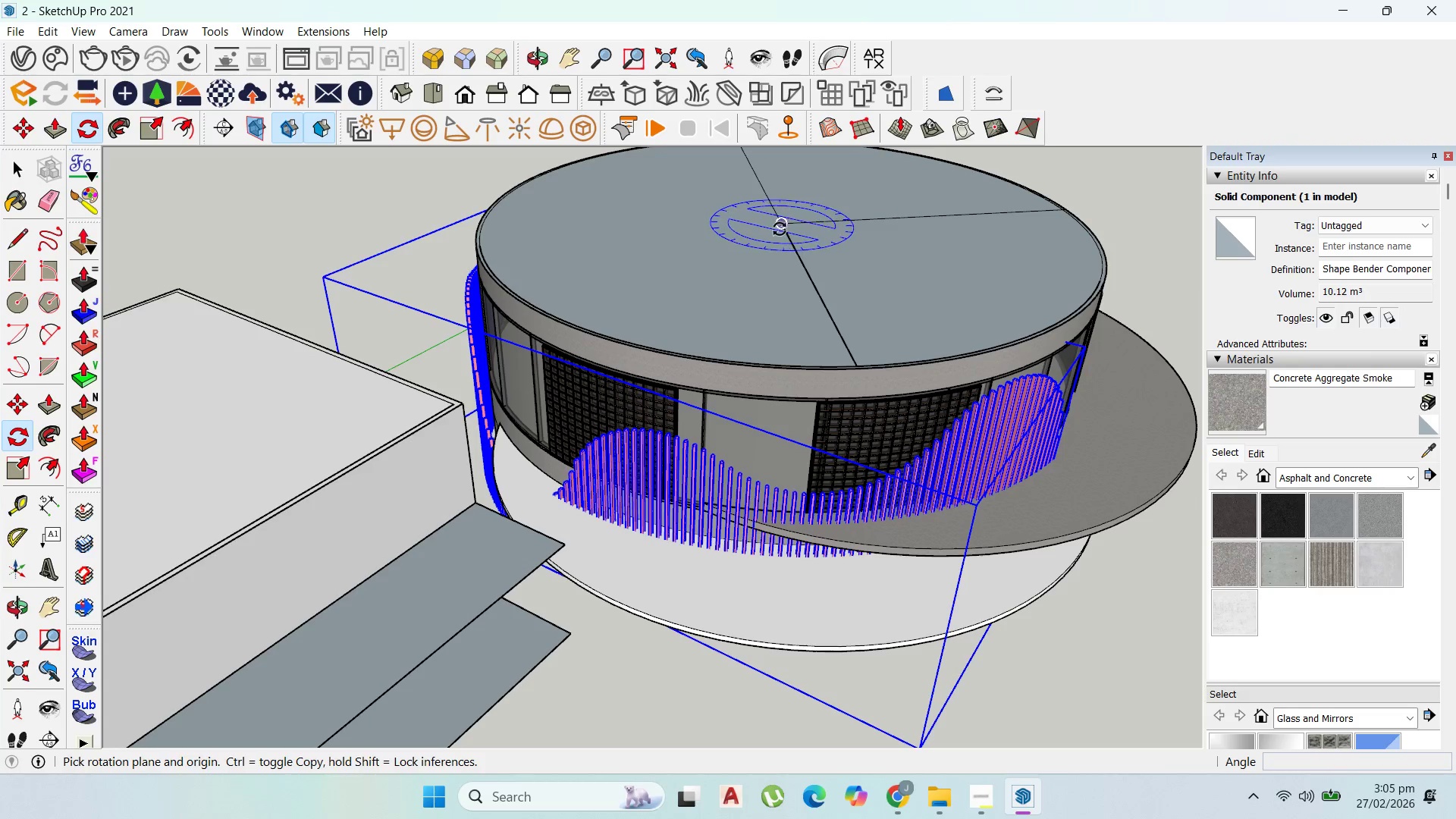 
key(Control+ControlLeft)
 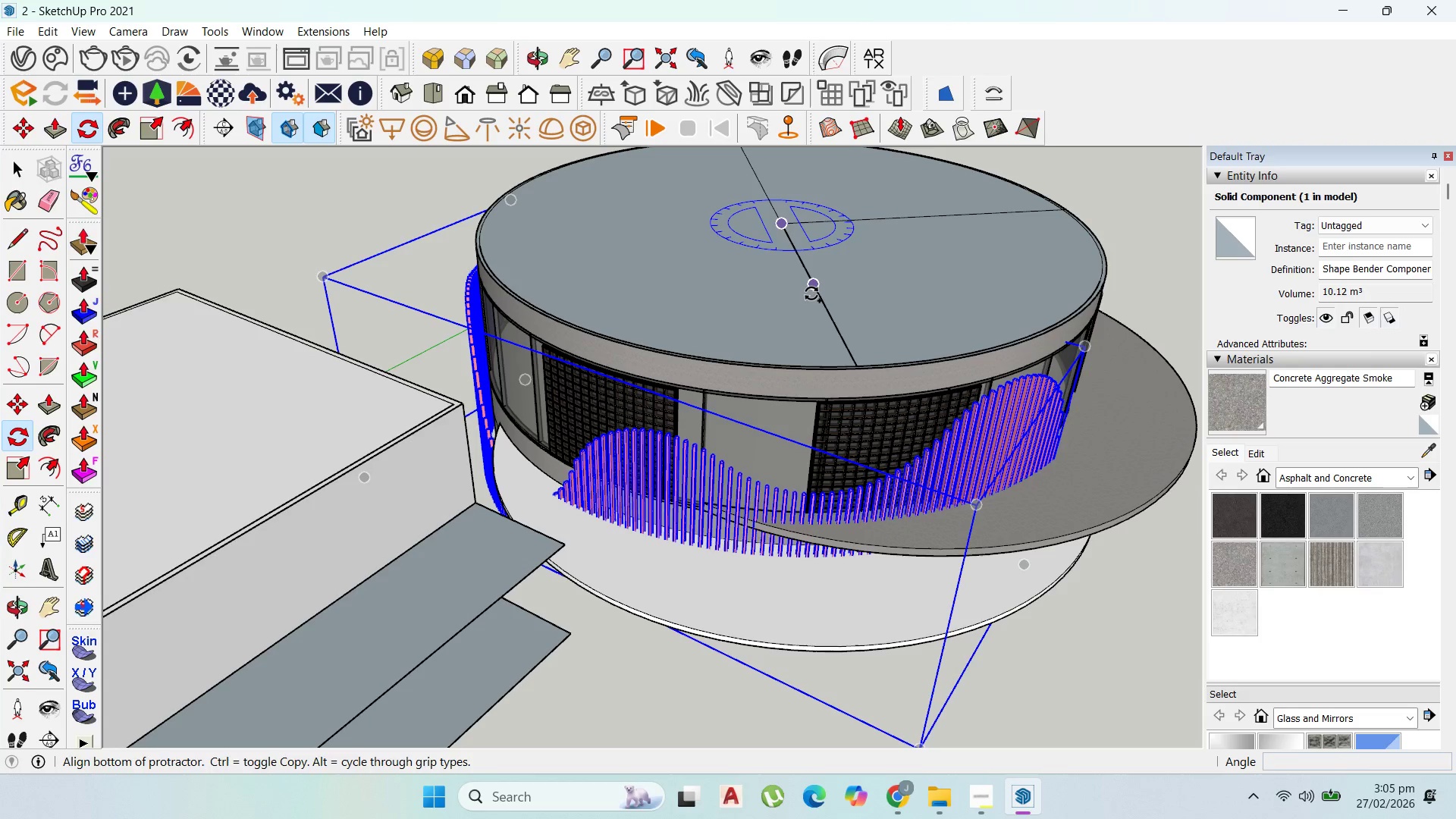 
hold_key(key=ControlLeft, duration=0.88)
left_click([811, 293])
 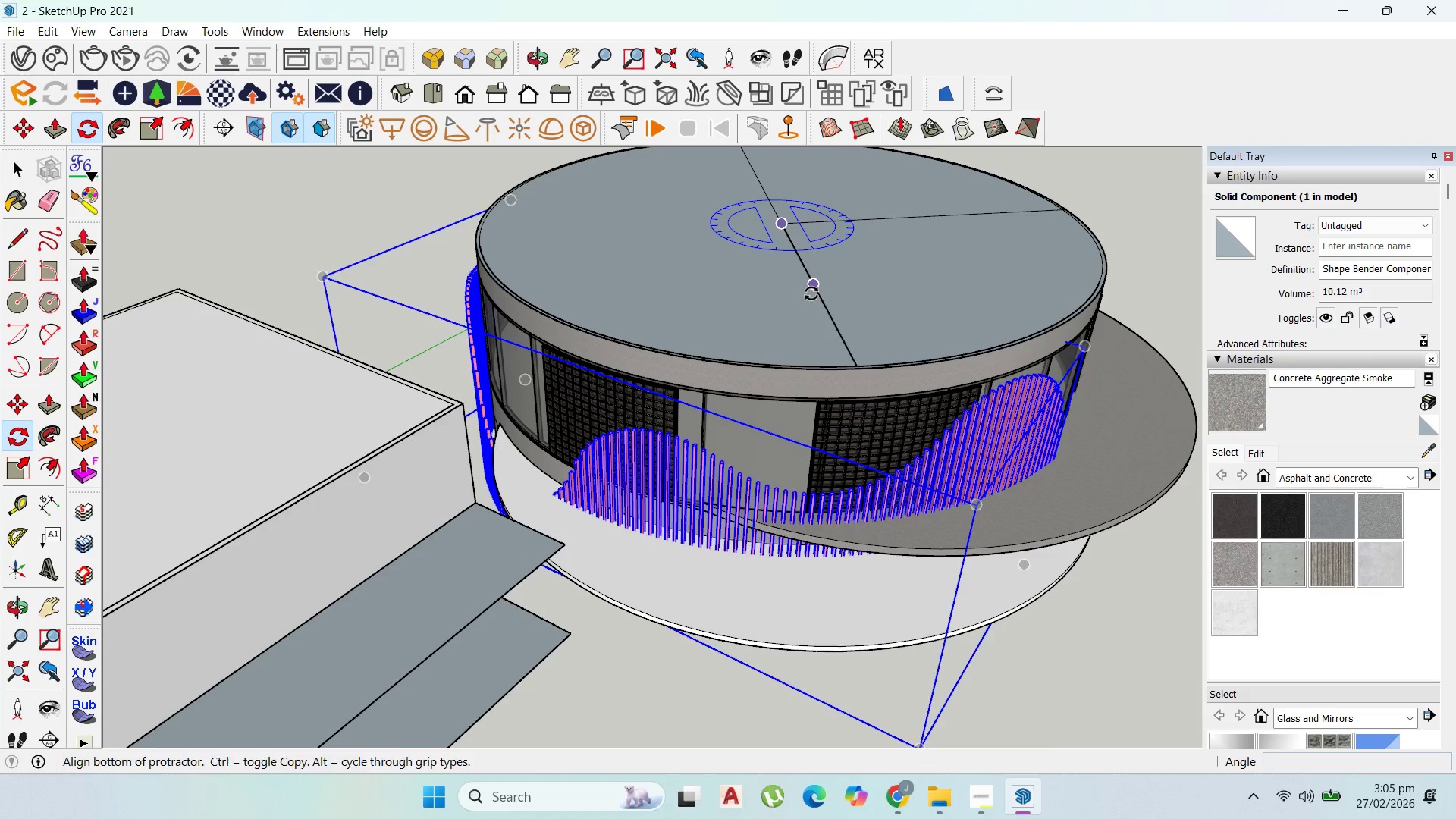 
scroll: coordinate [840, 391], scroll_direction: down, amount: 4.0
 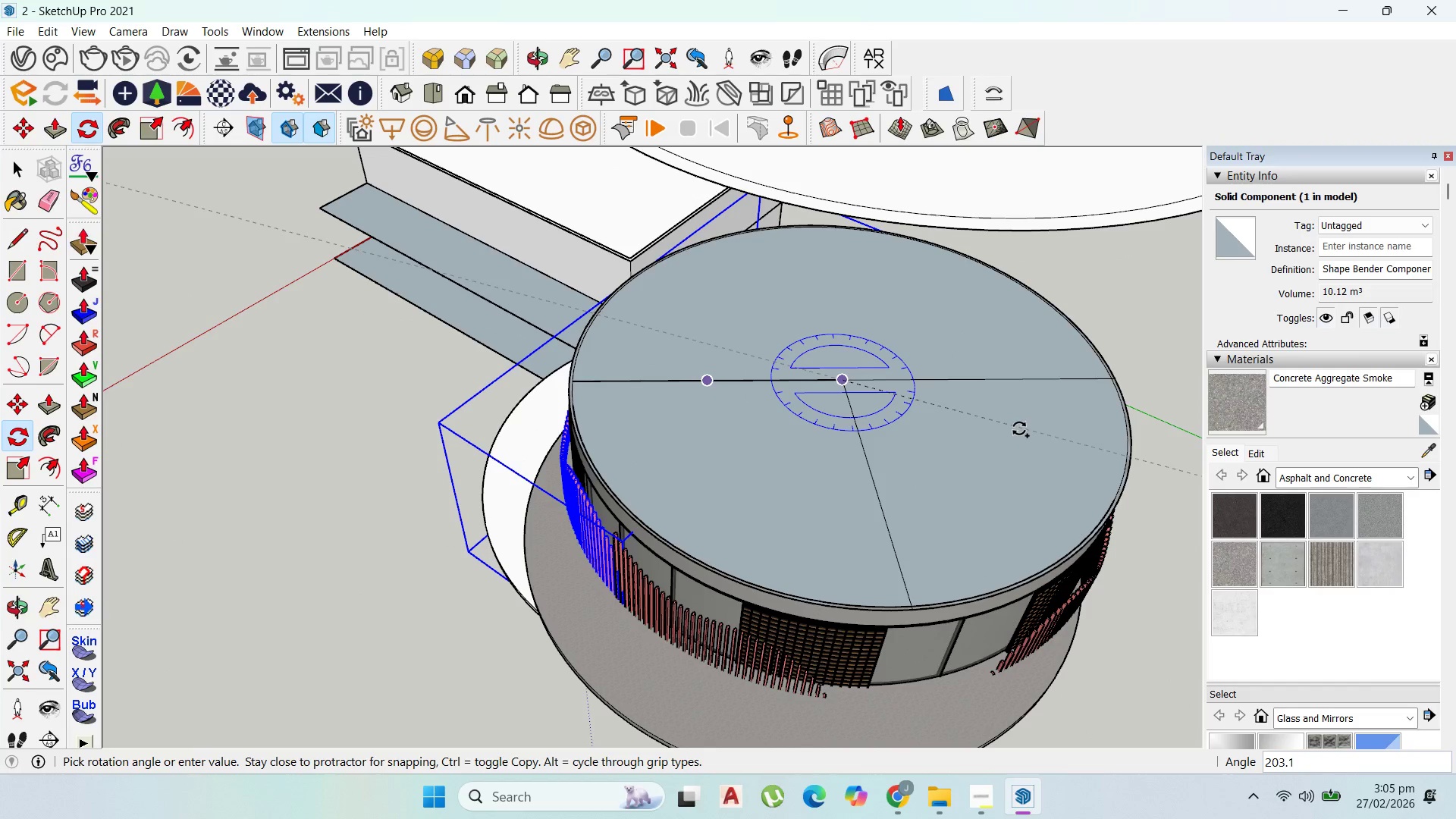 
left_click([1088, 370])
 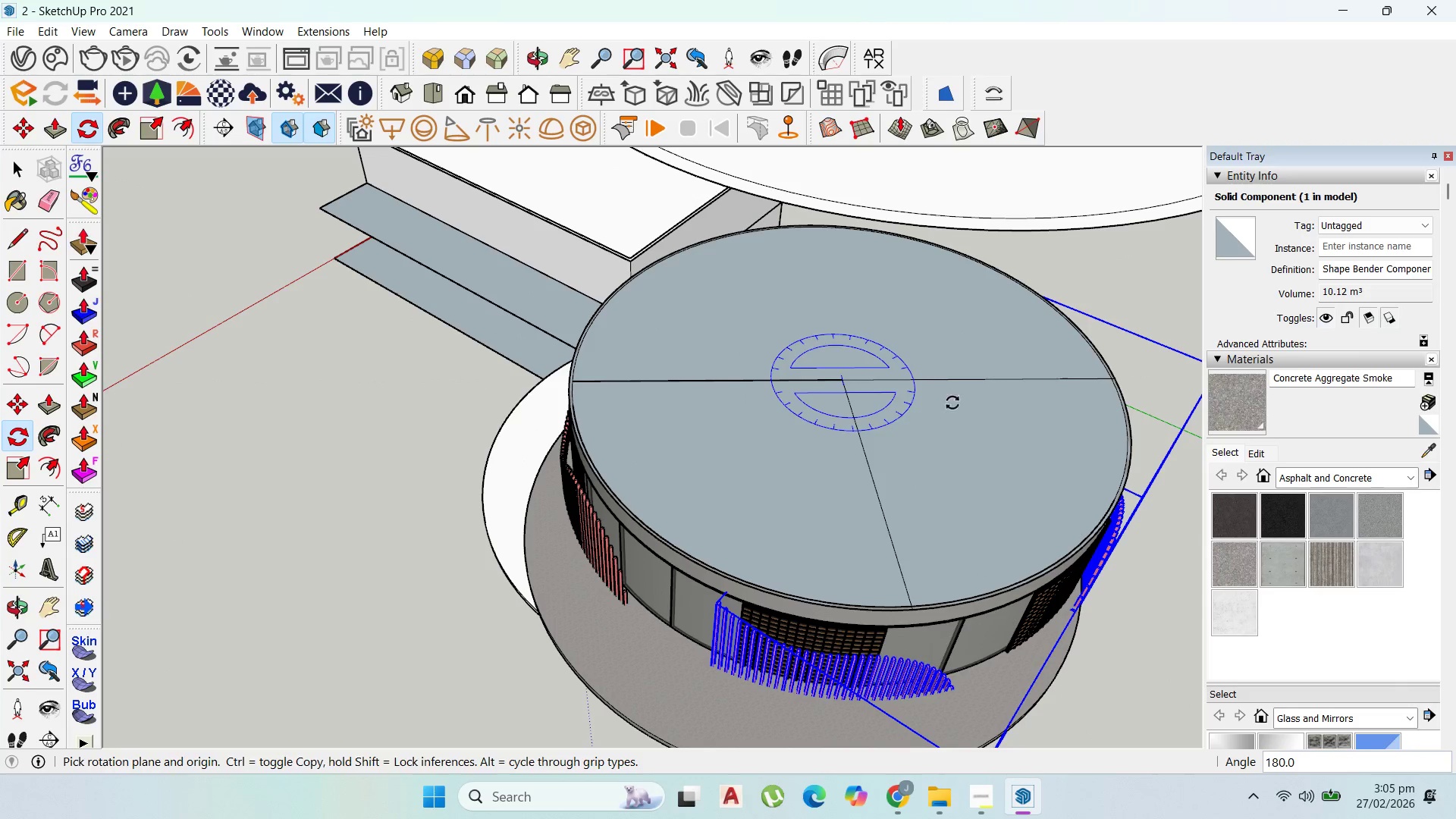 
scroll: coordinate [934, 406], scroll_direction: down, amount: 1.0
 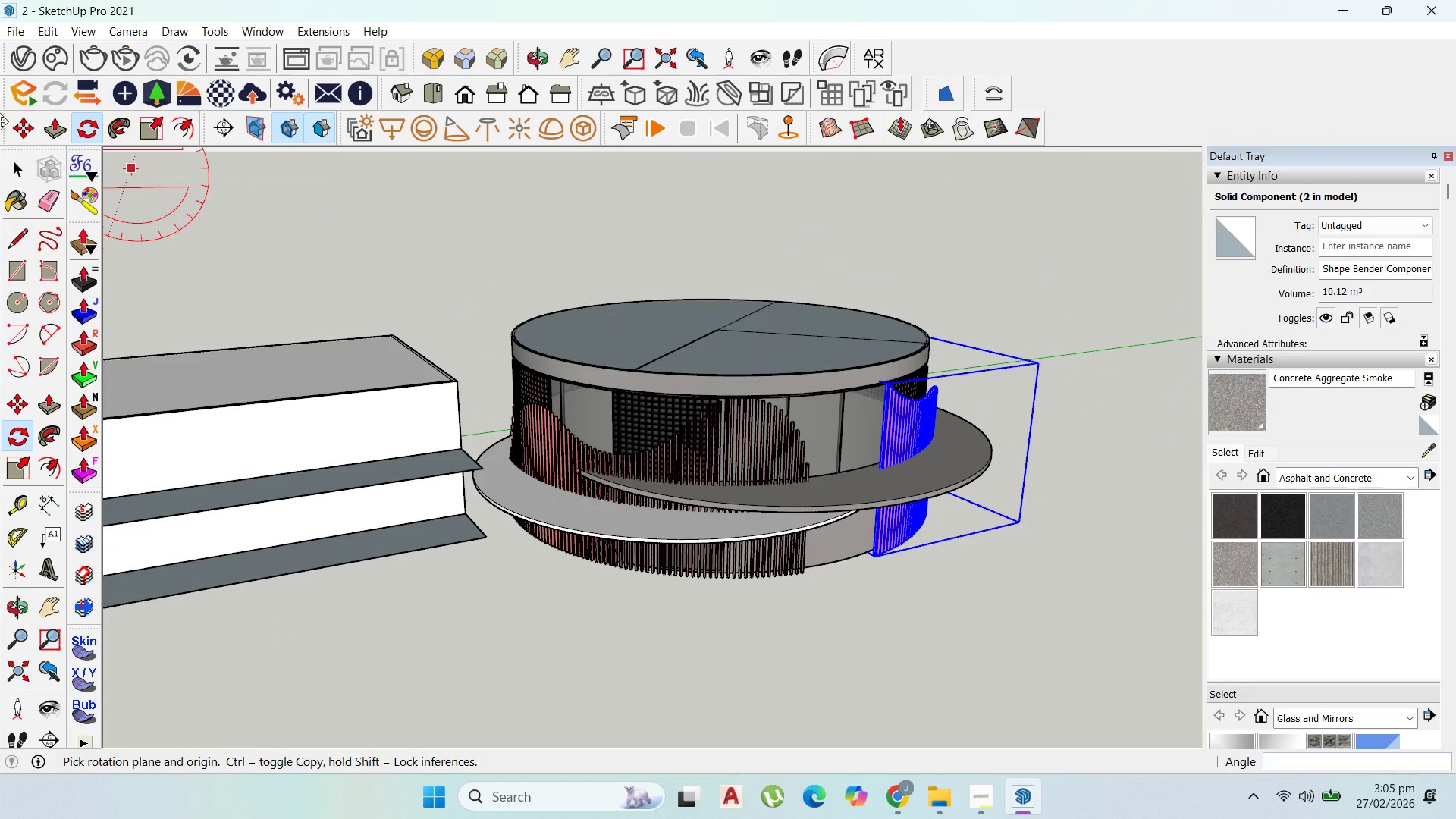 
left_click_drag(start_coordinate=[13, 176], to_coordinate=[17, 176])
 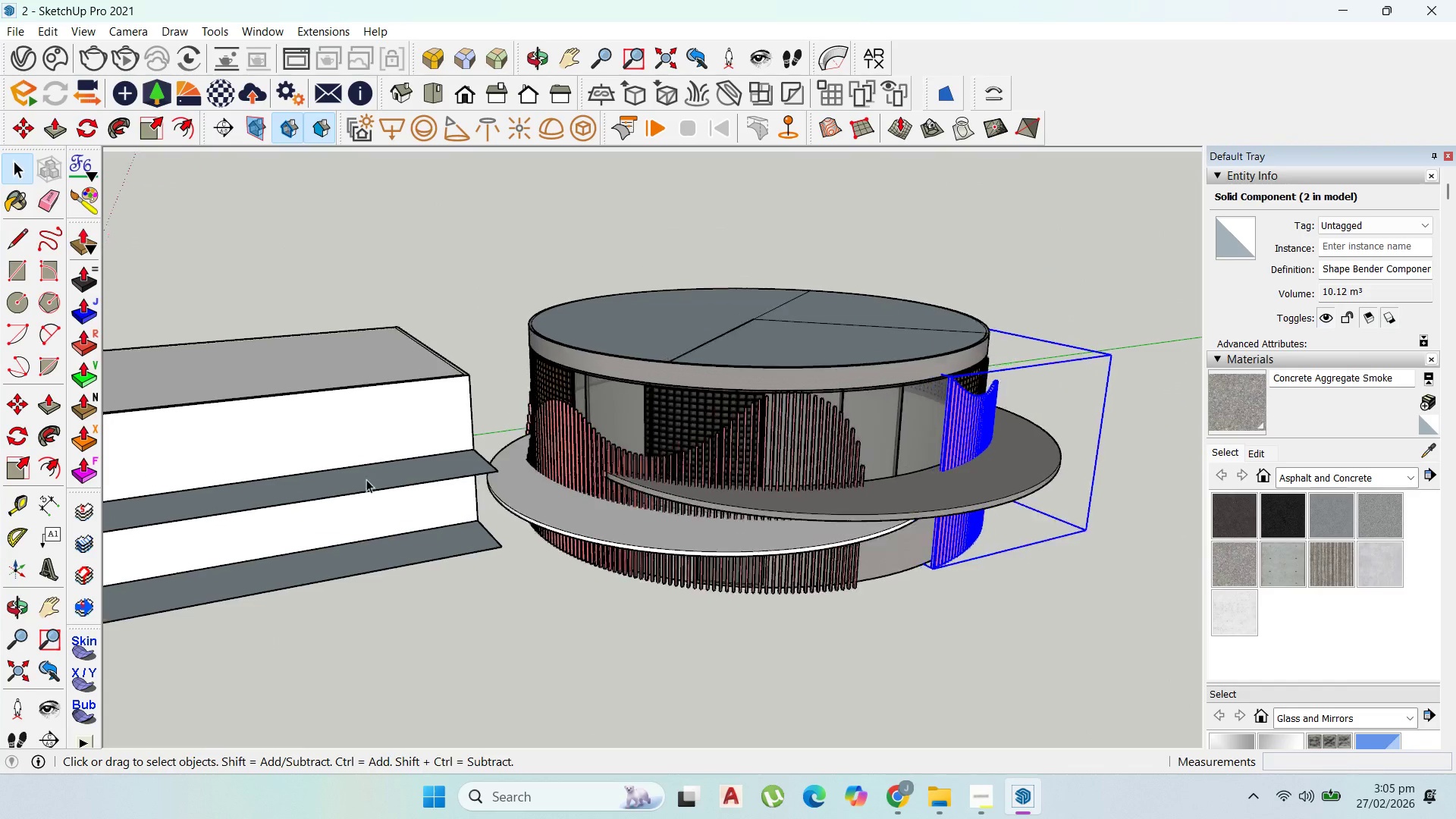 
scroll: coordinate [1076, 444], scroll_direction: up, amount: 8.0
 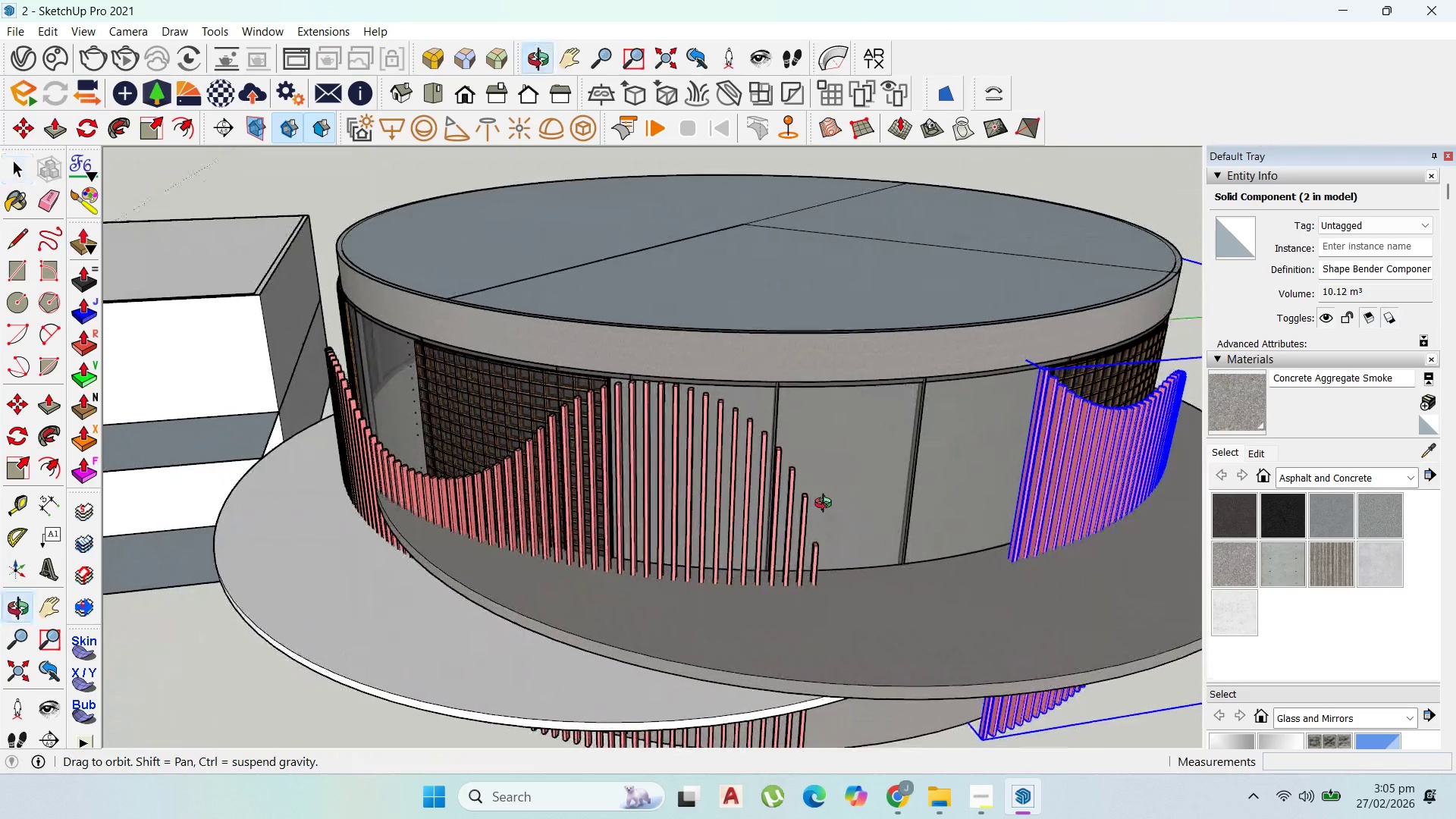 
scroll: coordinate [932, 461], scroll_direction: down, amount: 9.0
 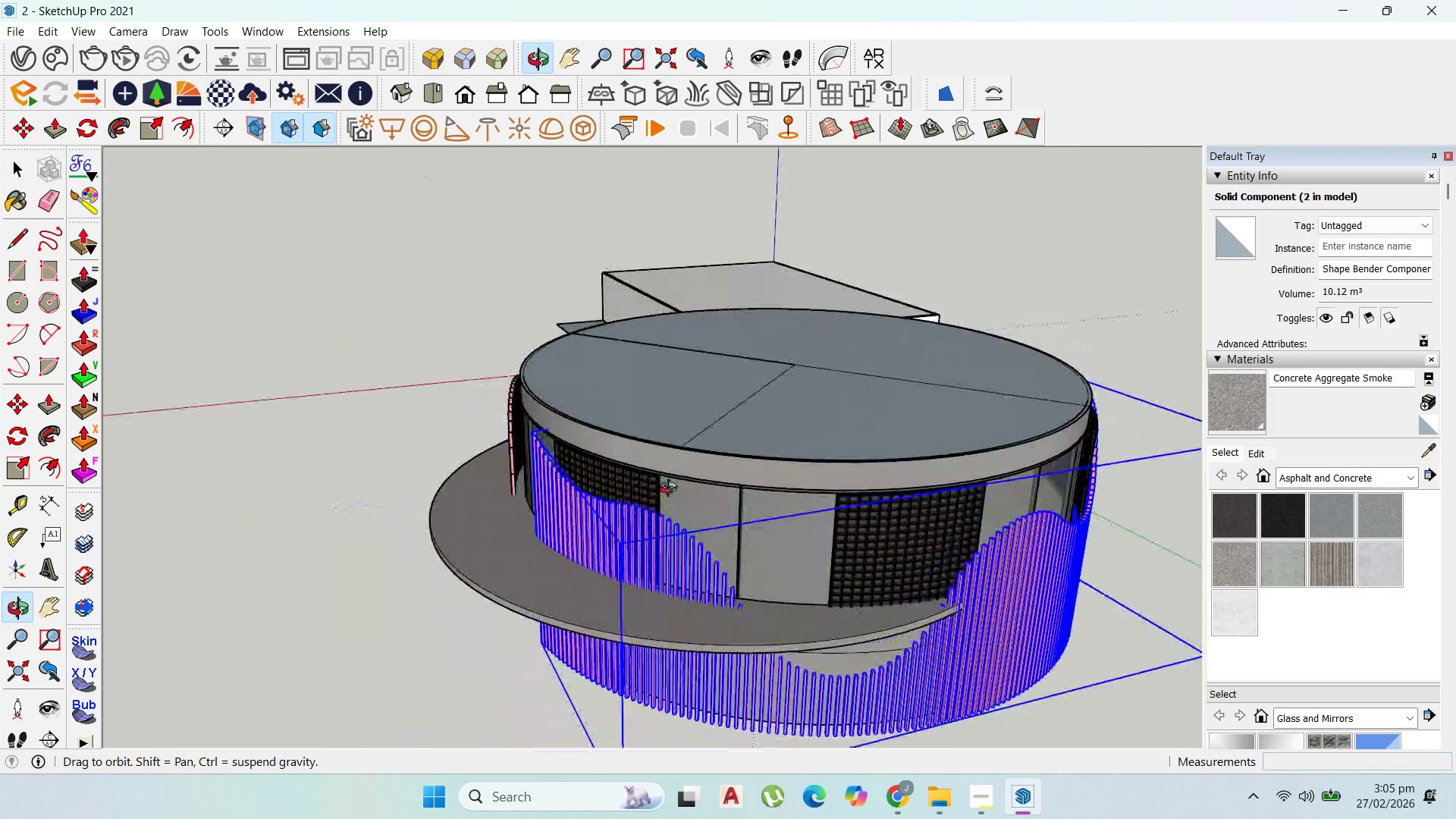 
wait(7.03)
 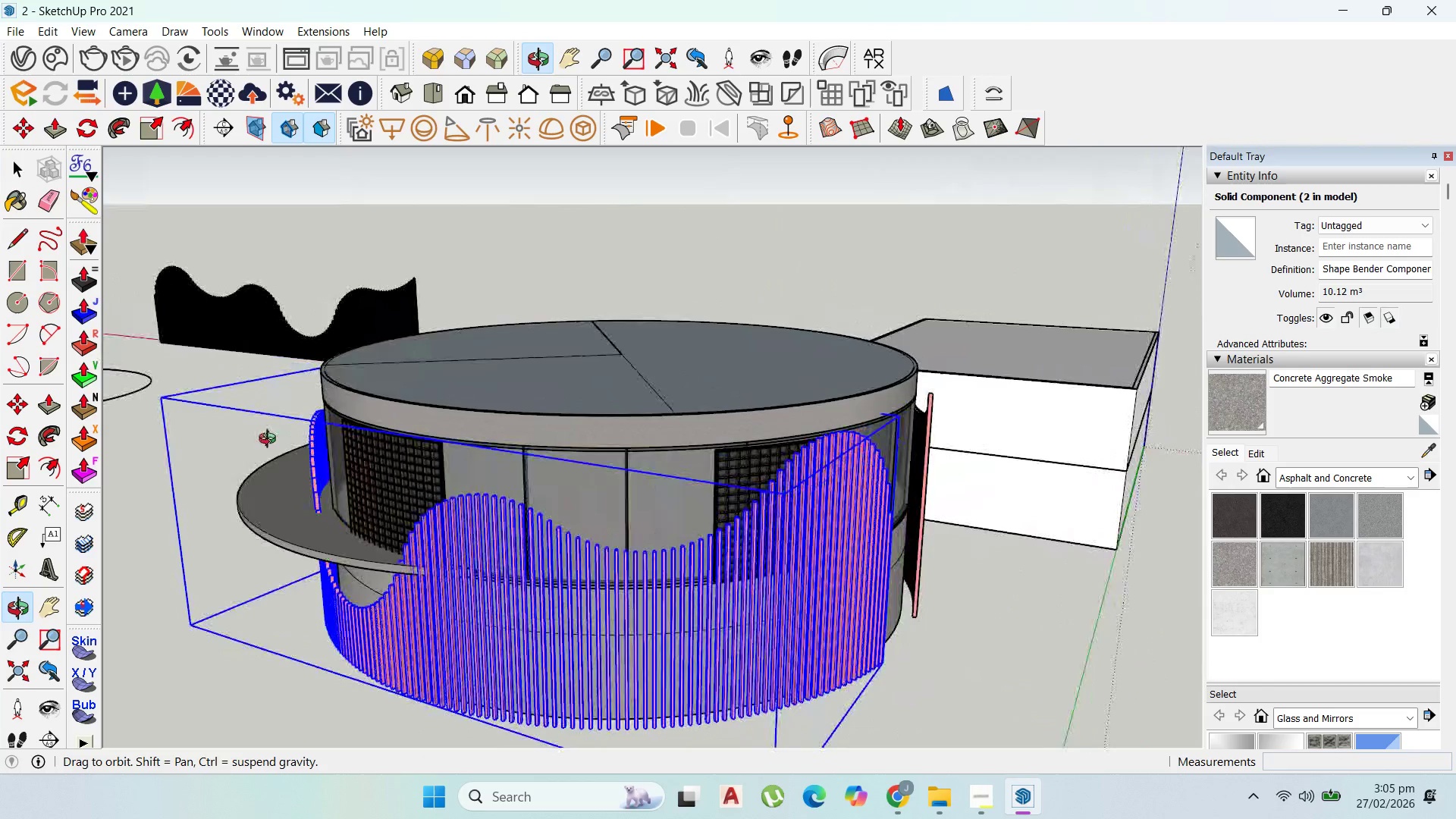 
left_click([873, 643])
 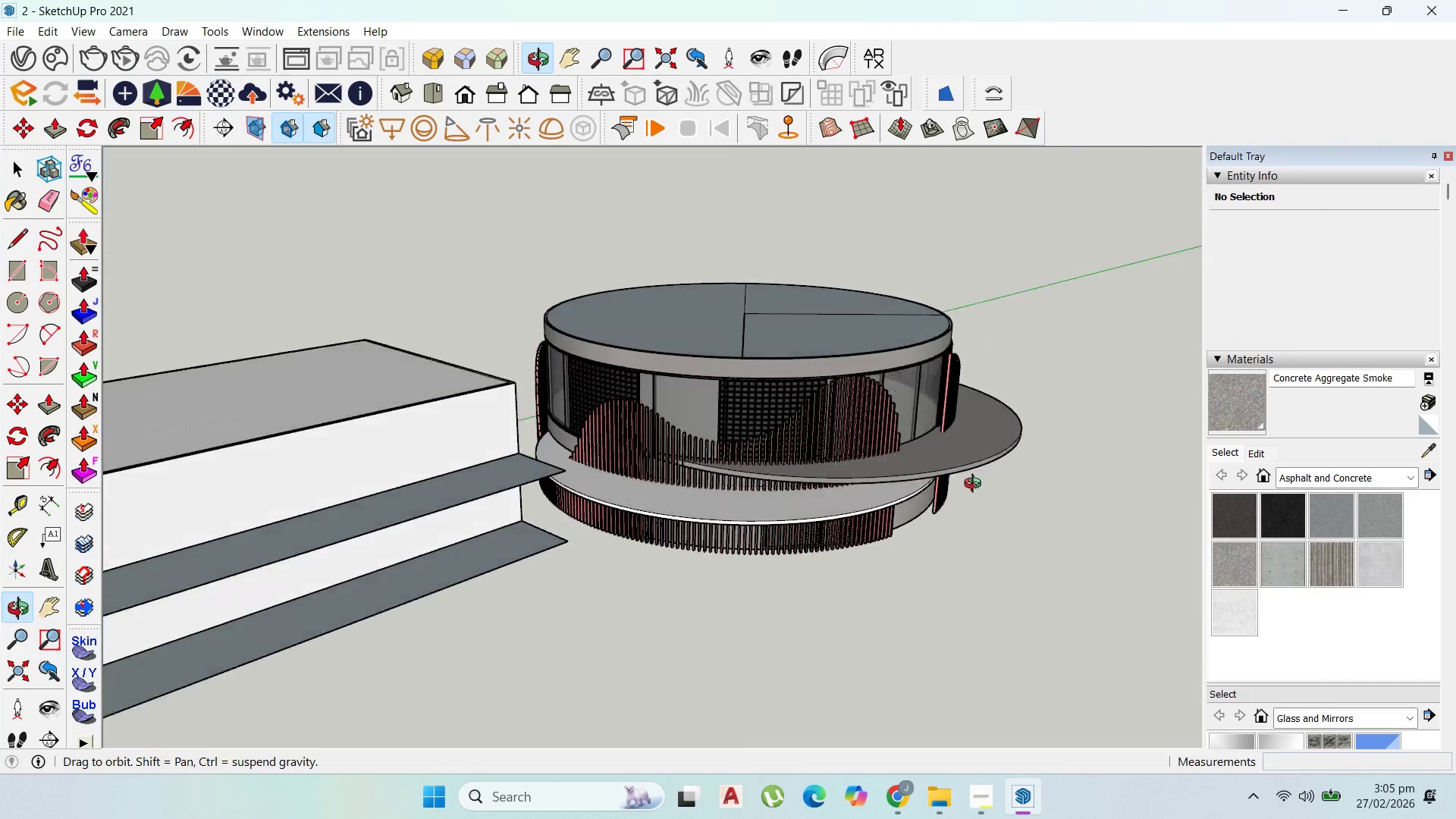 
scroll: coordinate [878, 482], scroll_direction: up, amount: 6.0
 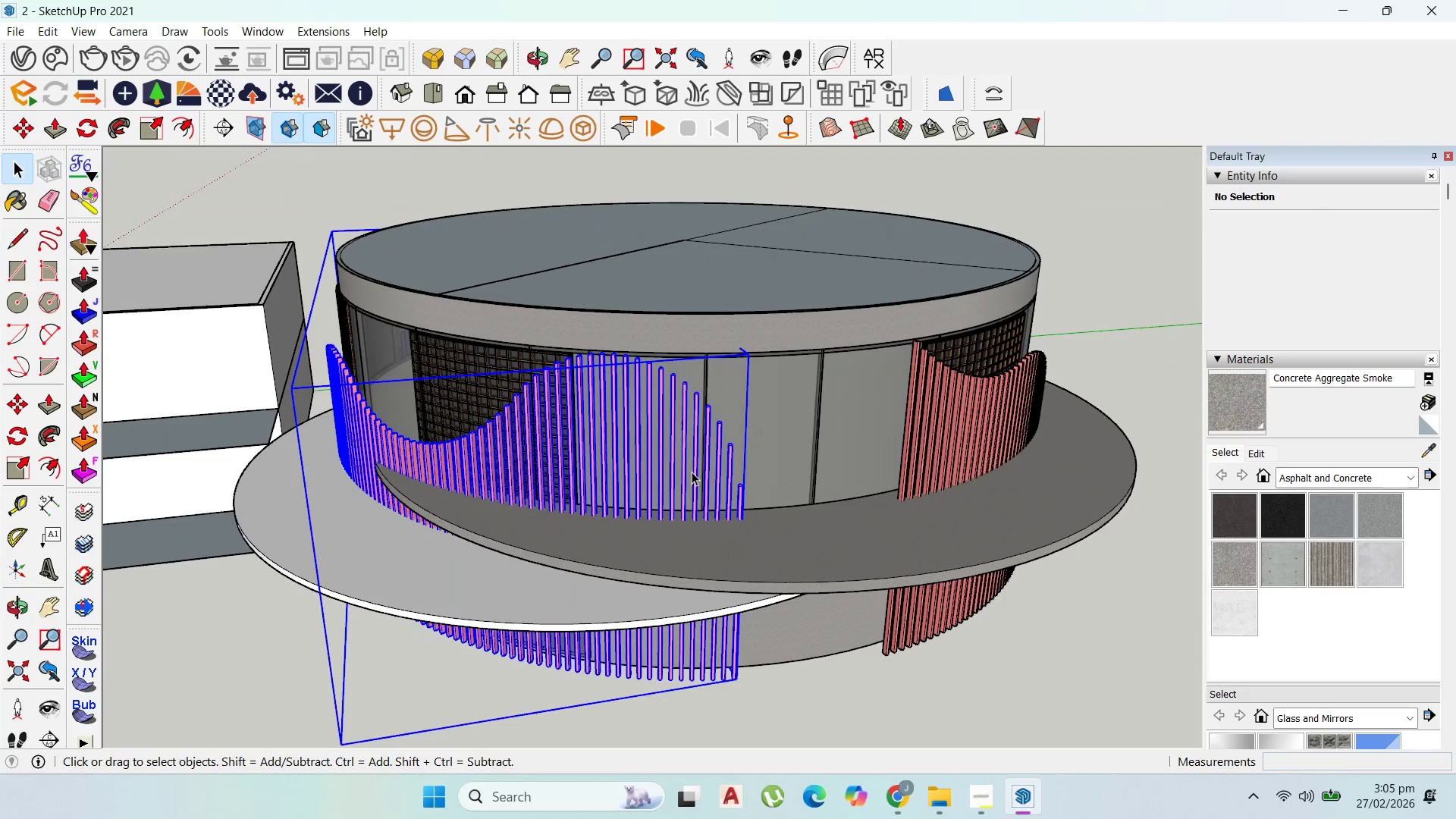 
scroll: coordinate [804, 570], scroll_direction: down, amount: 1.0
 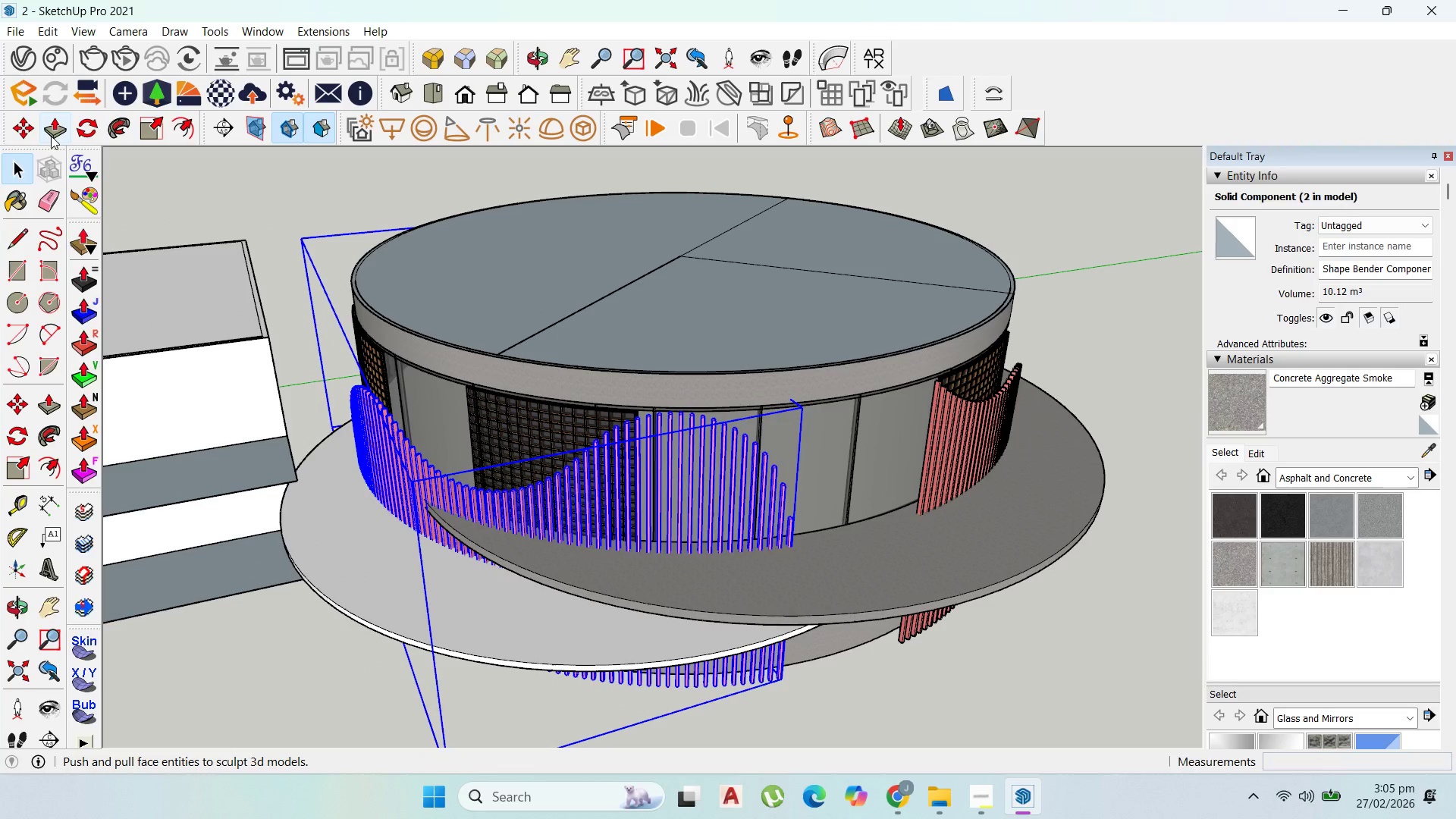 
left_click_drag(start_coordinate=[82, 127], to_coordinate=[102, 130])
 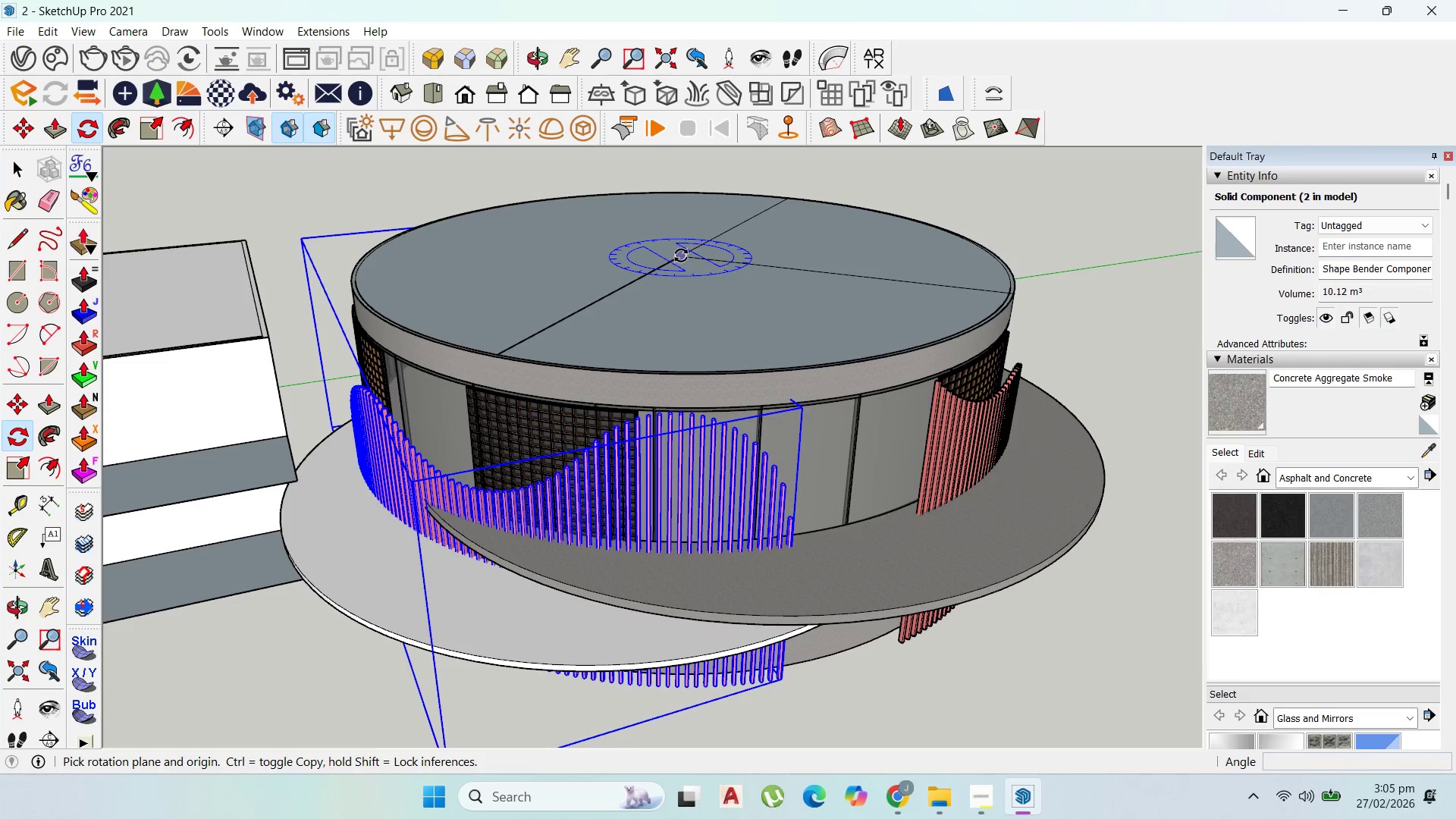 
left_click_drag(start_coordinate=[681, 256], to_coordinate=[682, 262])
 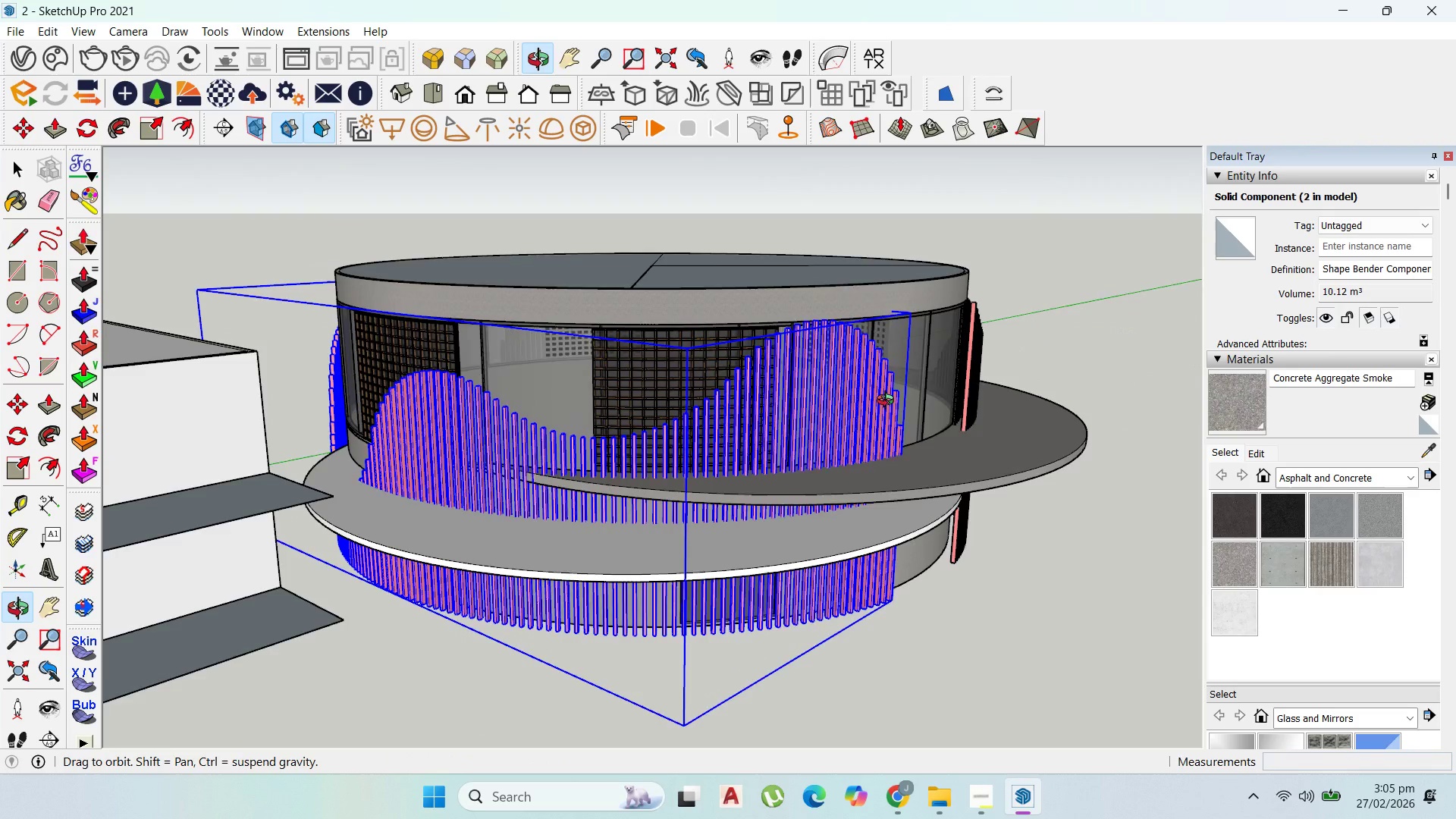 
wait(10.8)
 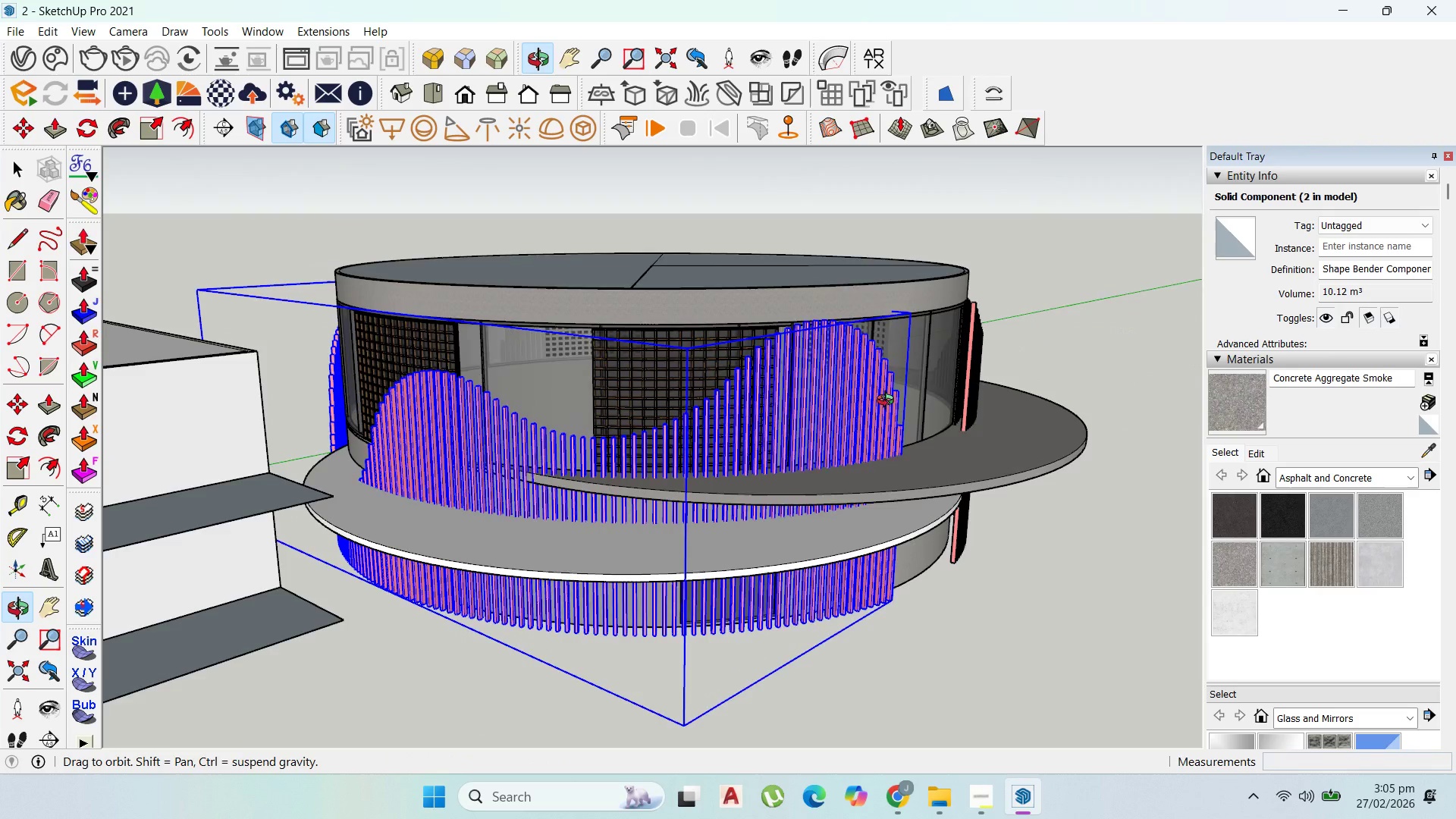 
scroll: coordinate [720, 437], scroll_direction: down, amount: 6.0
 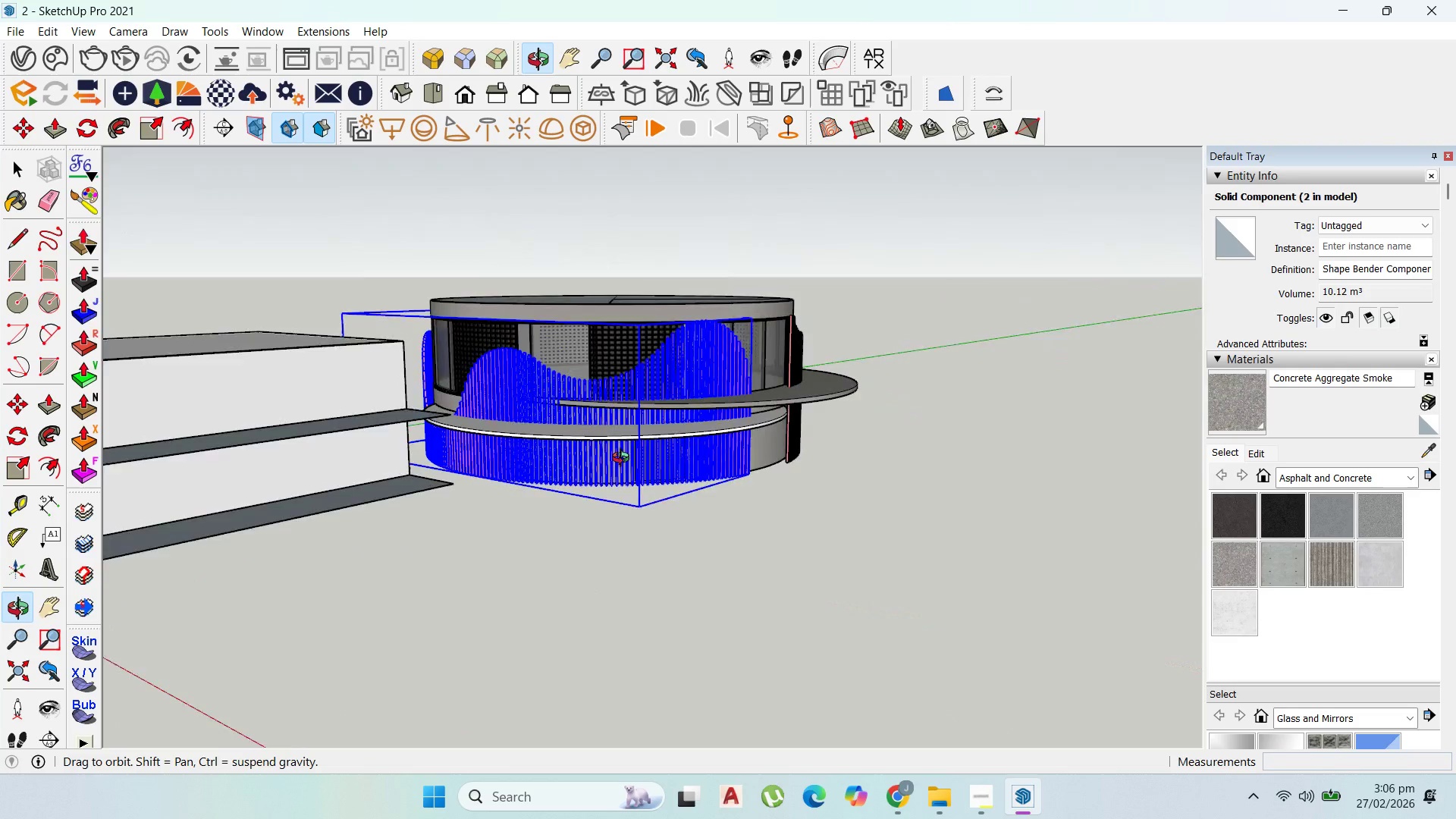 
scroll: coordinate [713, 516], scroll_direction: up, amount: 12.0
 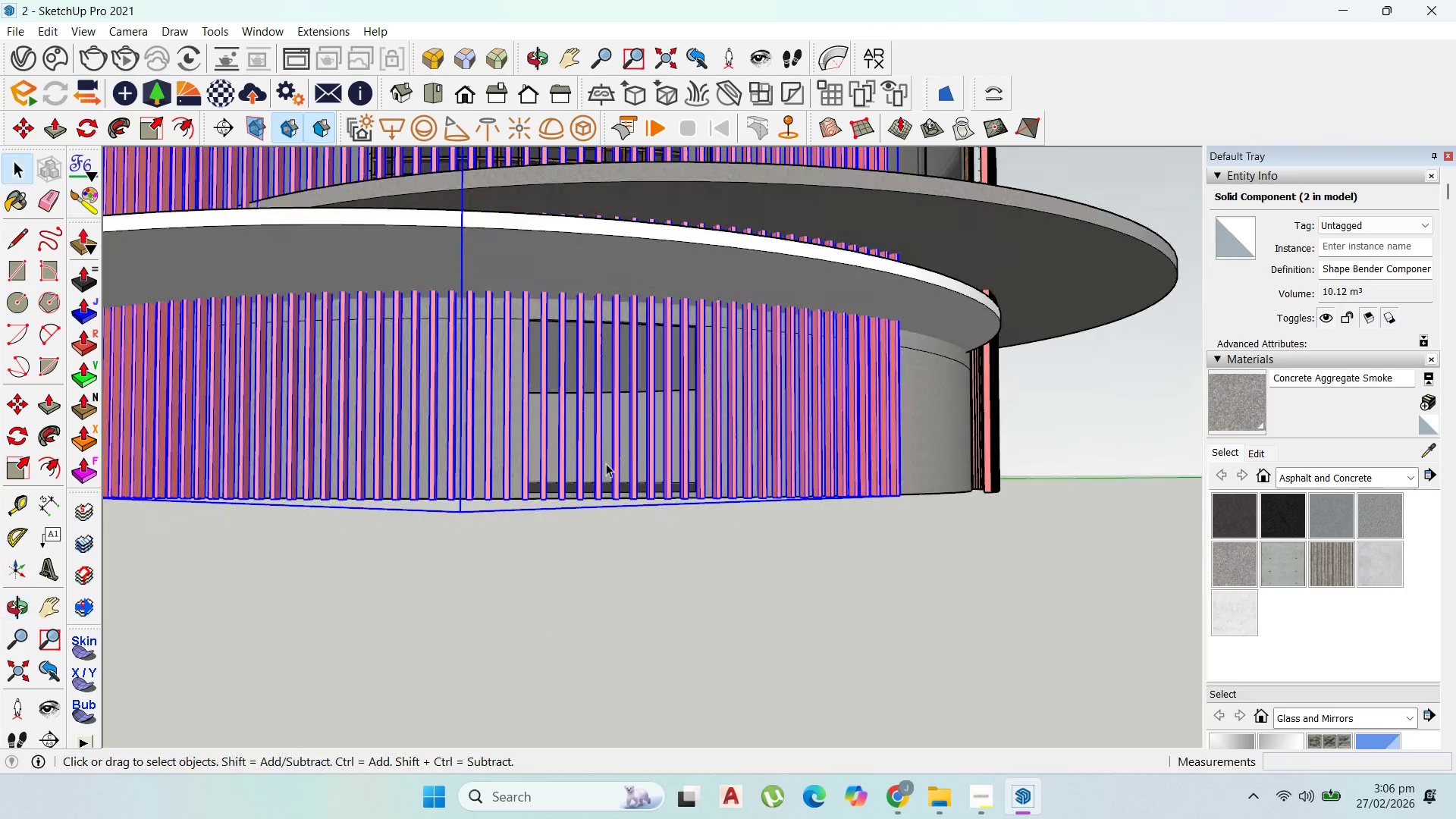 
left_click([599, 466])
 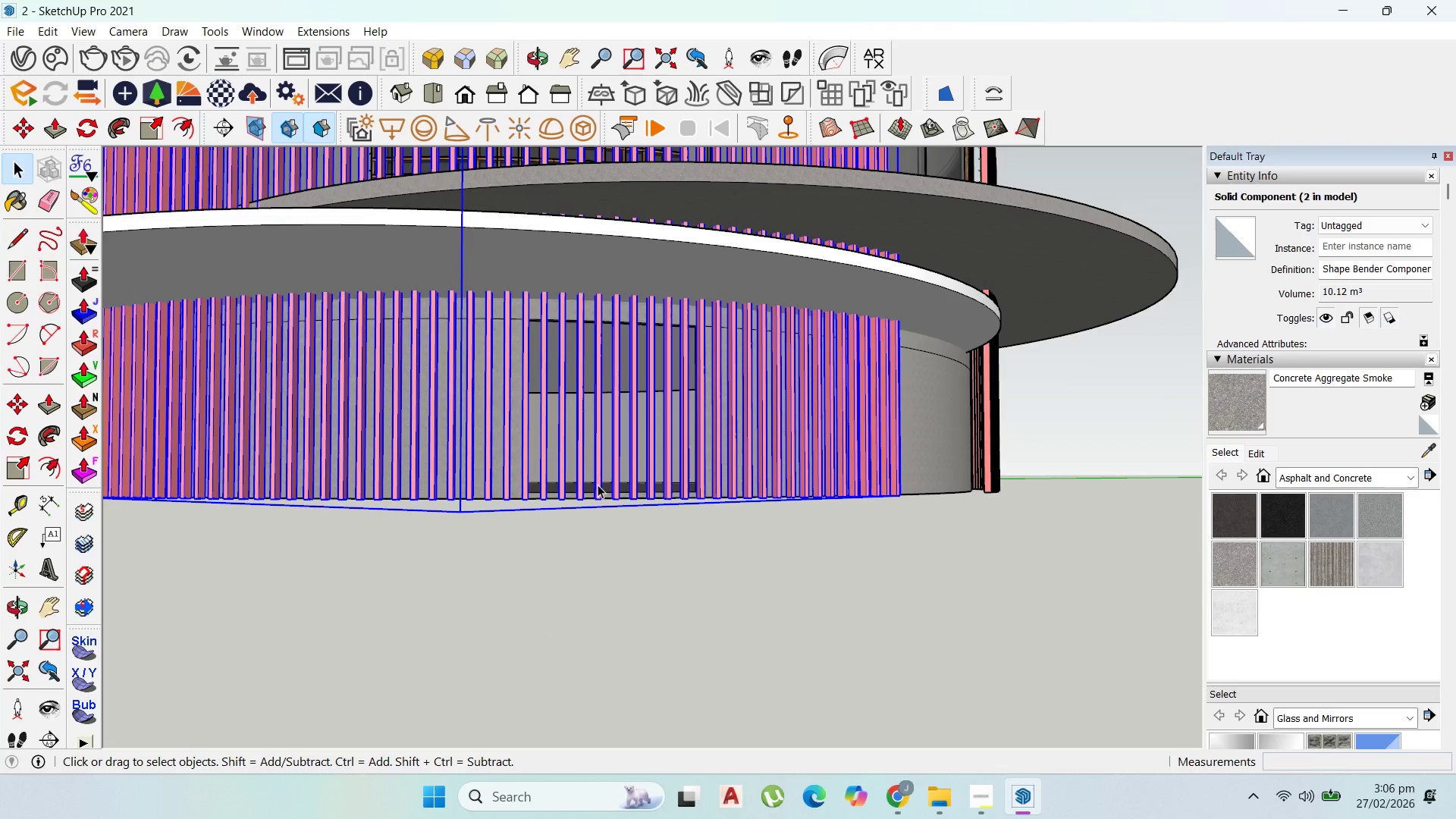 
double_click([598, 484])
 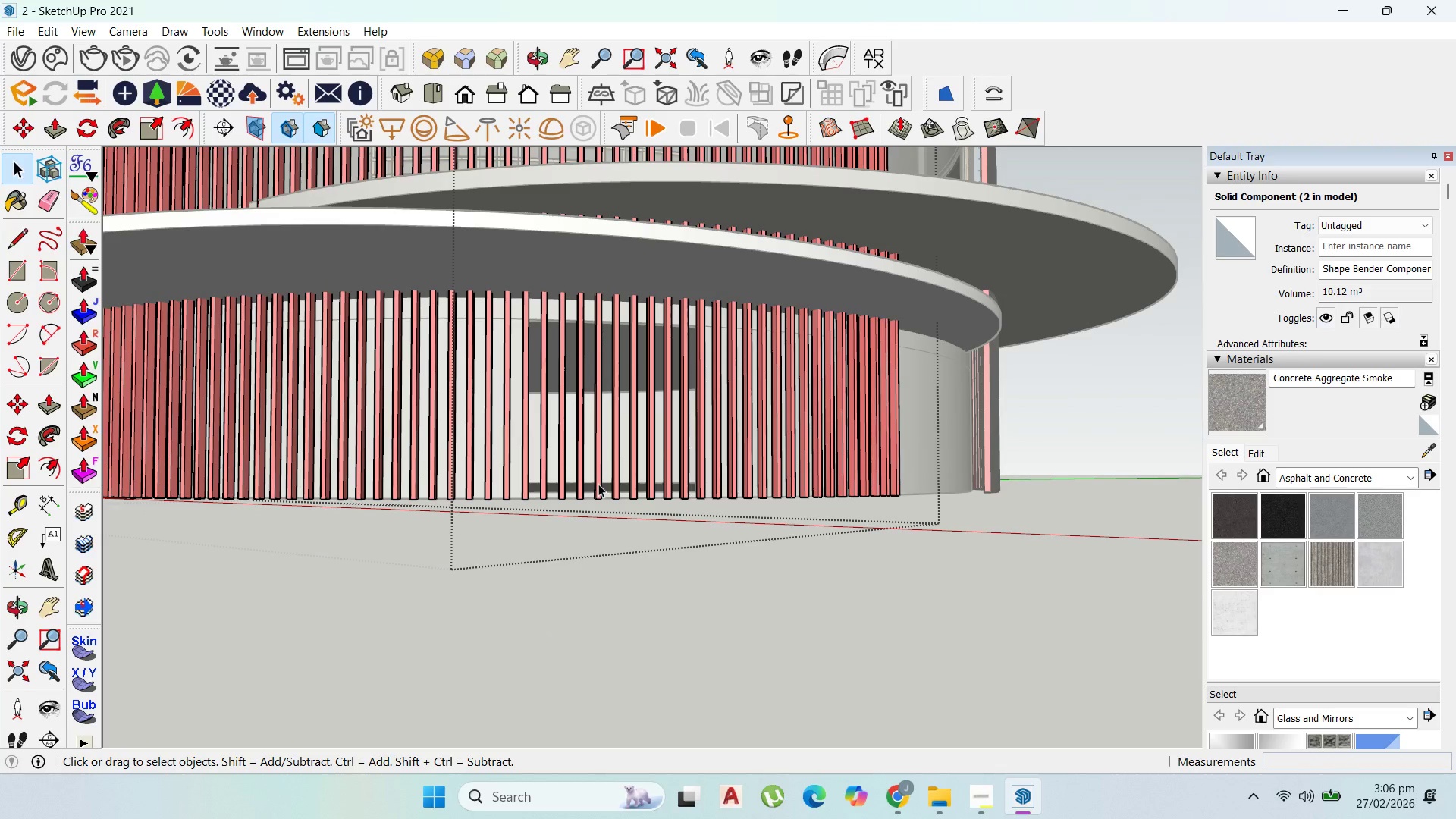 
left_click([598, 484])
 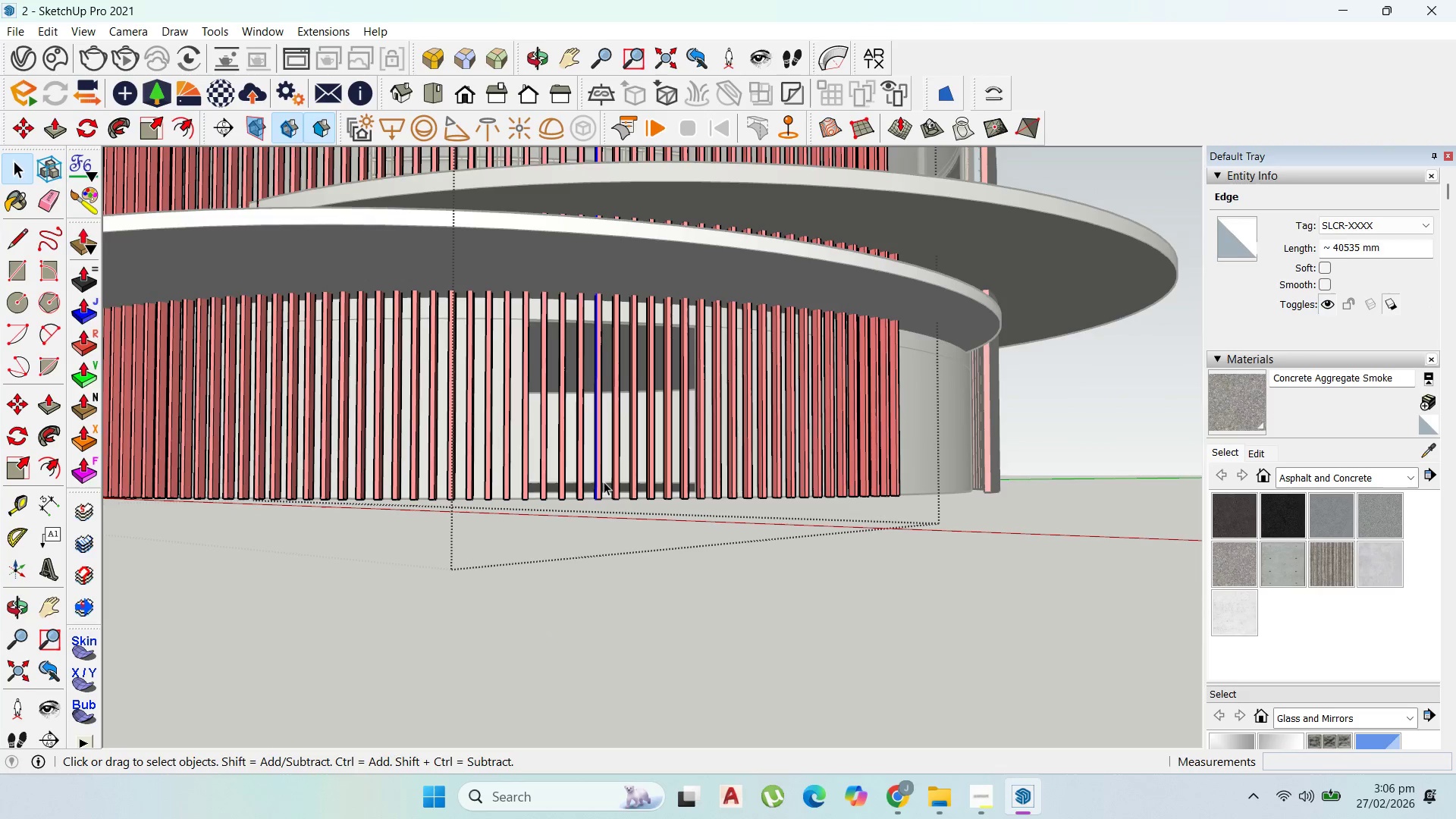 
scroll: coordinate [604, 482], scroll_direction: down, amount: 3.0
 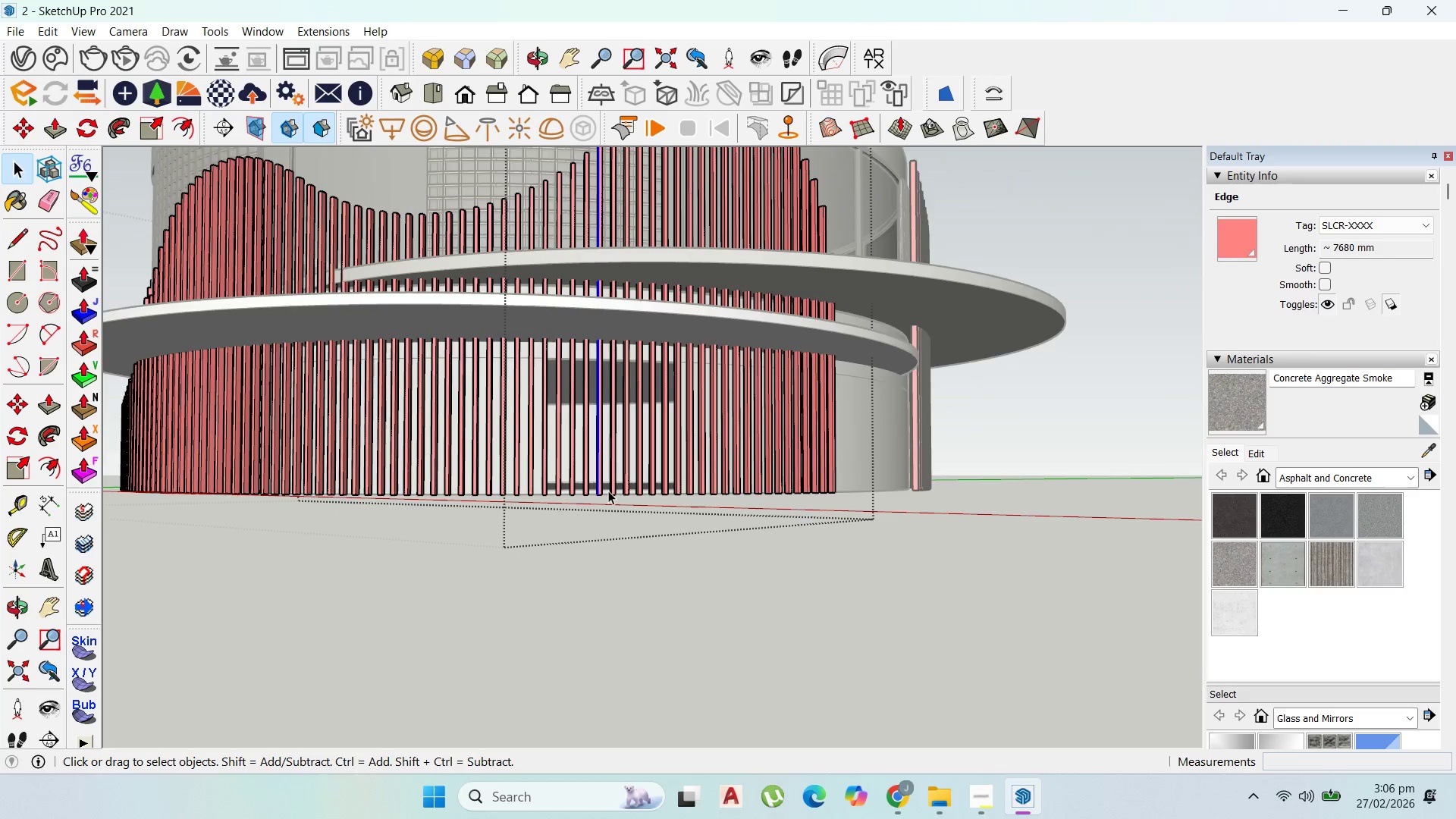 
scroll: coordinate [603, 505], scroll_direction: up, amount: 9.0
 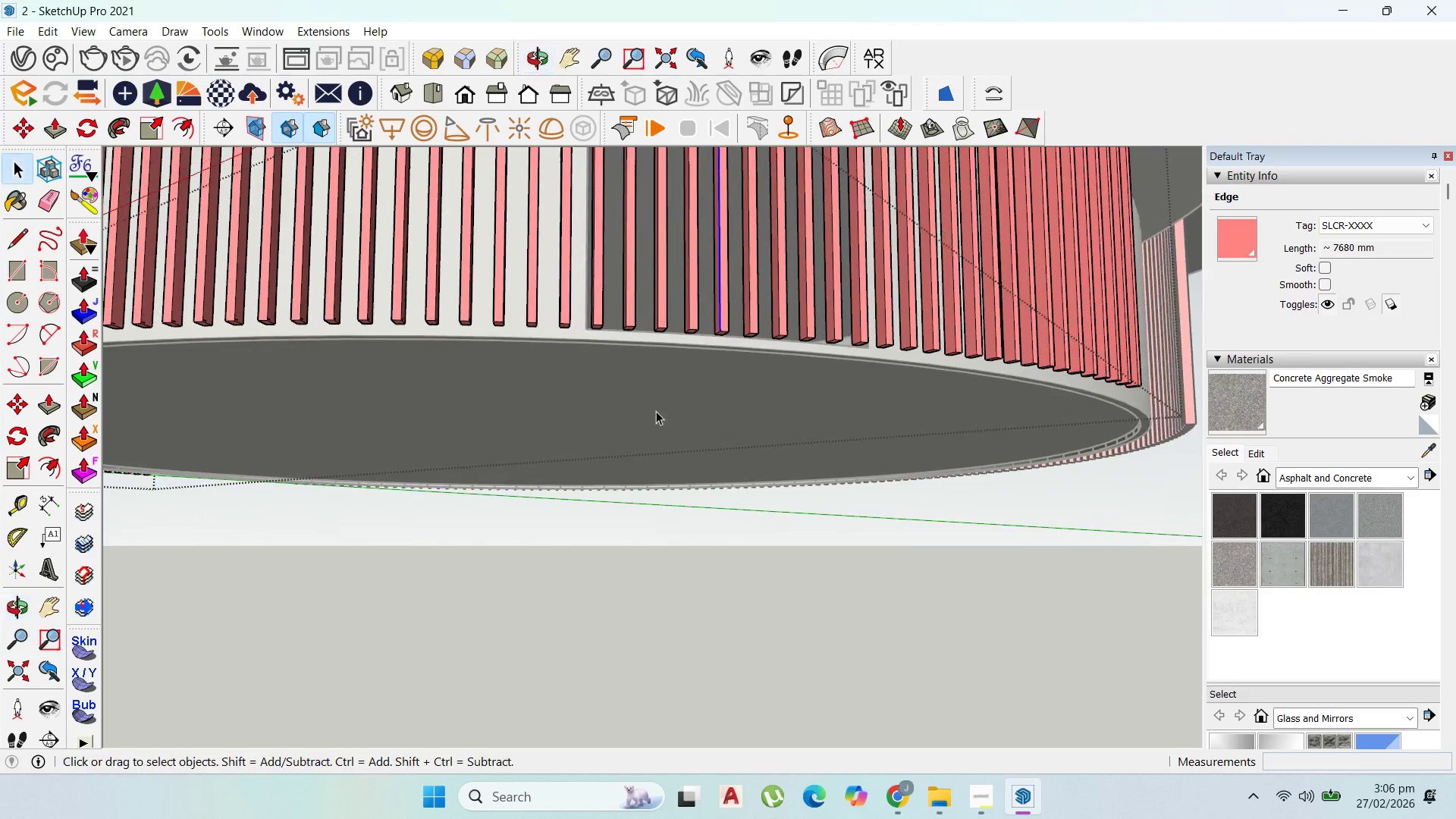 
scroll: coordinate [733, 589], scroll_direction: down, amount: 13.0
 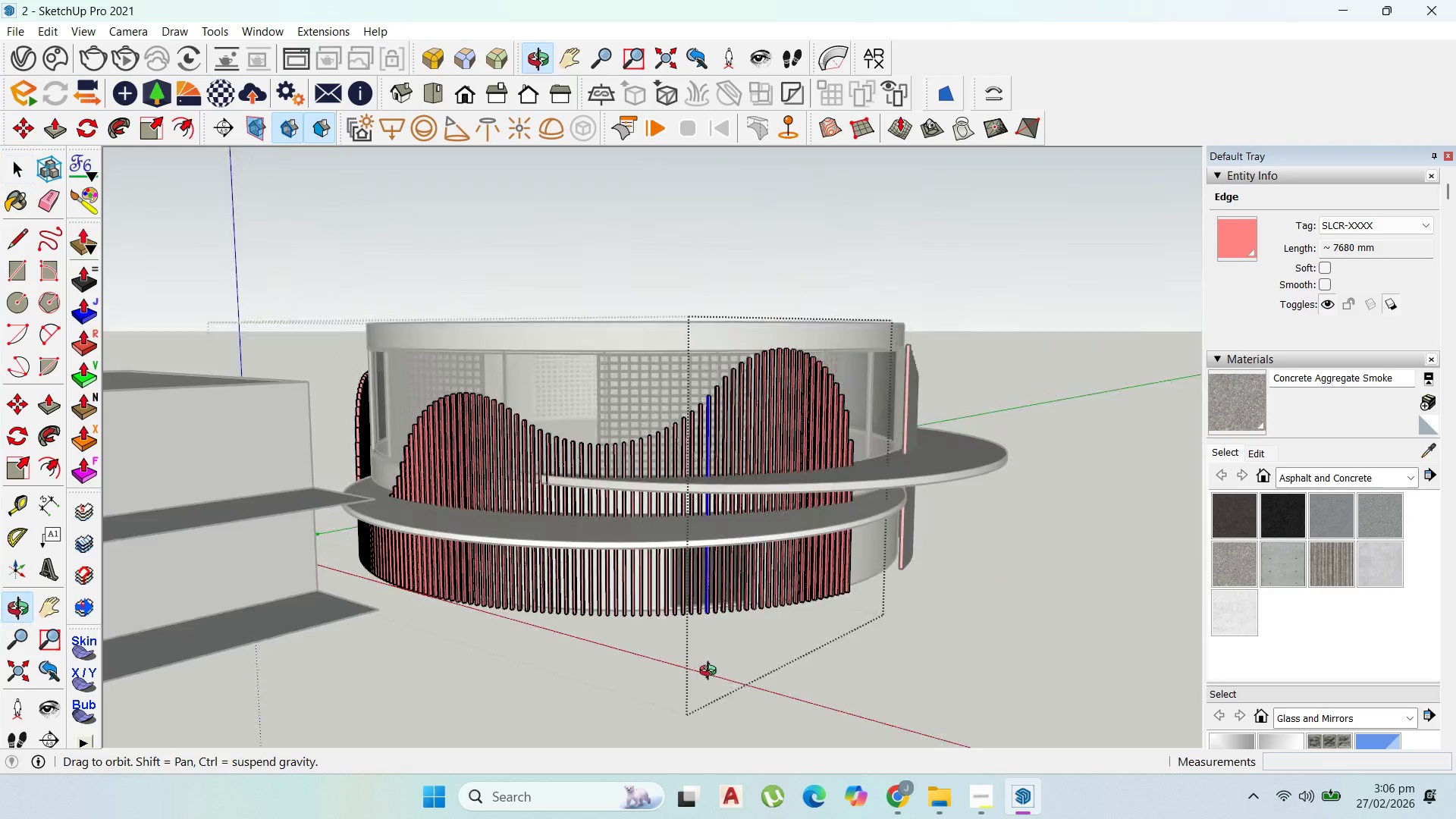 
key(Escape)
 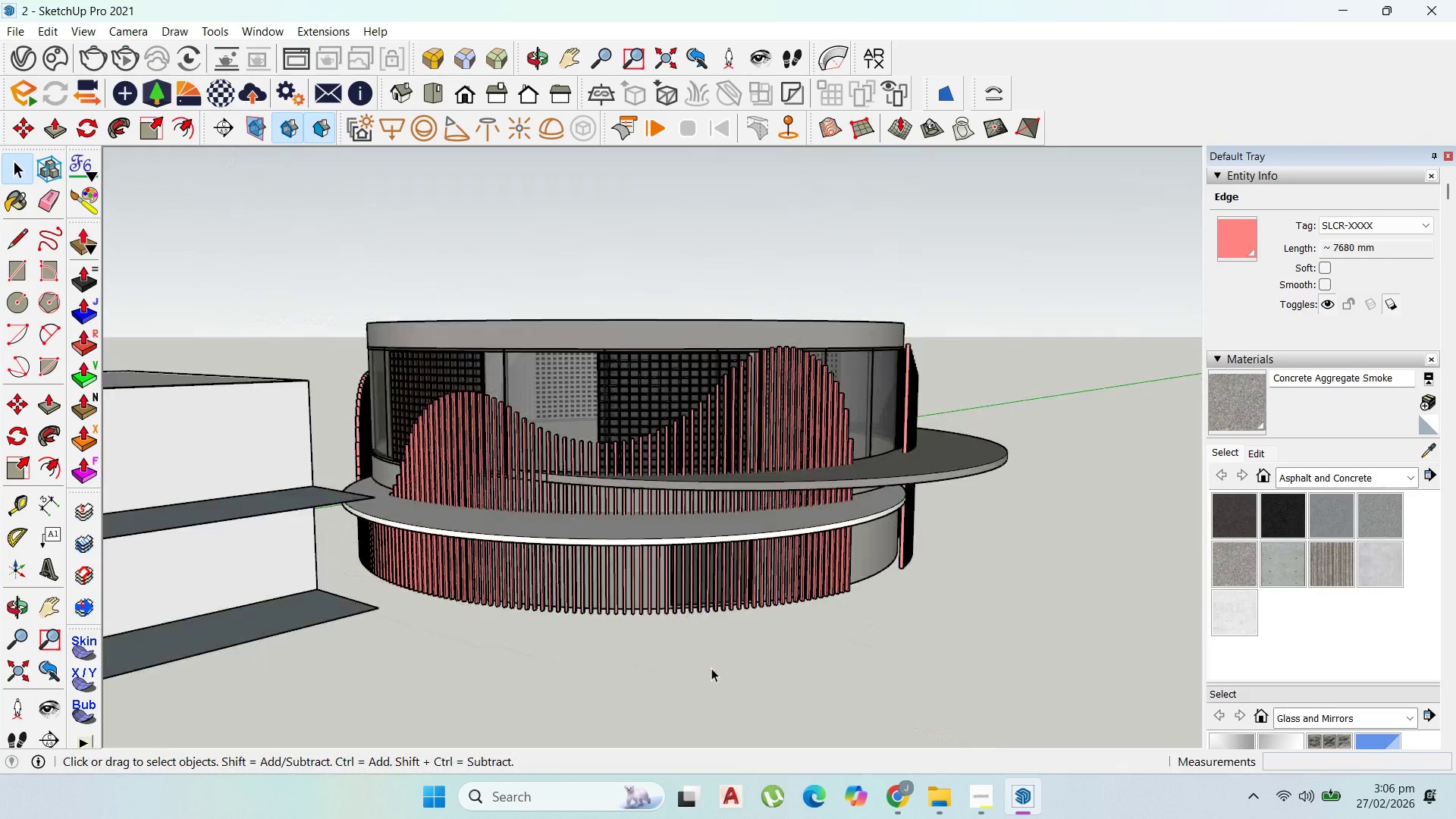 
key(Escape)
 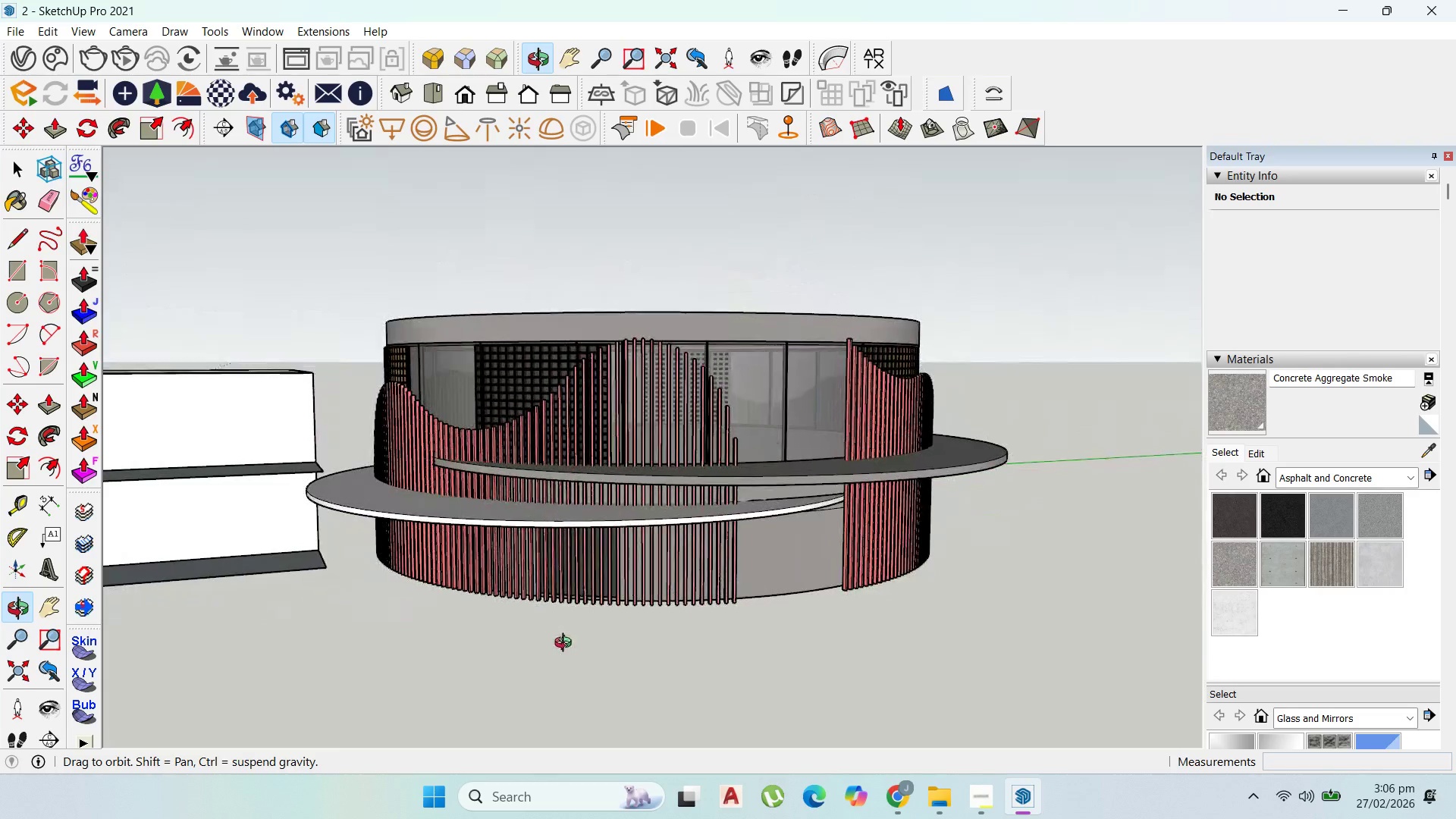 
scroll: coordinate [664, 625], scroll_direction: up, amount: 9.0
 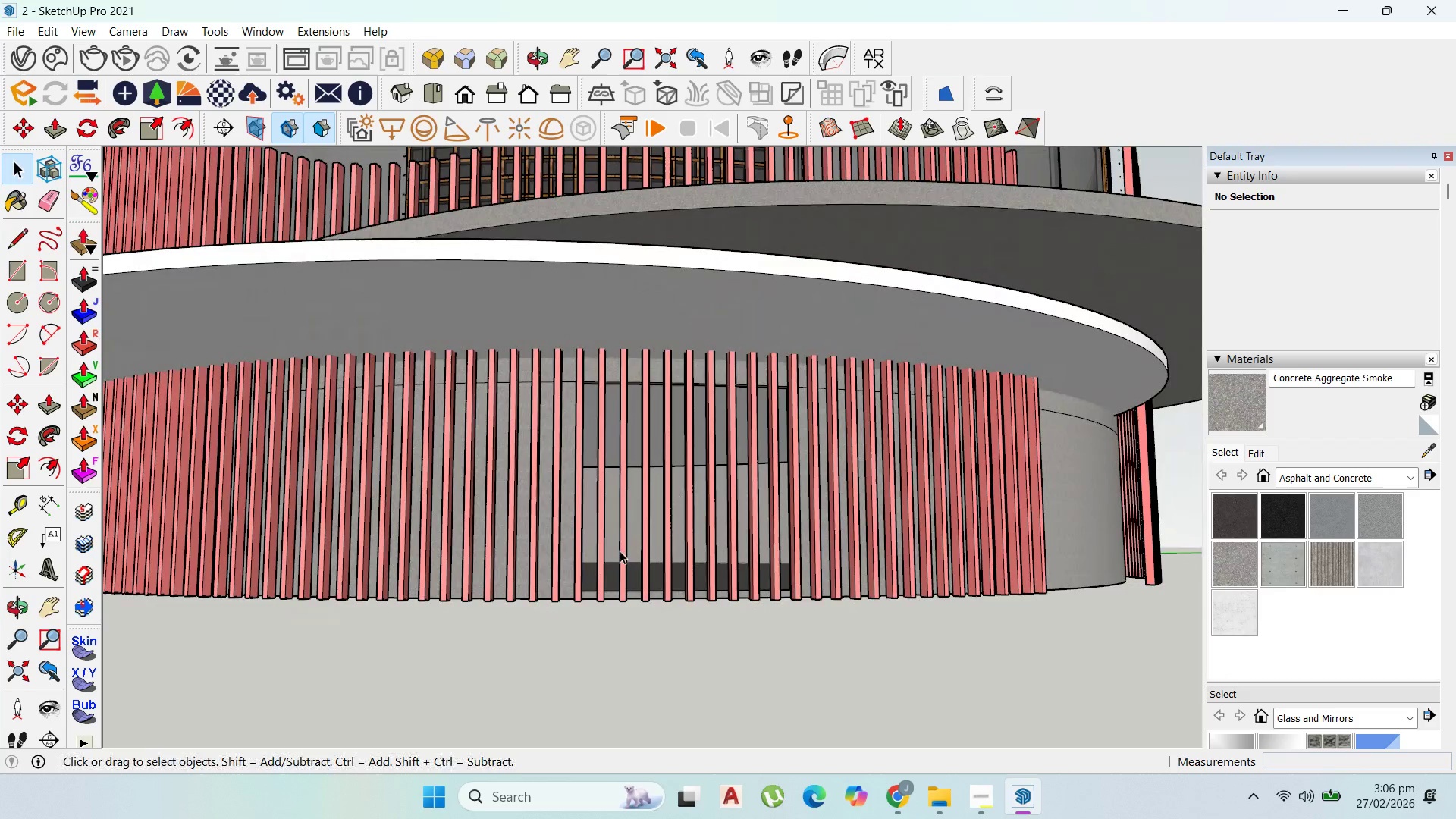 
left_click([605, 568])
 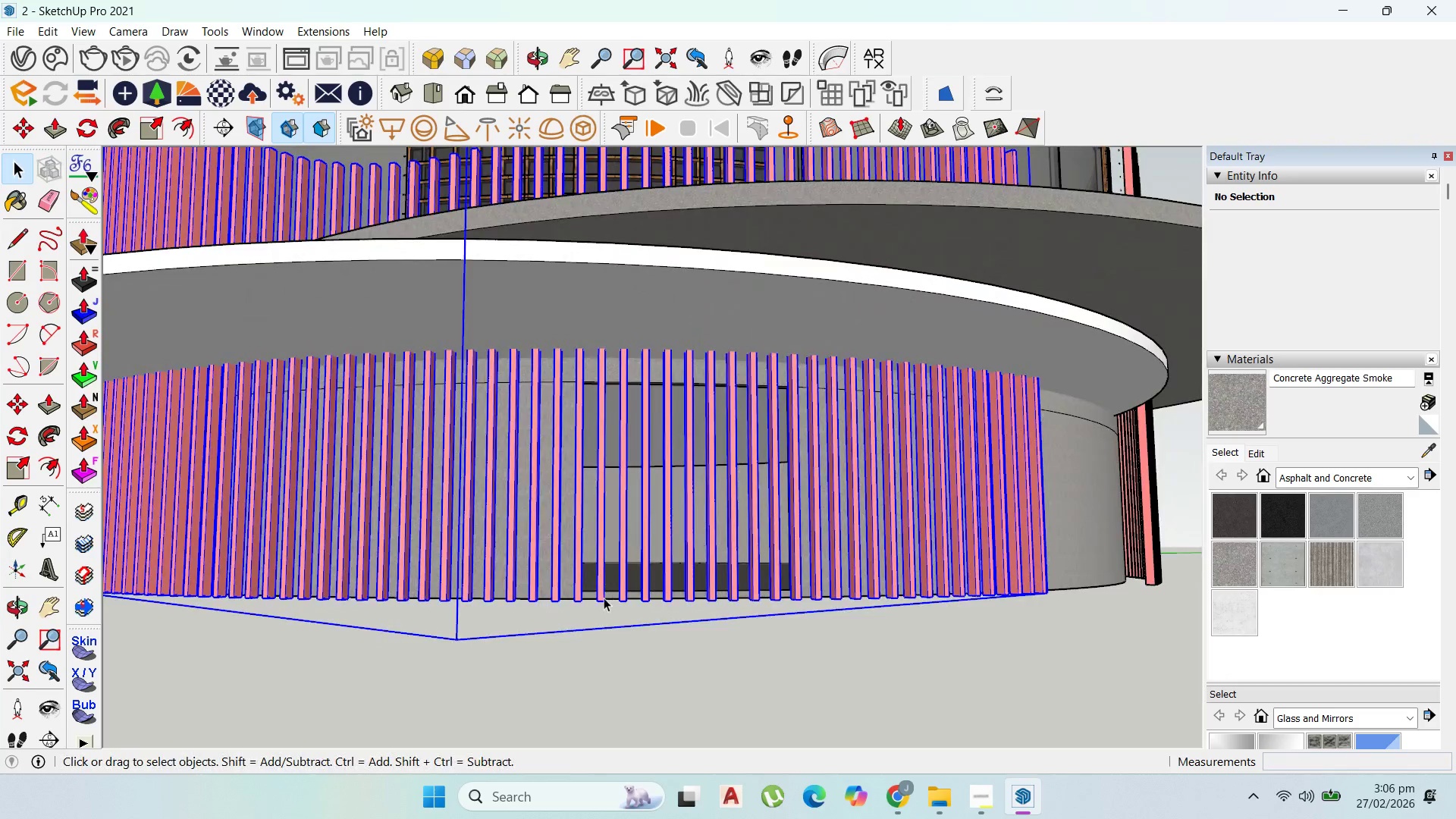 
scroll: coordinate [604, 598], scroll_direction: up, amount: 3.0
 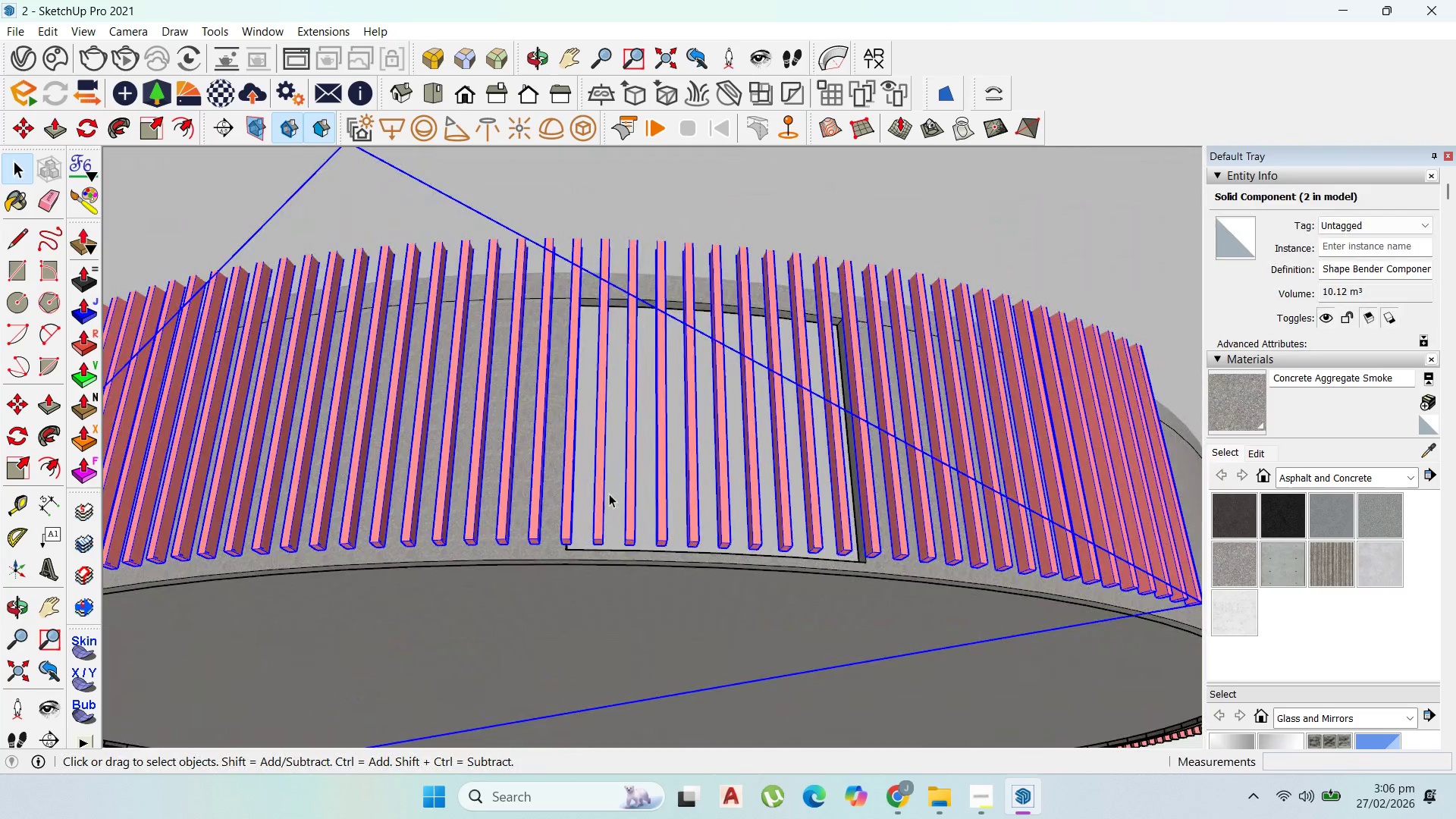 
double_click([601, 497])
 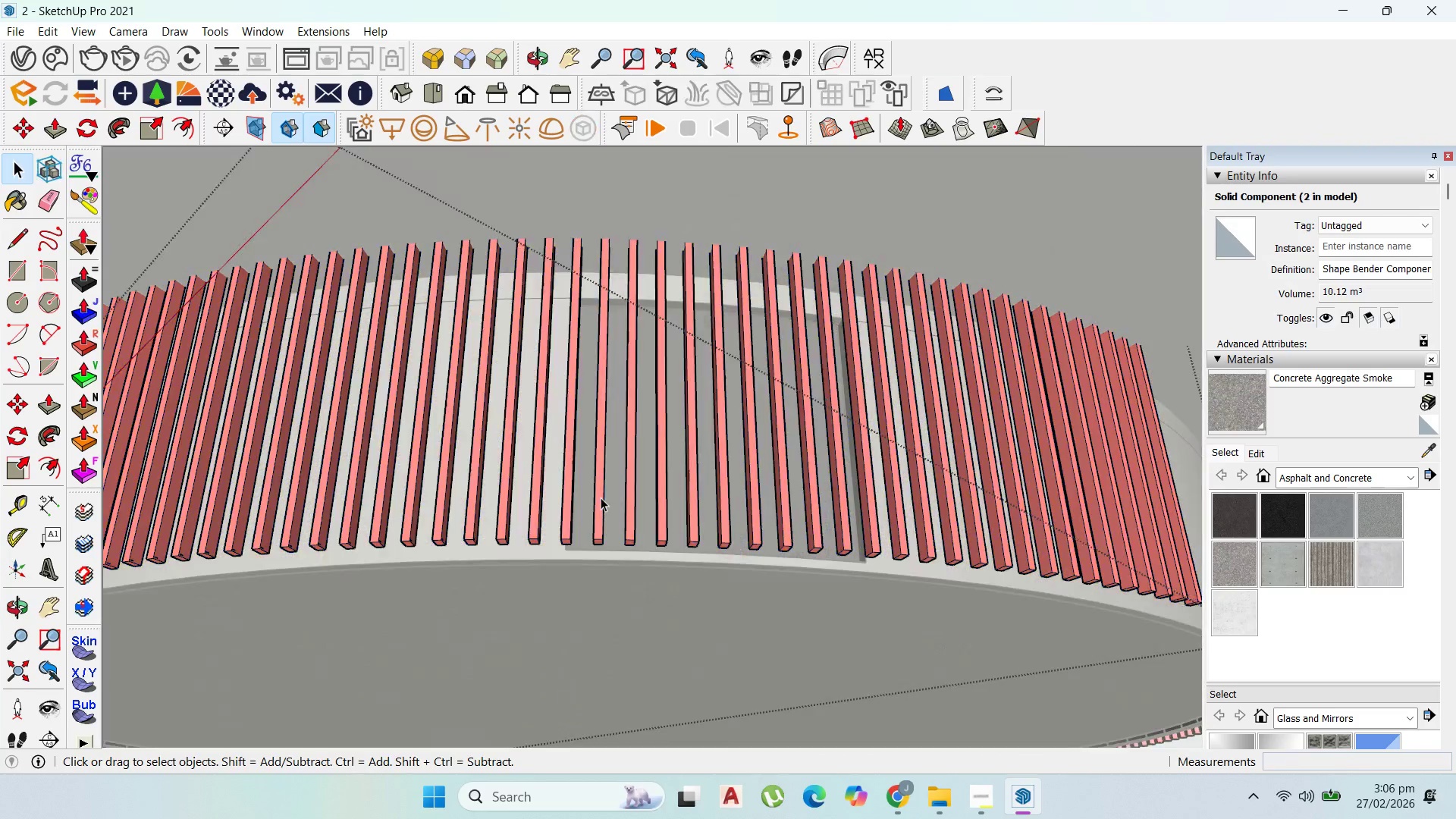 
triple_click([601, 497])
 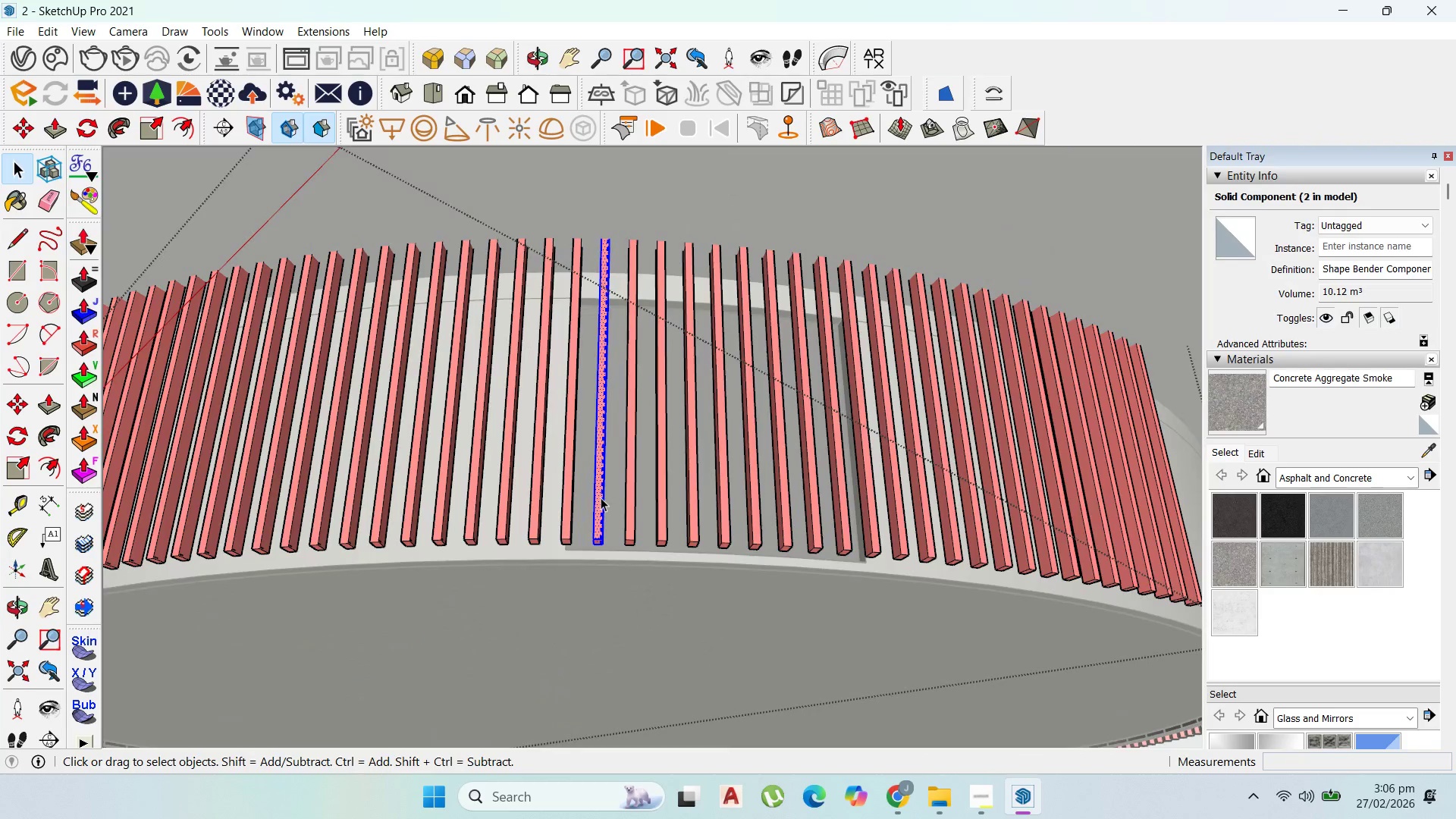 
triple_click([601, 497])
 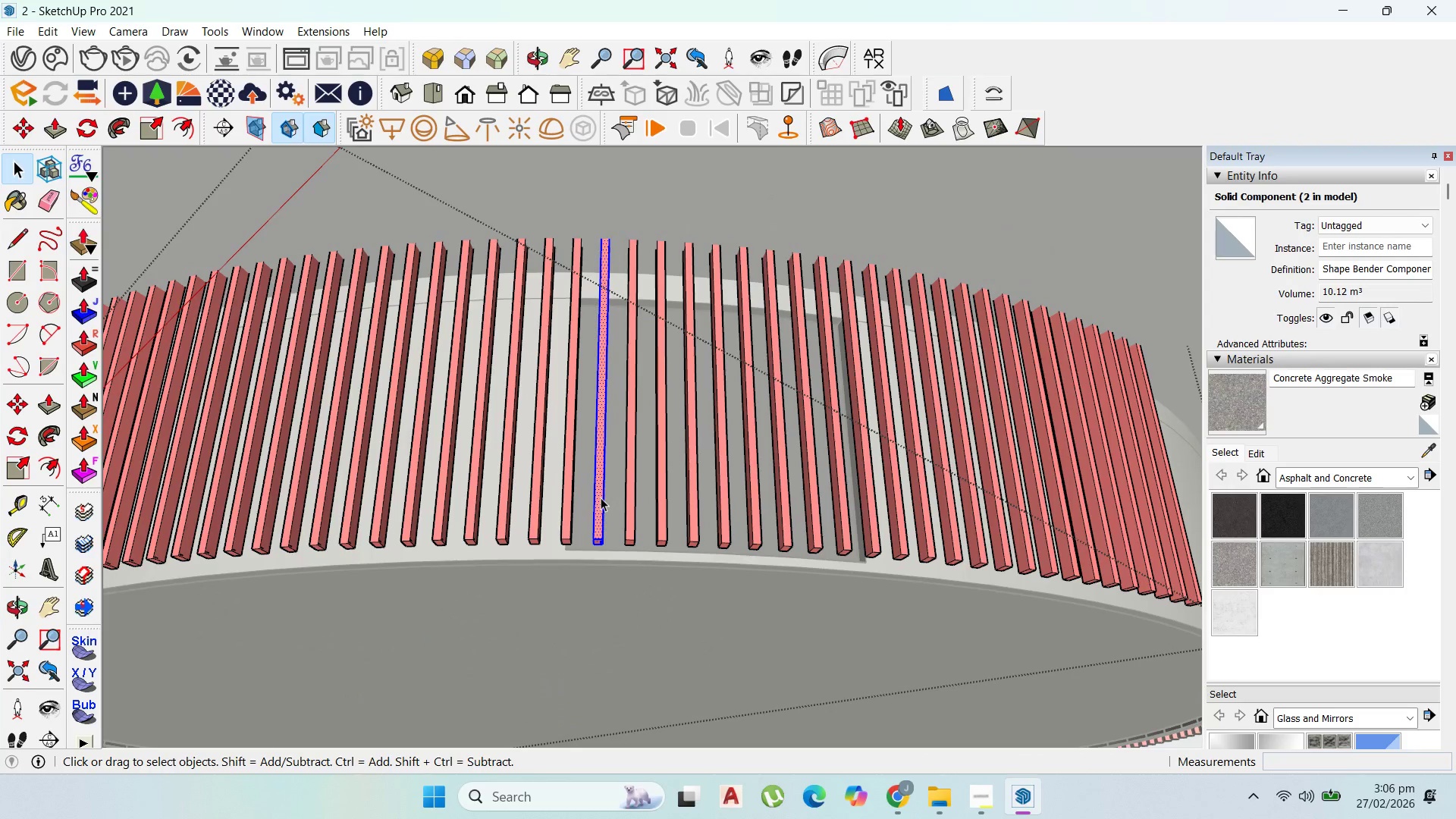 
triple_click([601, 497])
 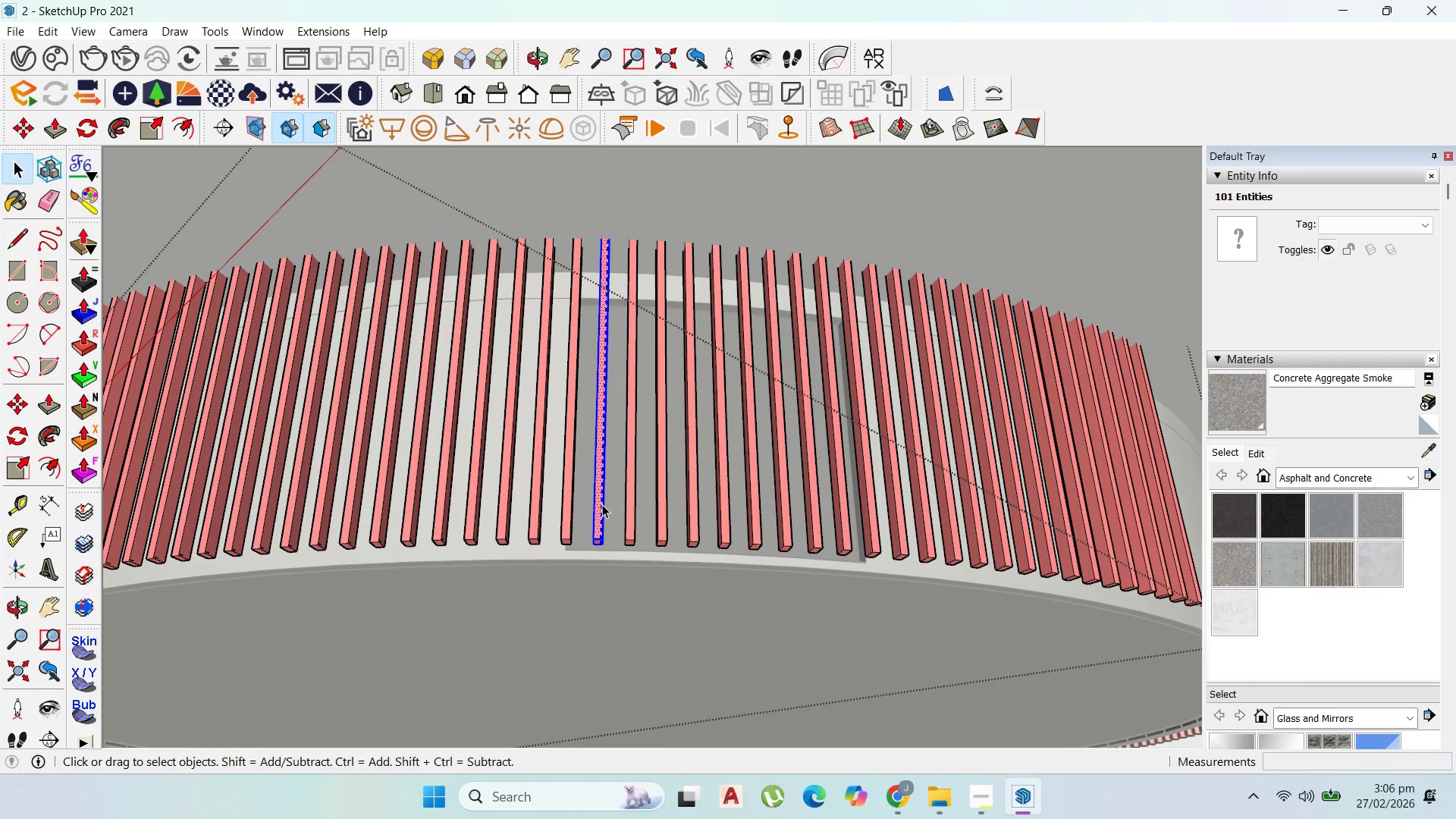 
key(P)
 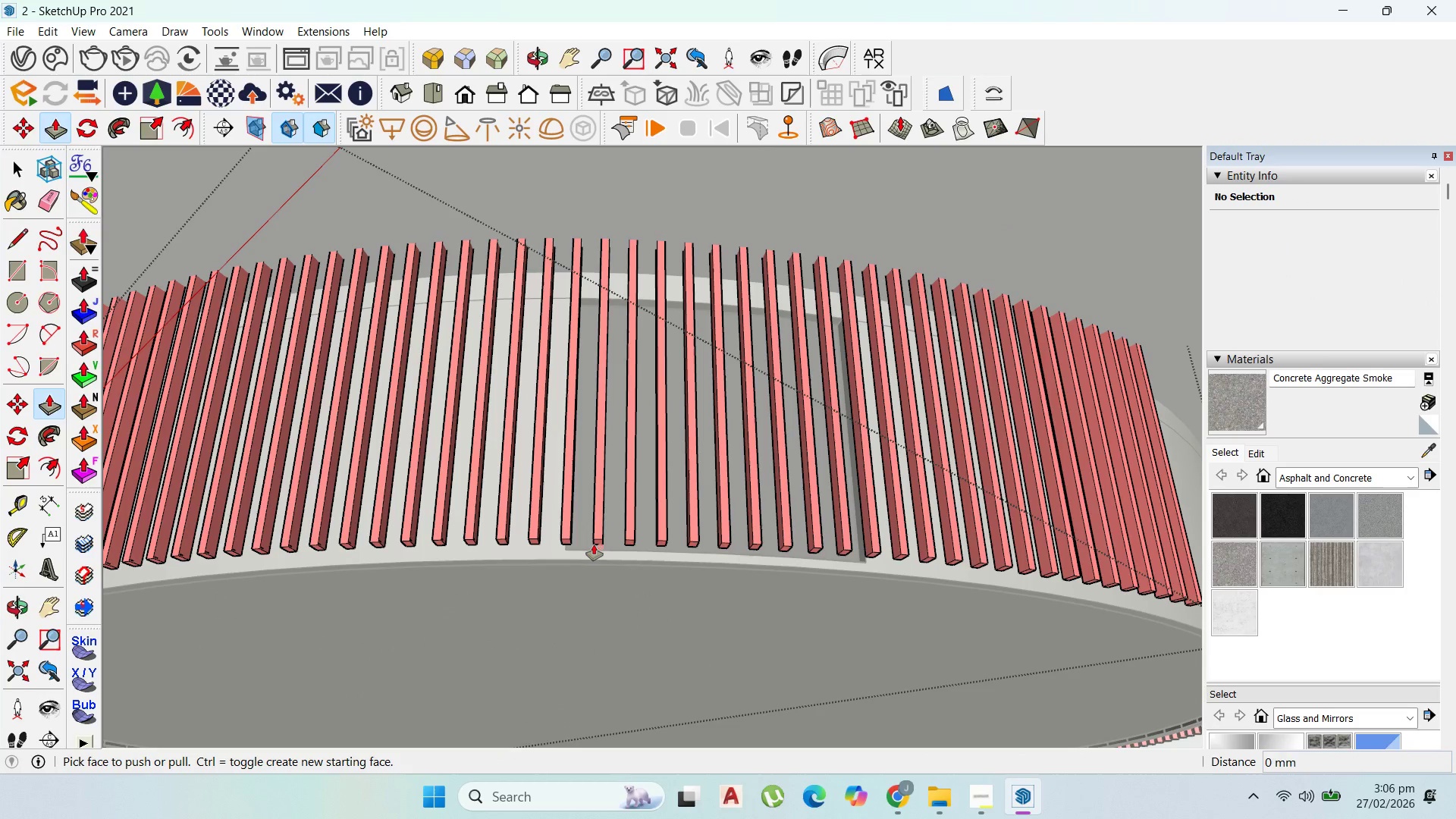 
left_click([594, 544])
 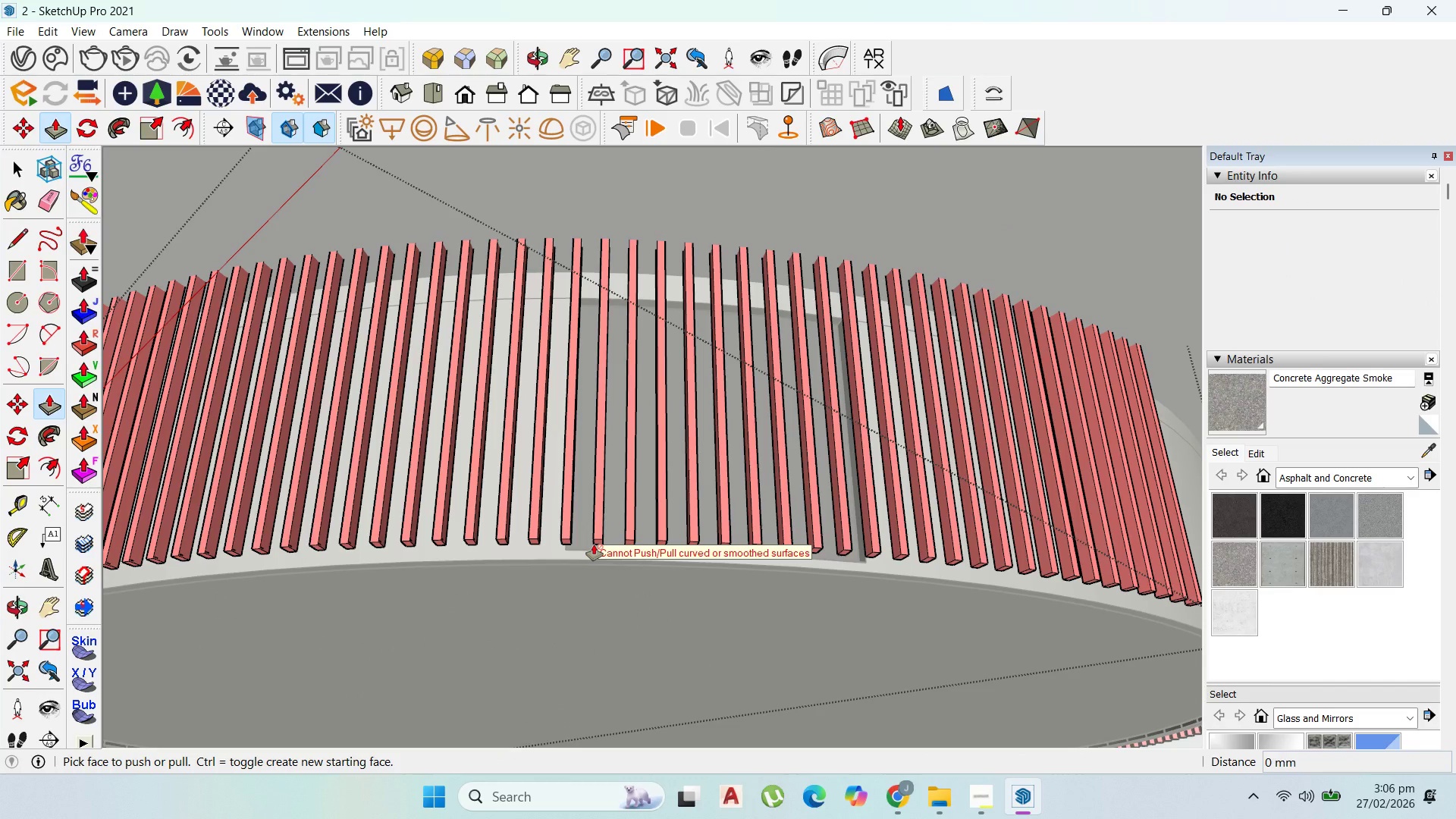 
key(Escape)
 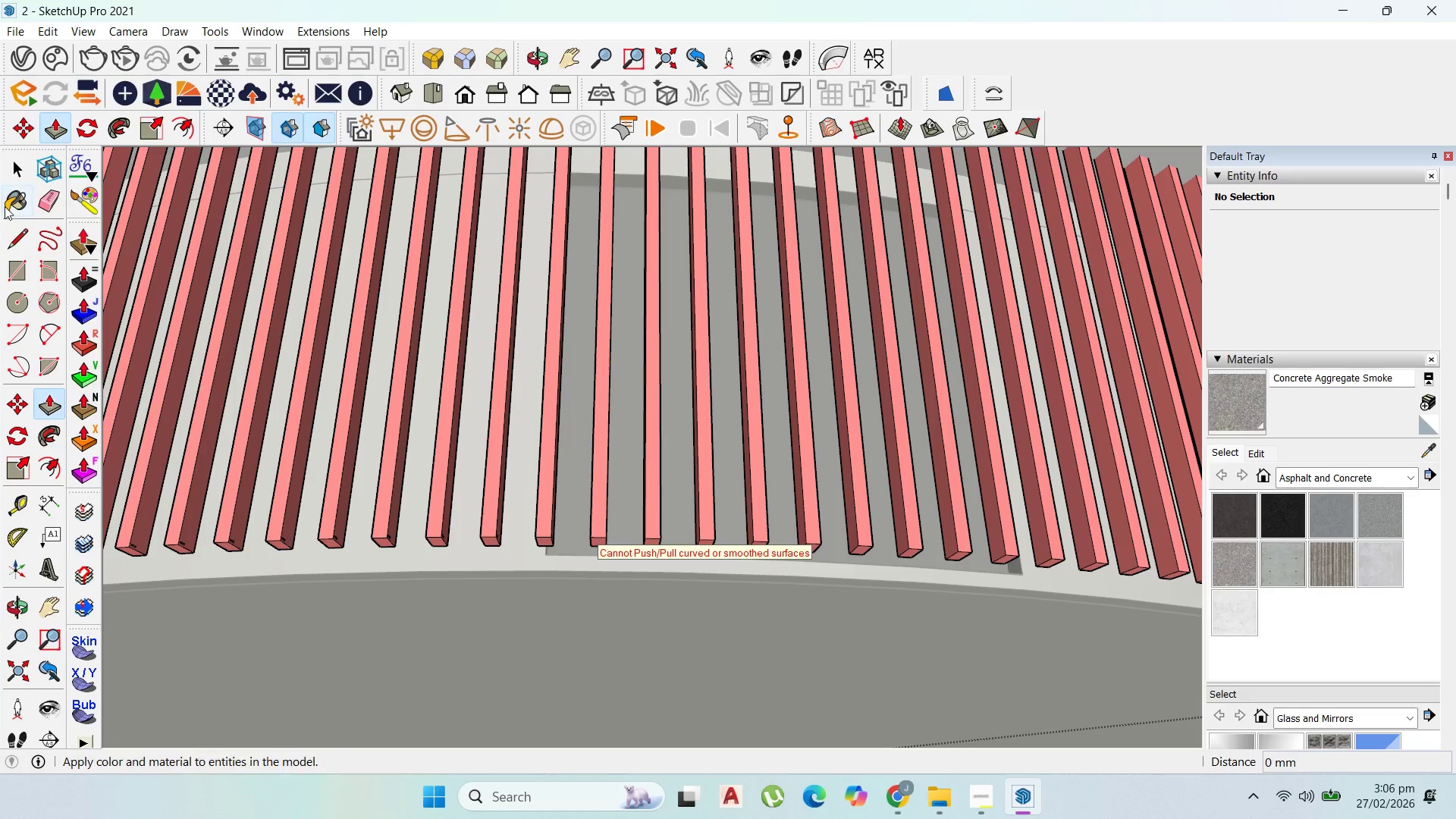 
scroll: coordinate [599, 540], scroll_direction: up, amount: 5.0
 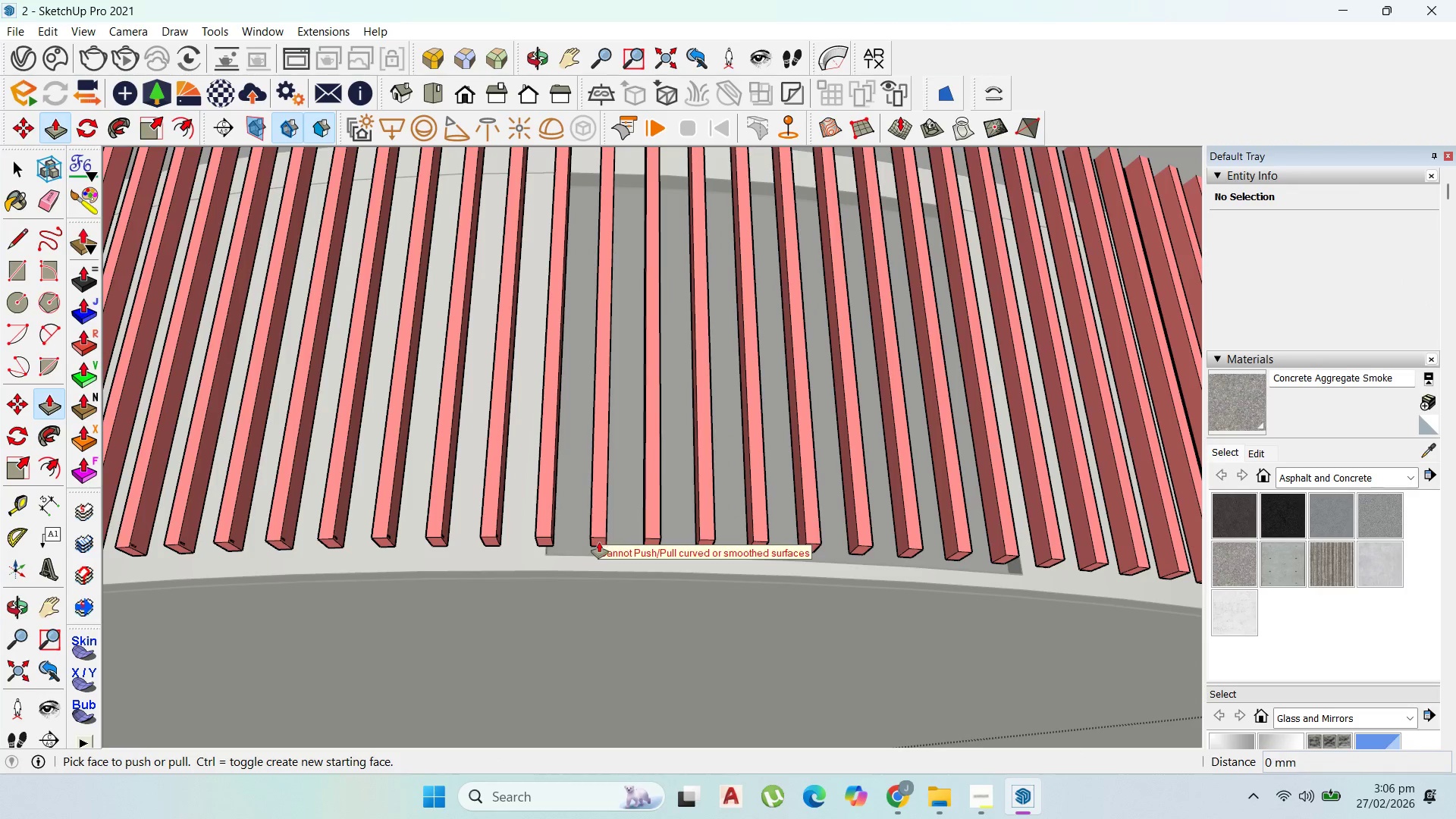 
left_click([5, 176])
 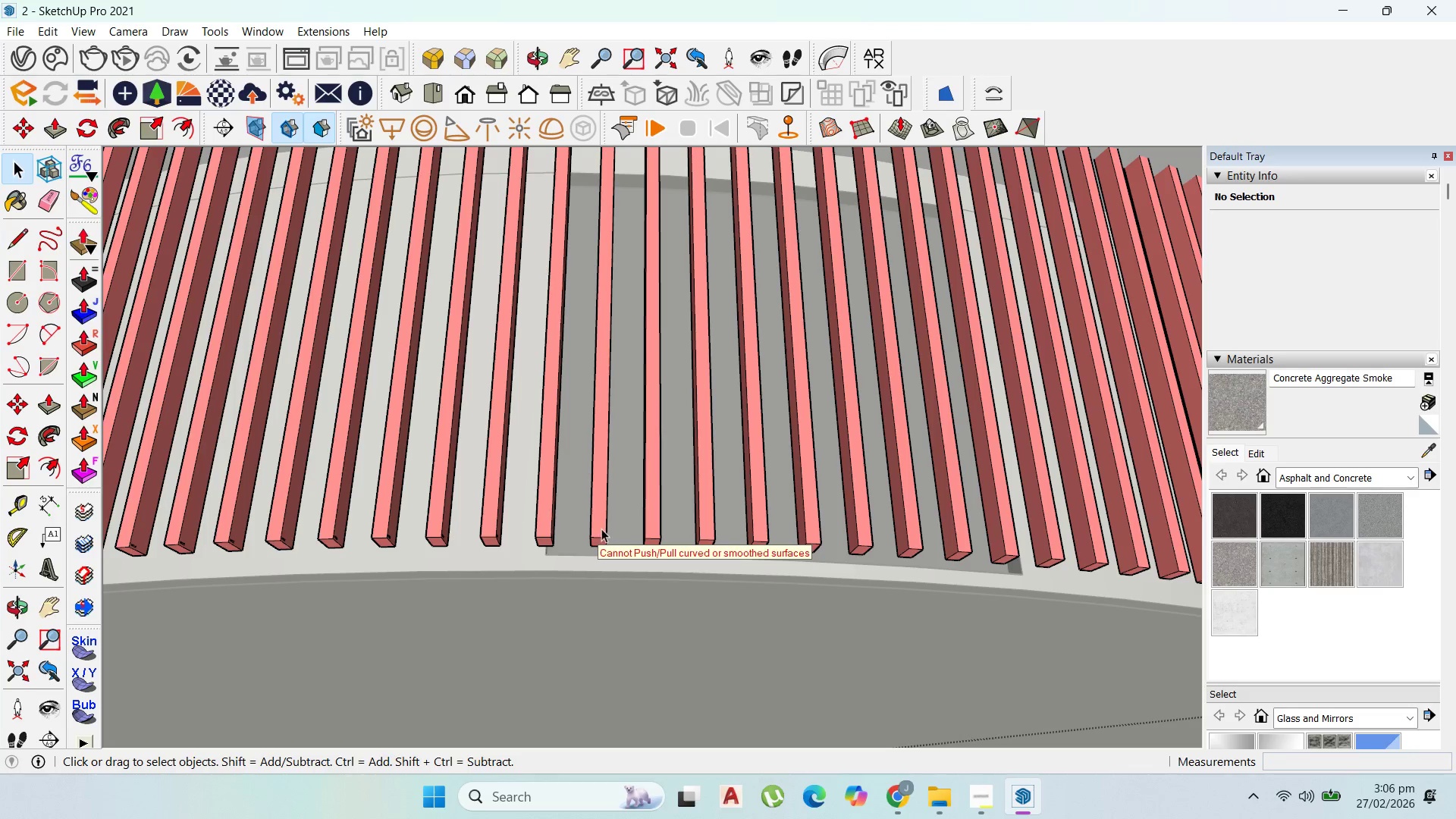 
left_click([601, 539])
 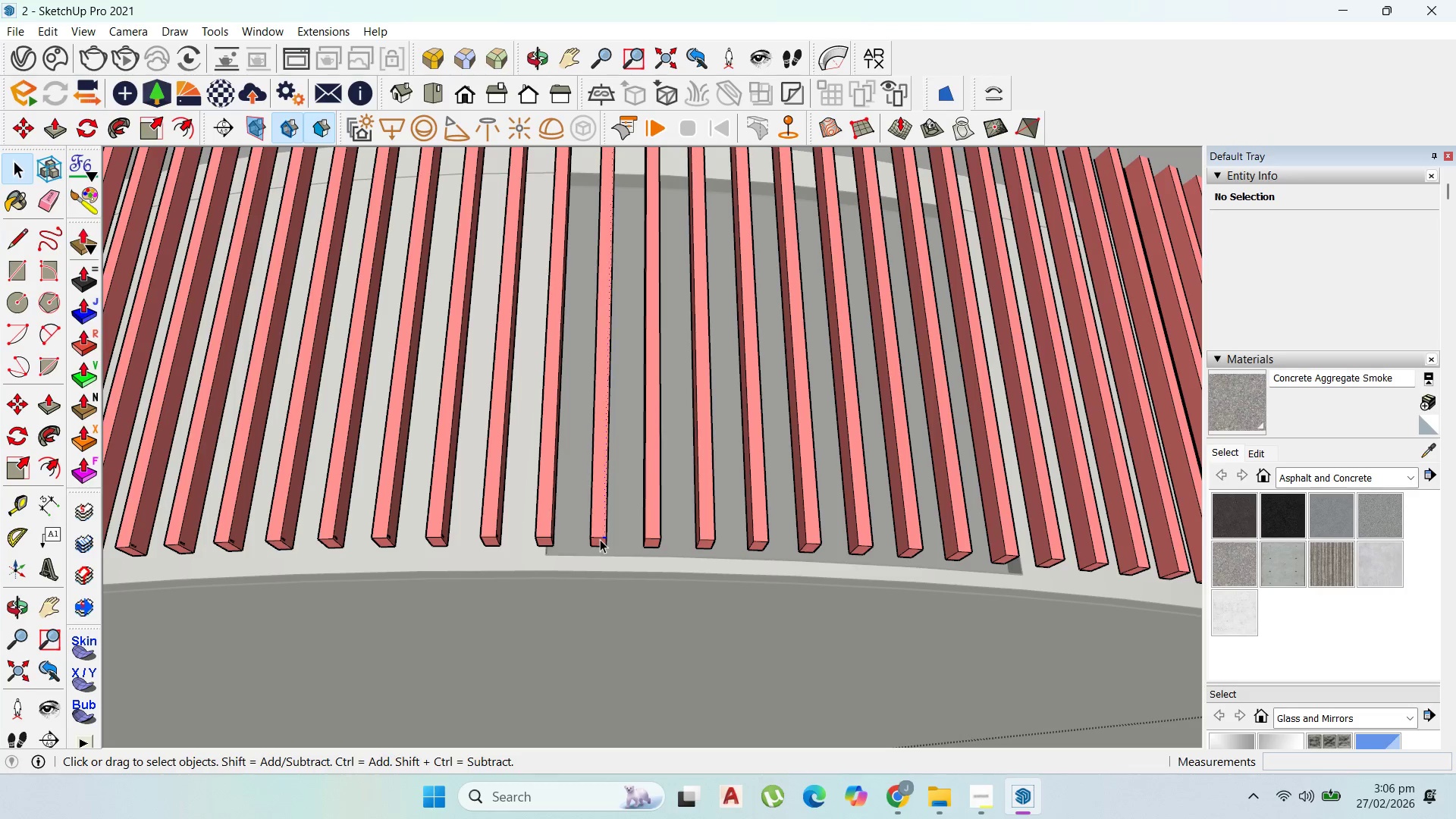 
triple_click([600, 539])
 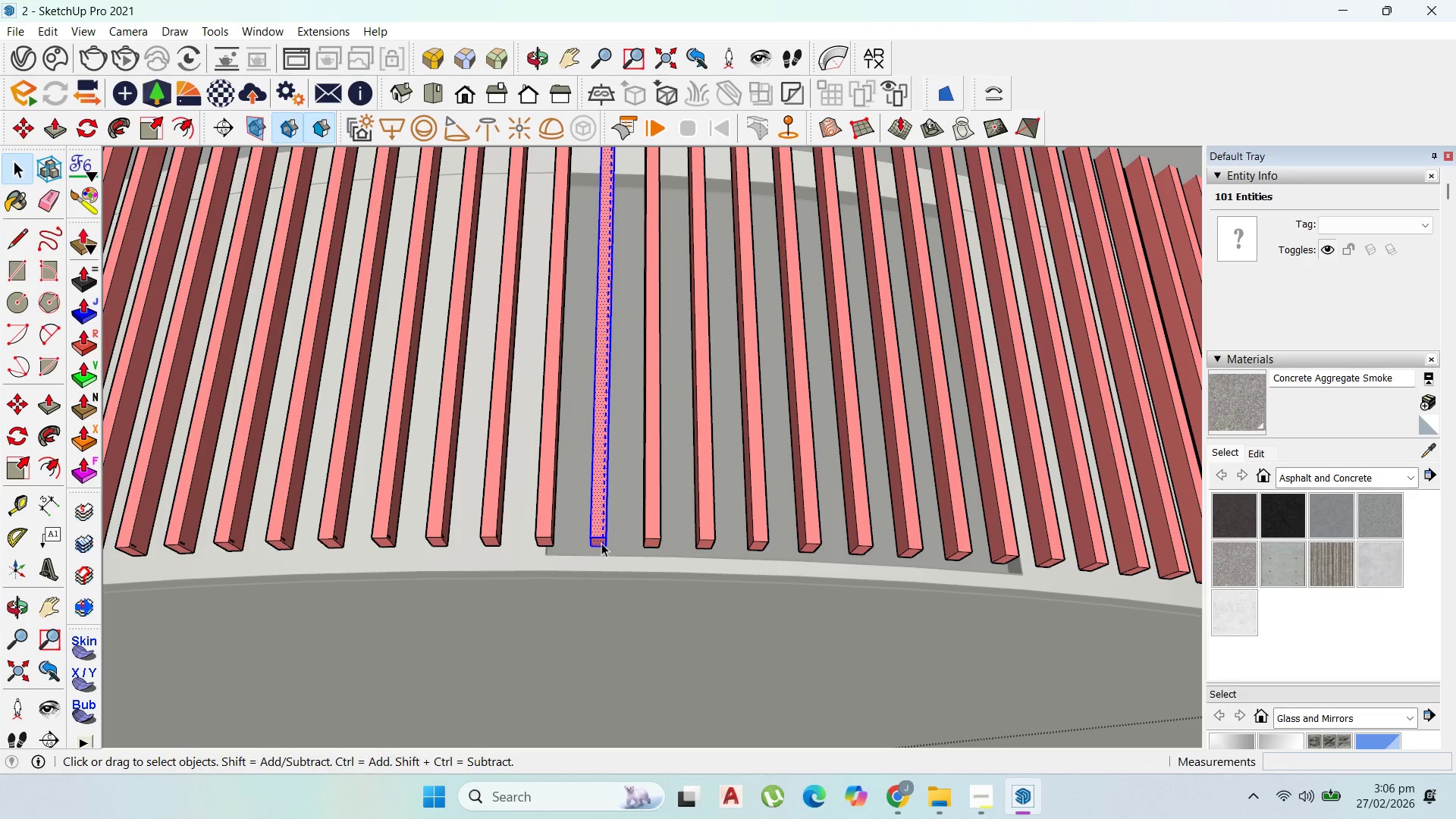 
key(P)
 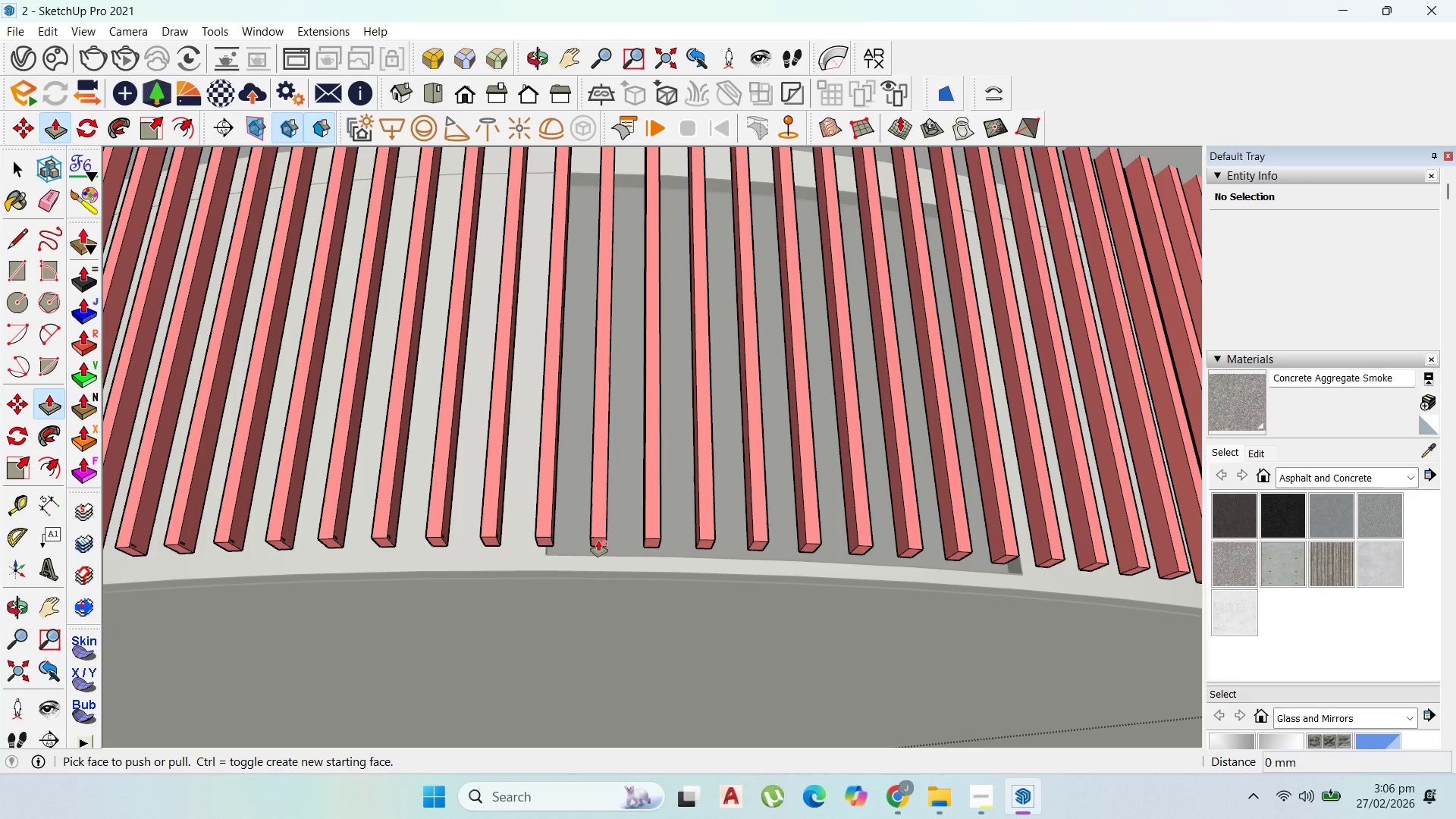 
left_click([598, 541])
 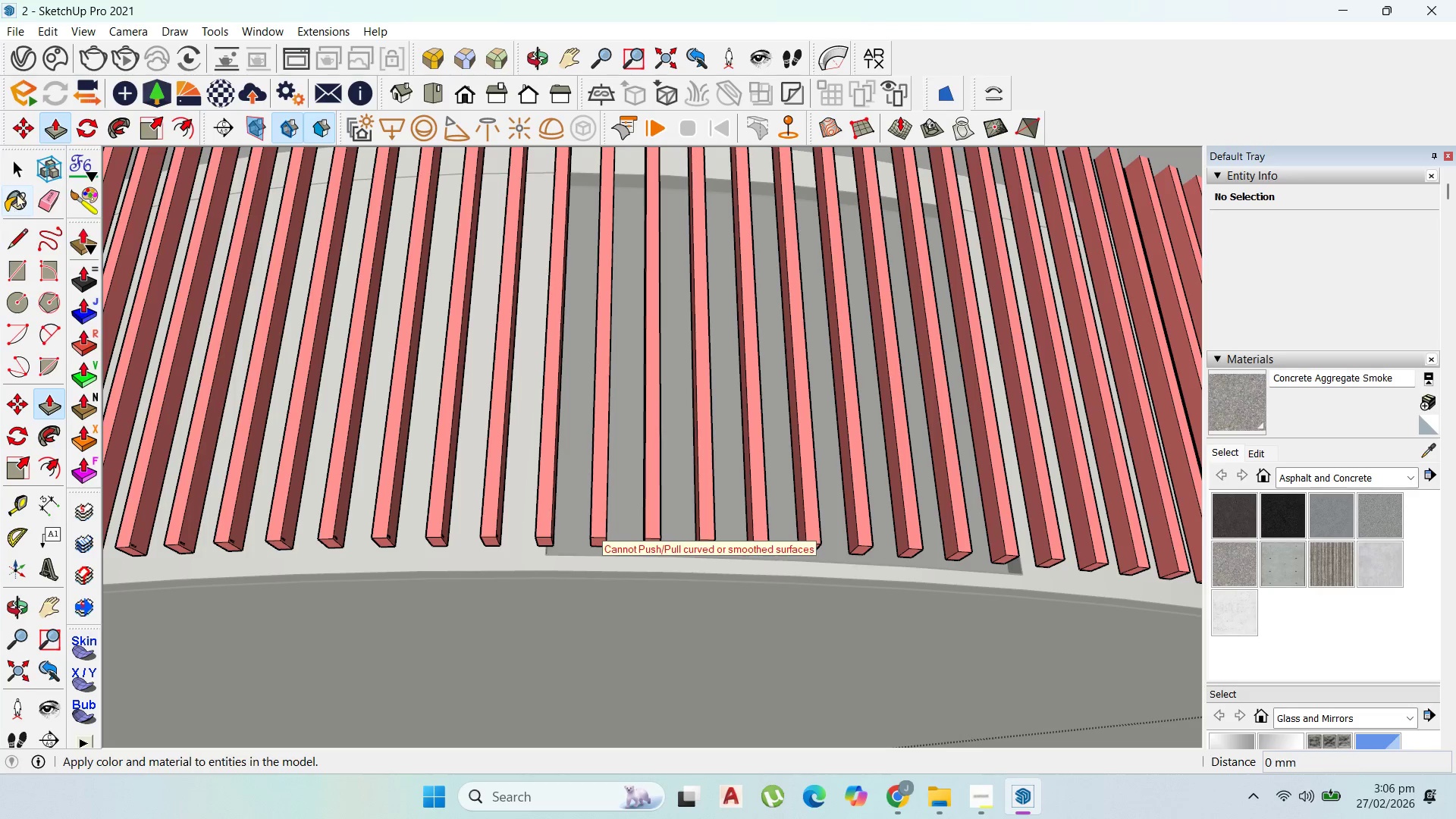 
left_click([16, 173])
 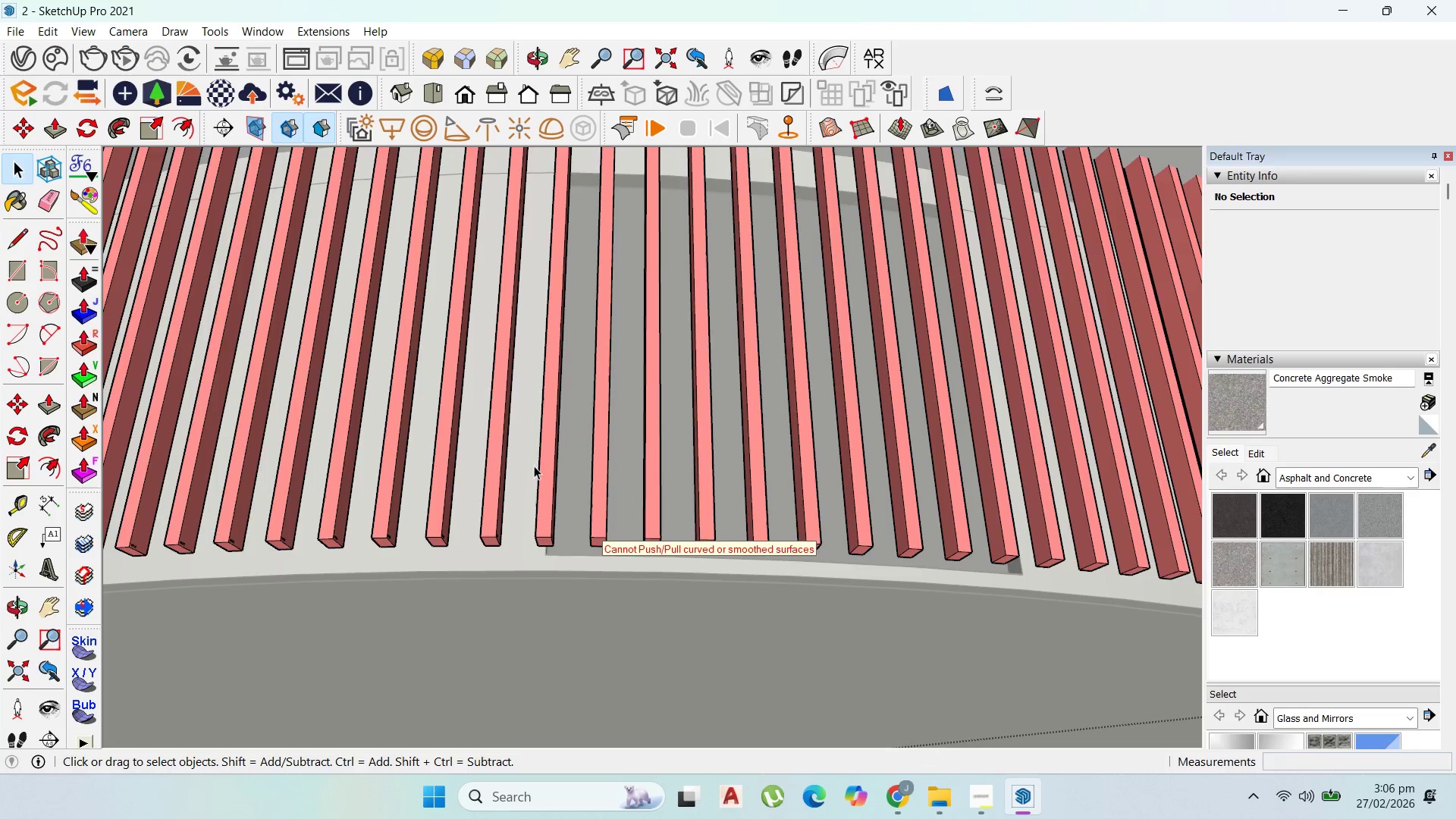 
scroll: coordinate [609, 551], scroll_direction: up, amount: 7.0
 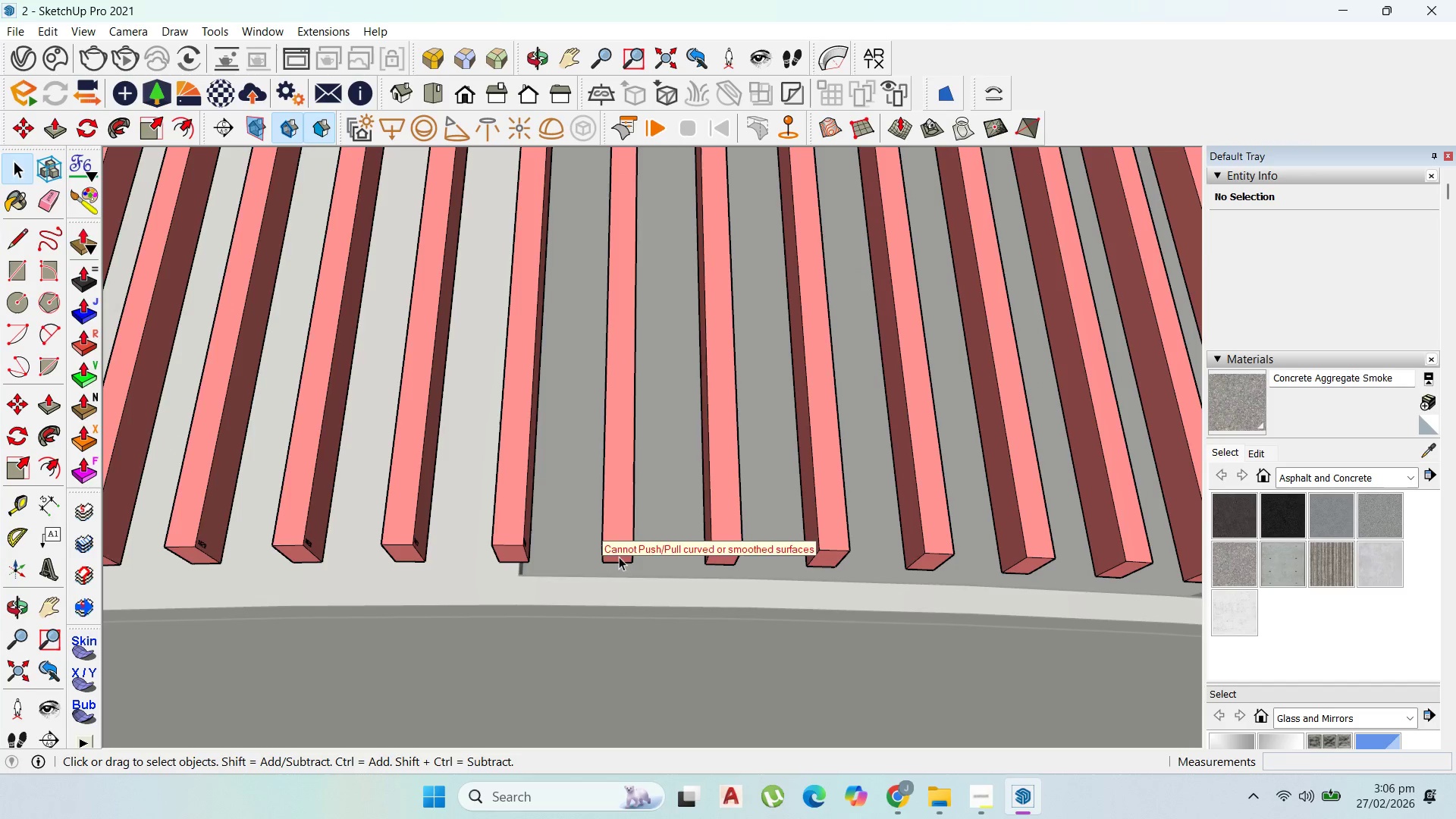 
scroll: coordinate [523, 474], scroll_direction: down, amount: 4.0
 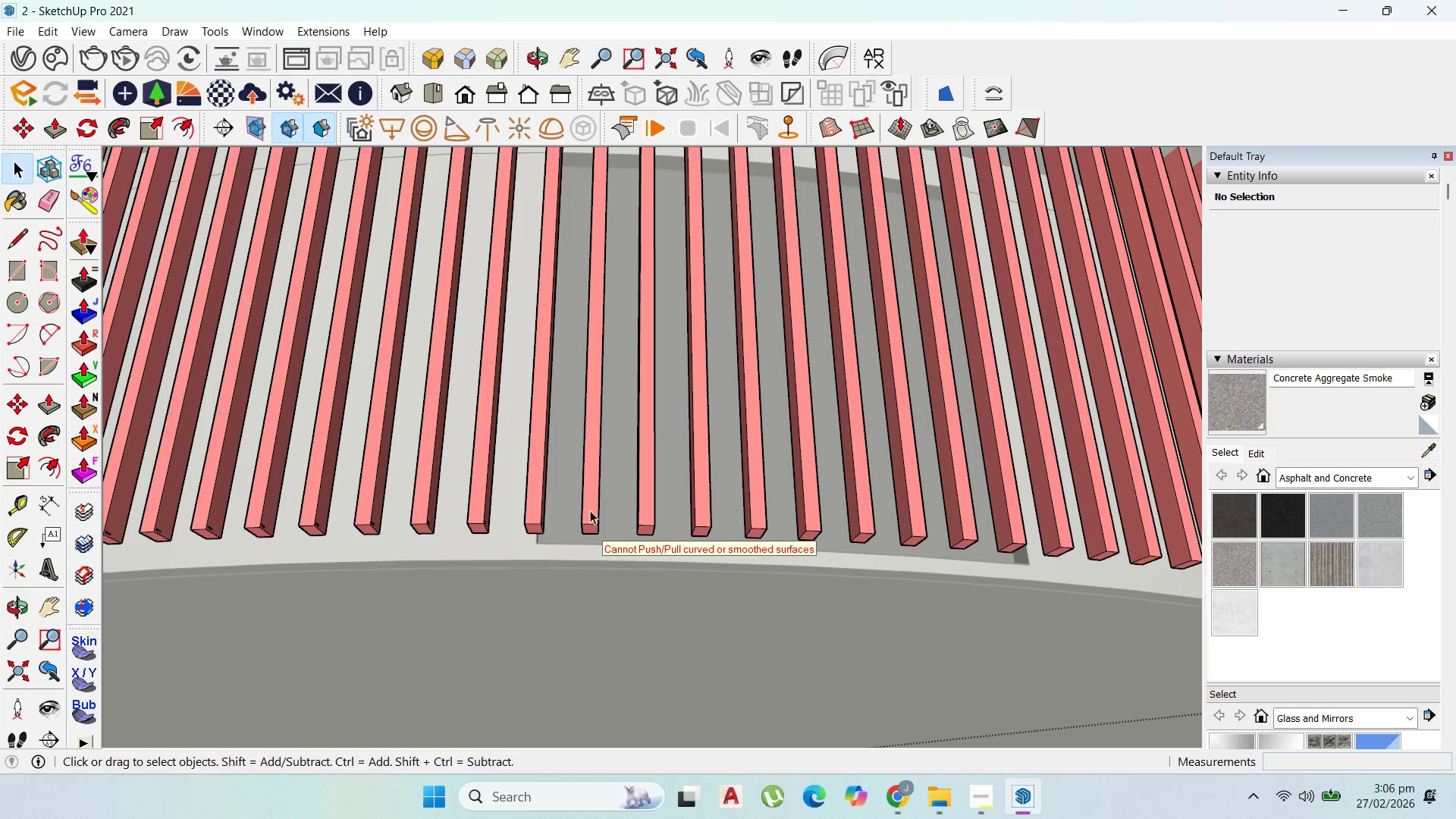 
double_click([590, 510])
 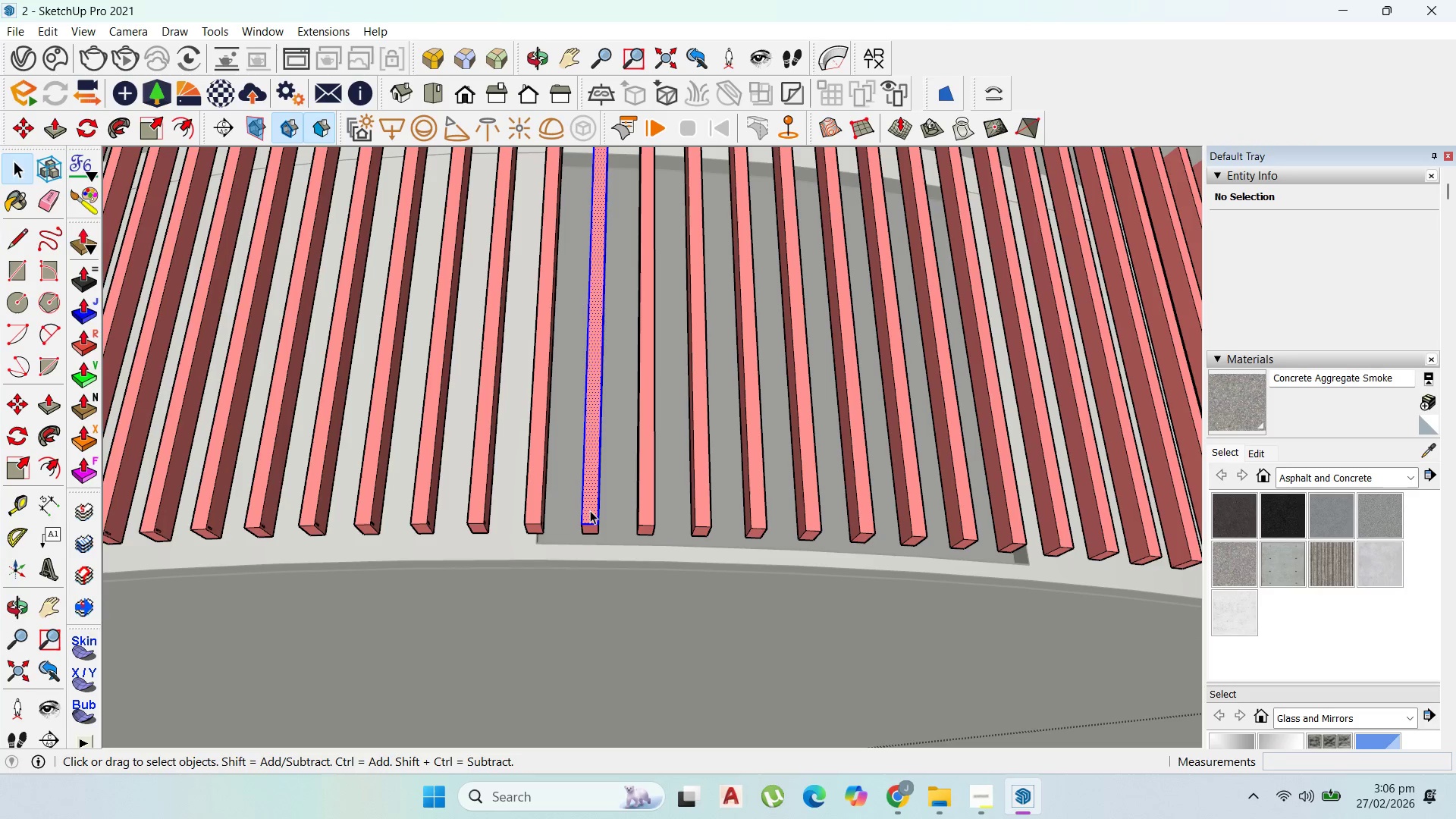 
triple_click([590, 510])
 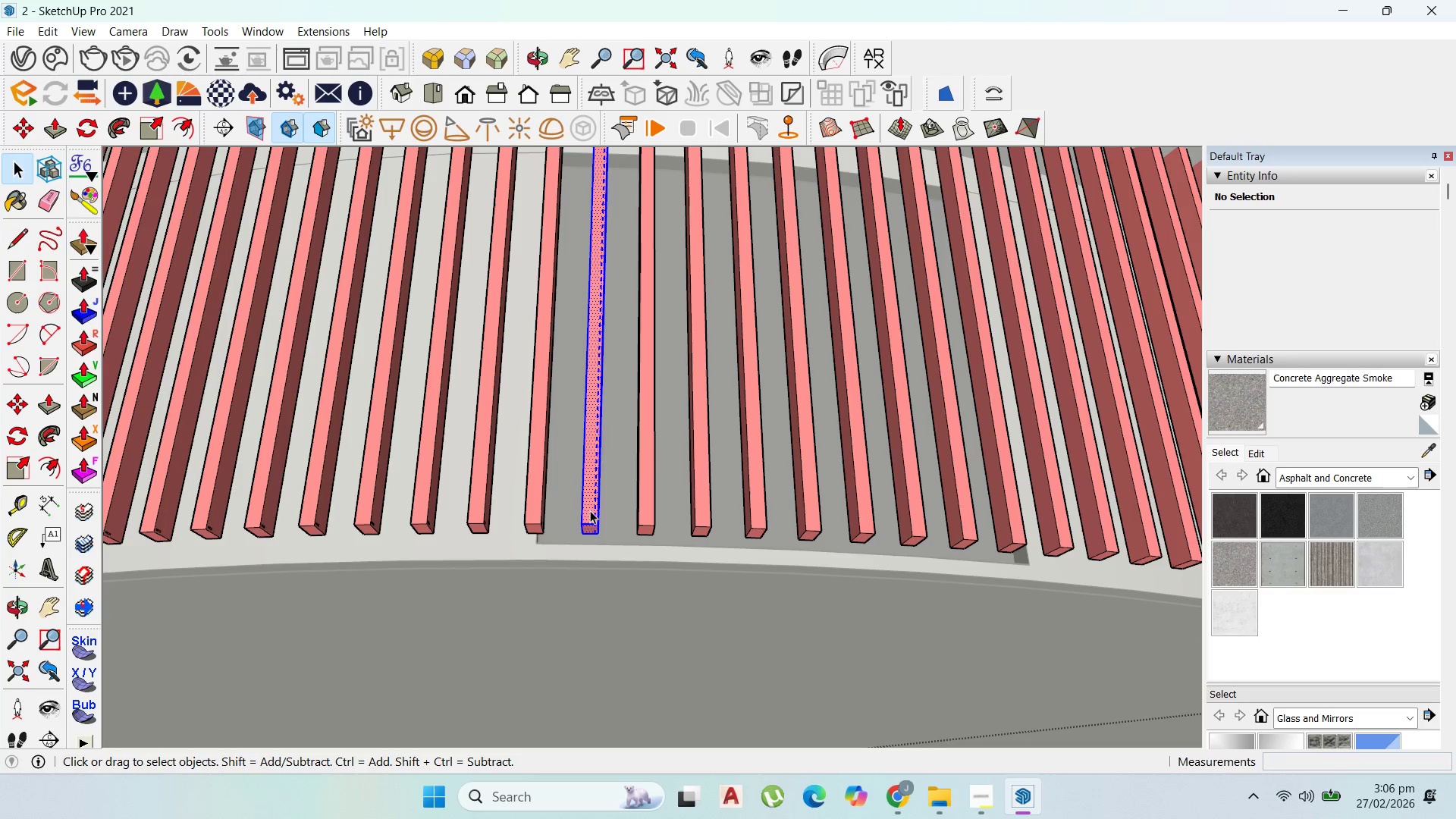 
triple_click([590, 510])
 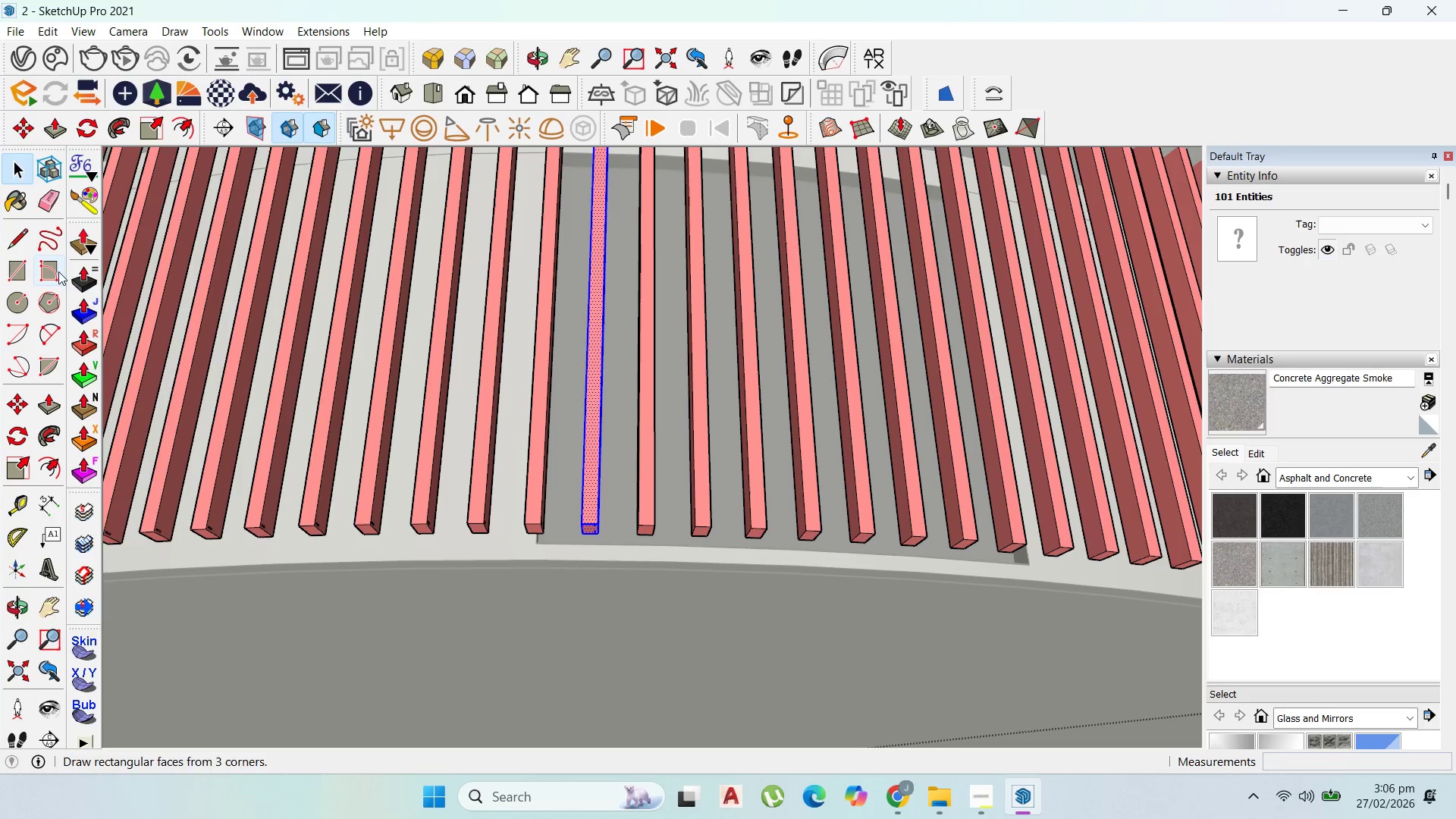 
left_click_drag(start_coordinate=[79, 279], to_coordinate=[83, 279])
 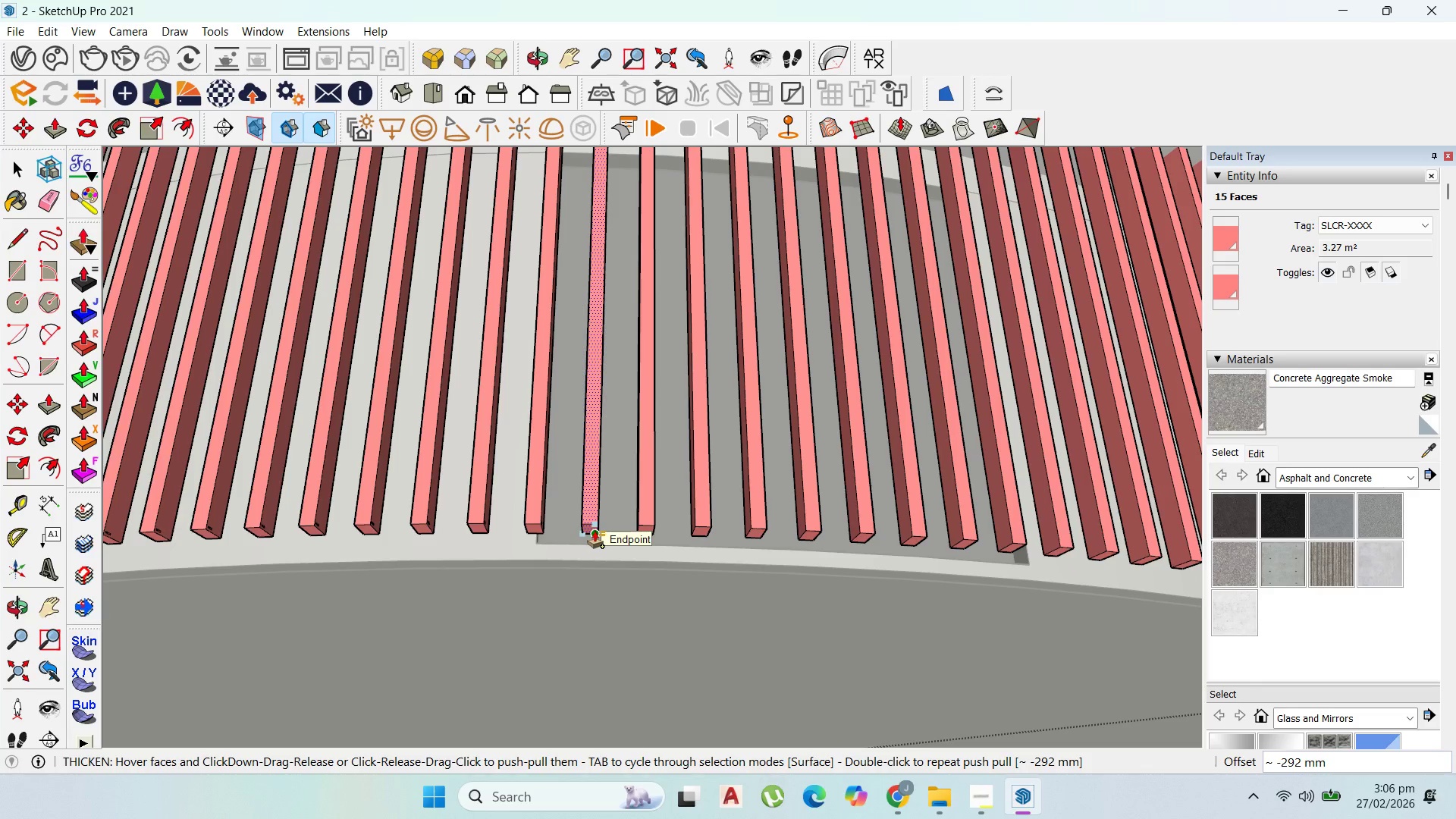 
key(Escape)
 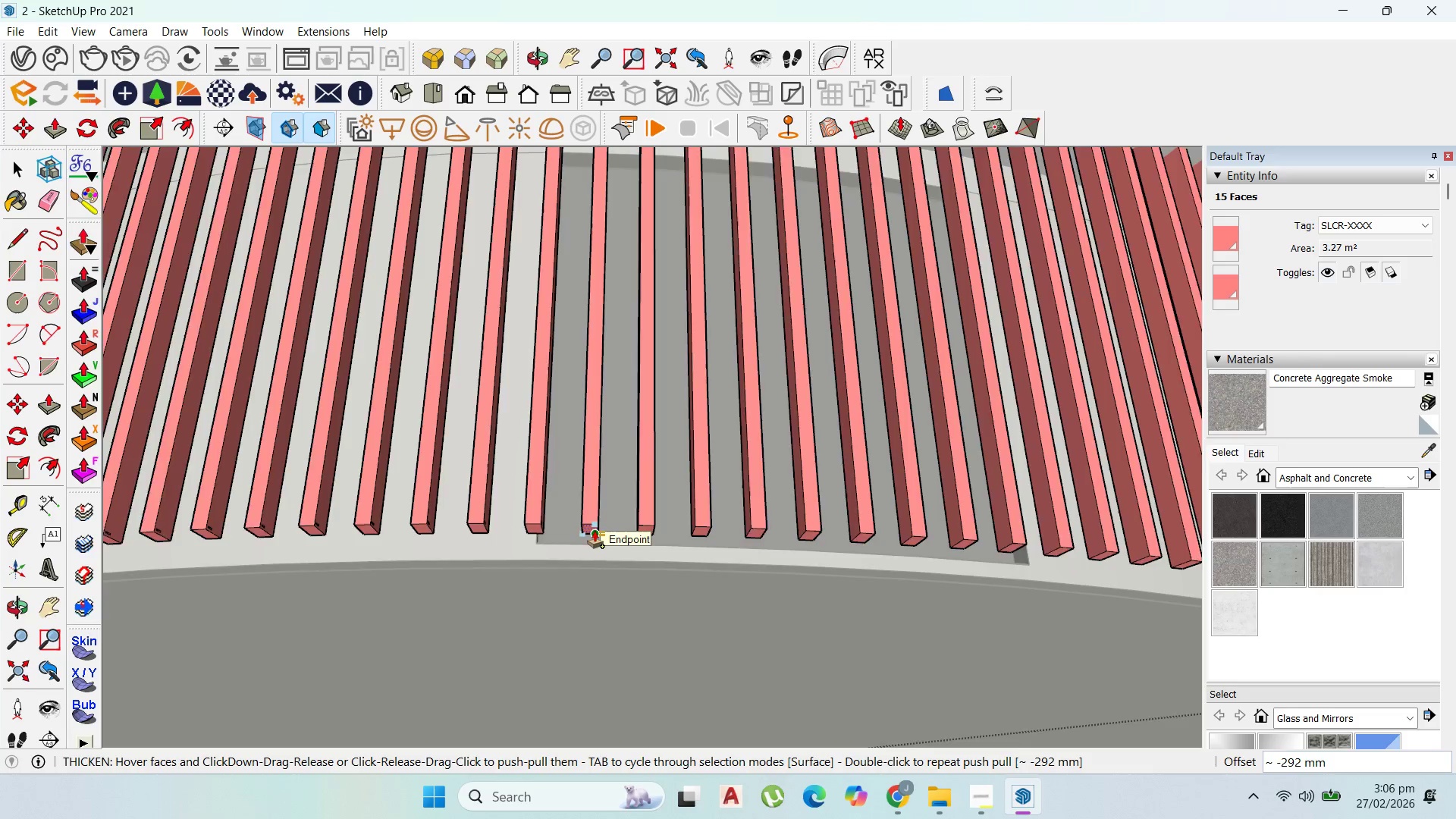 
left_click([582, 529])
 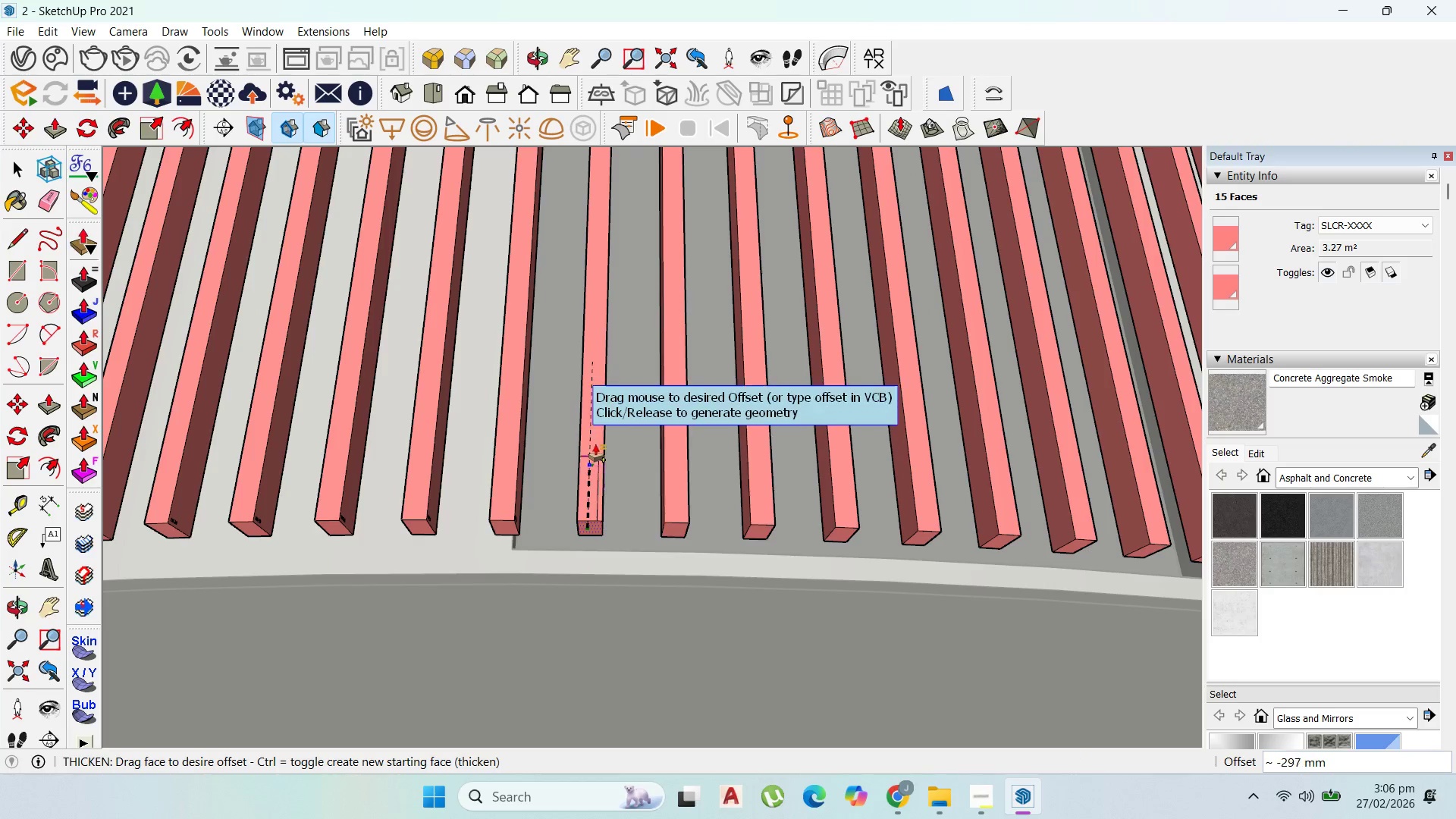 
scroll: coordinate [582, 529], scroll_direction: up, amount: 4.0
 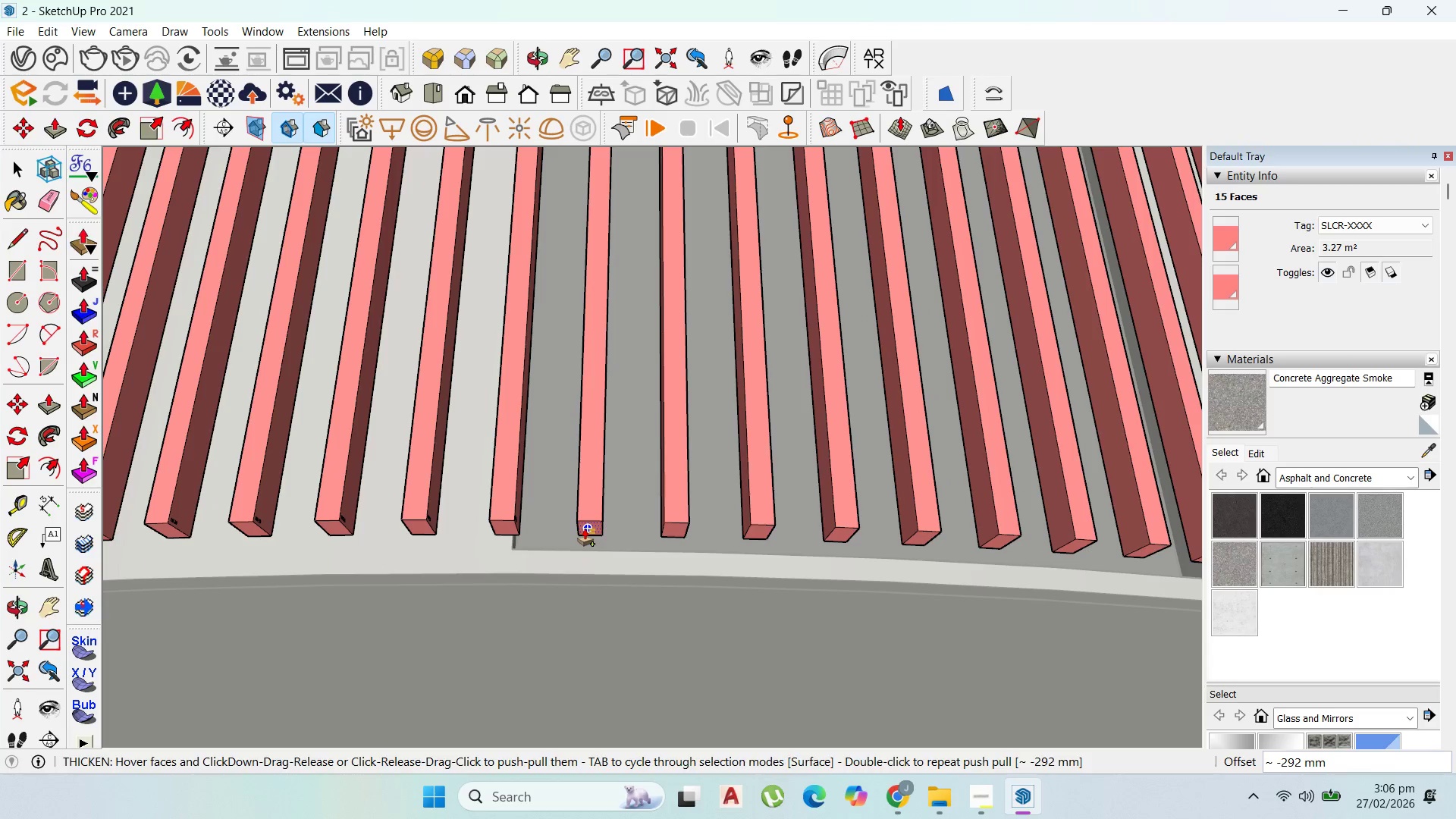 
scroll: coordinate [588, 299], scroll_direction: down, amount: 8.0
 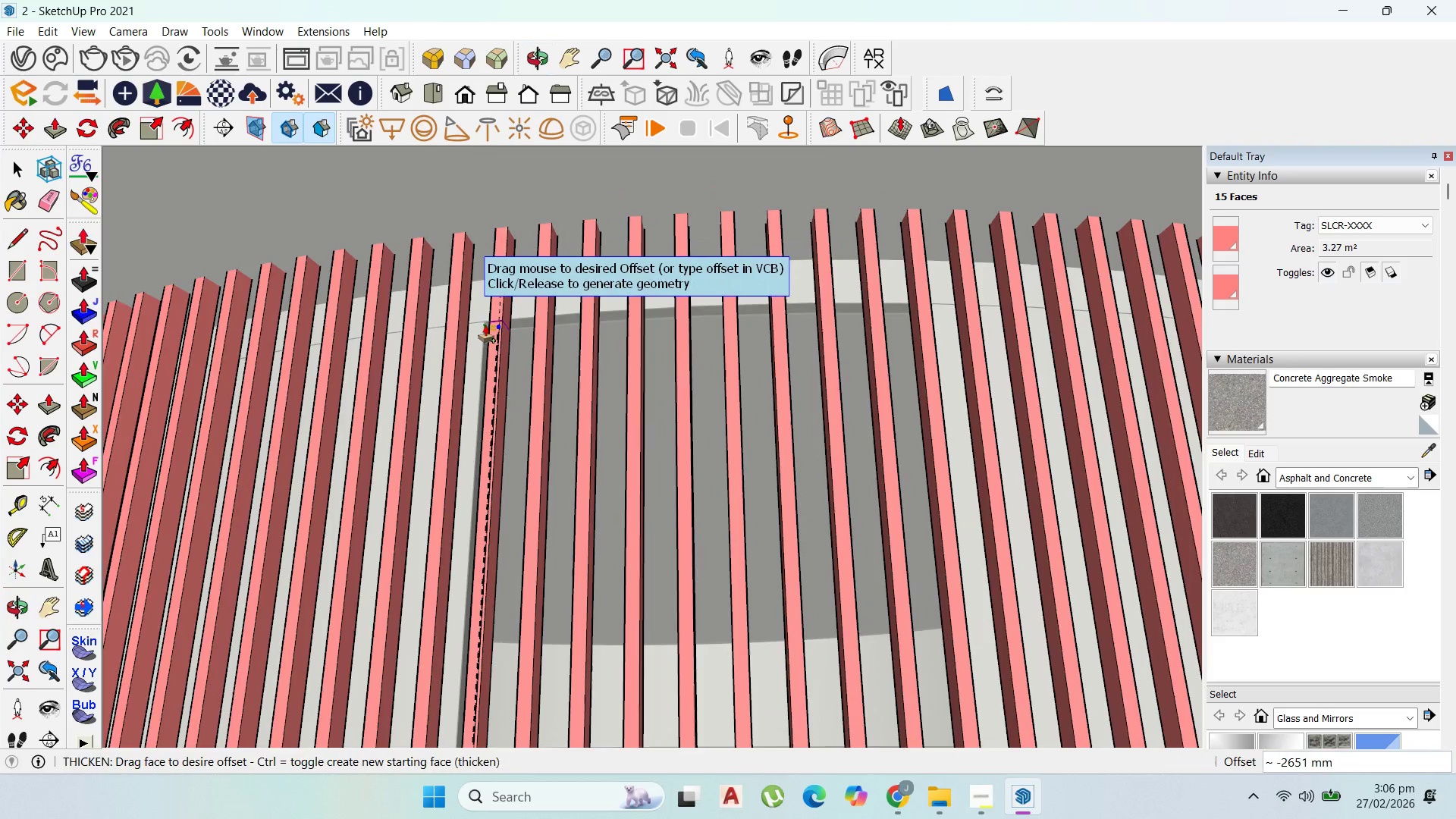 
left_click([481, 322])
 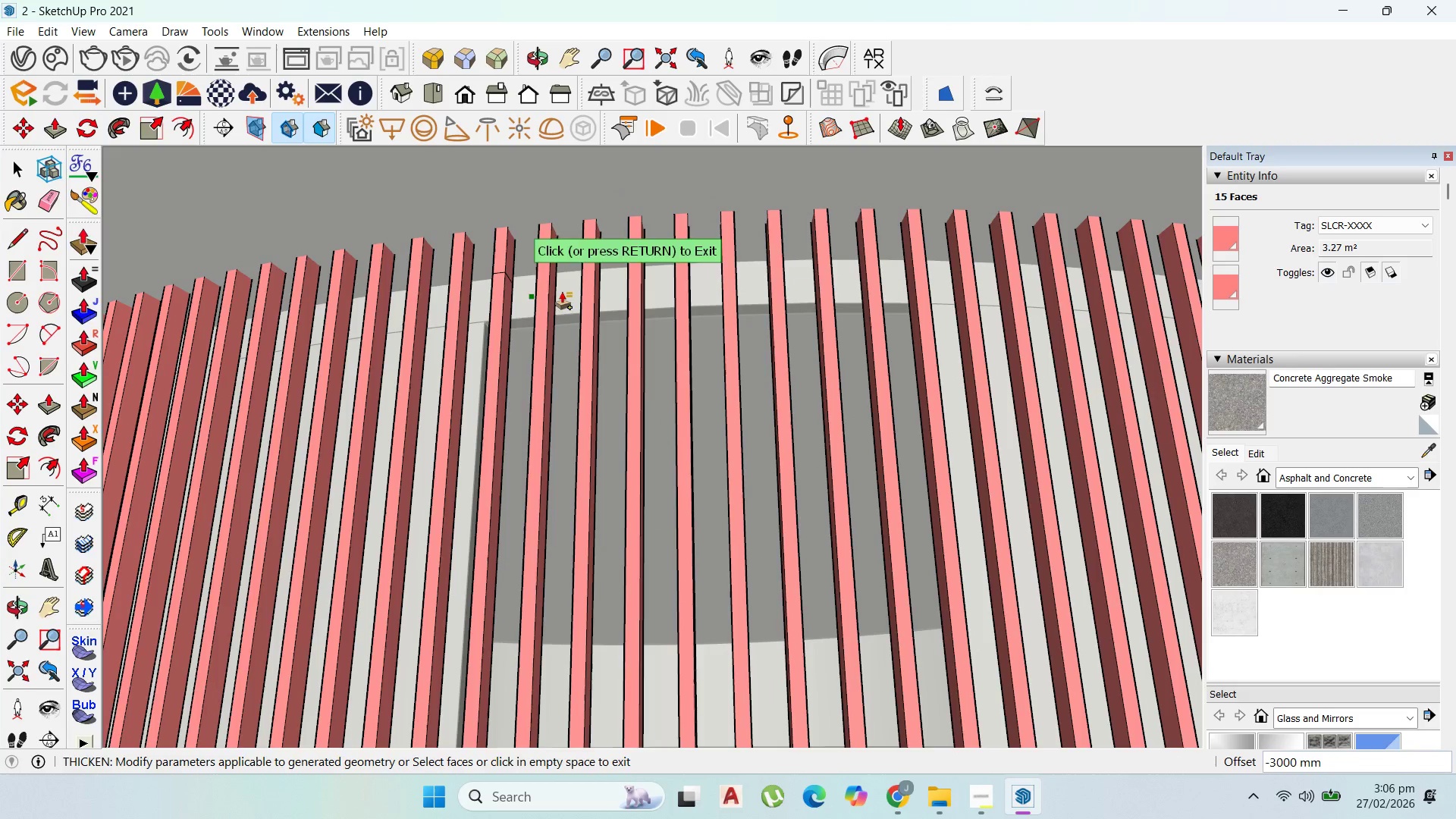 
scroll: coordinate [583, 290], scroll_direction: down, amount: 3.0
 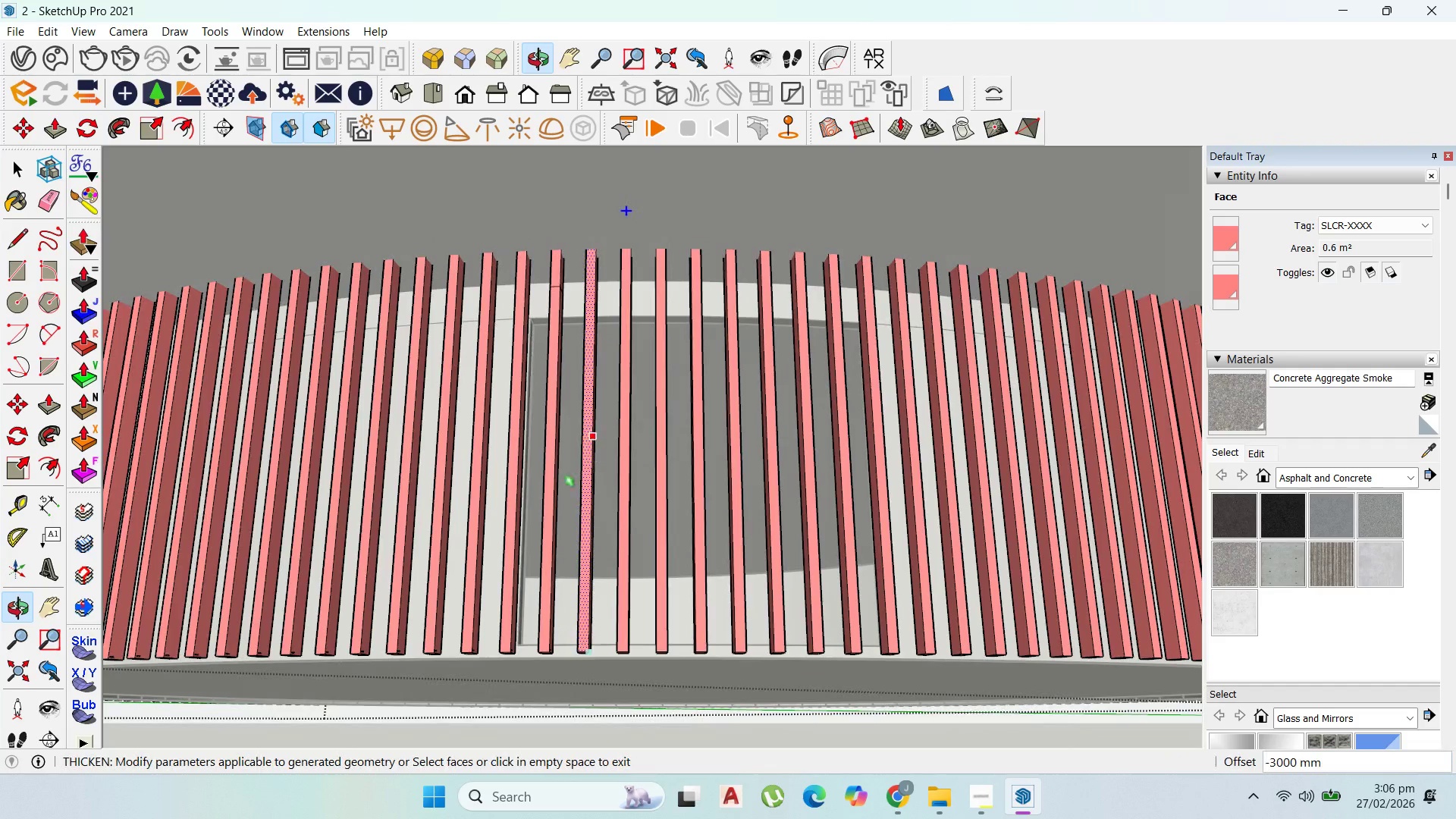 
scroll: coordinate [541, 572], scroll_direction: up, amount: 3.0
 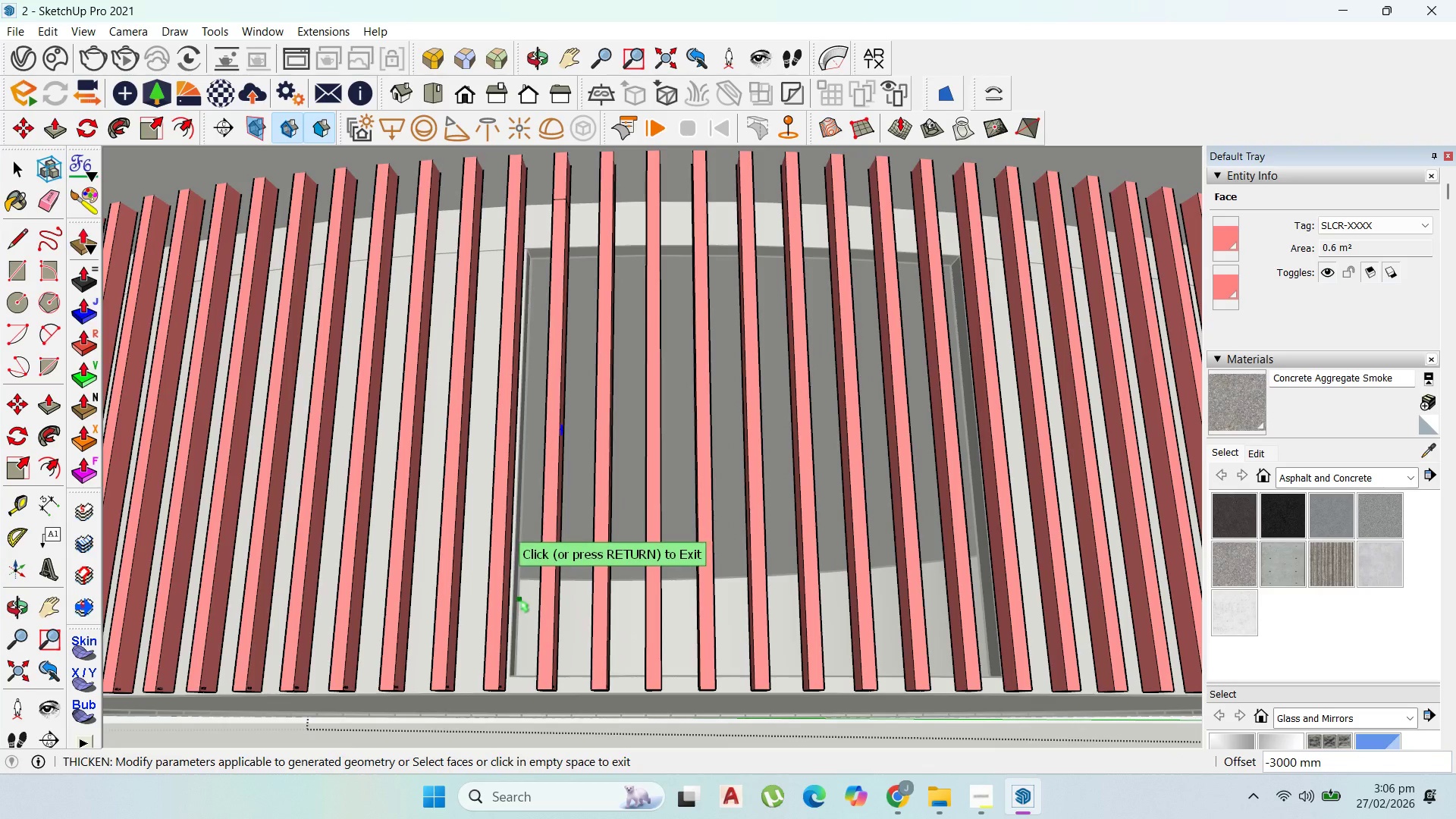 
key(Control+Z)
 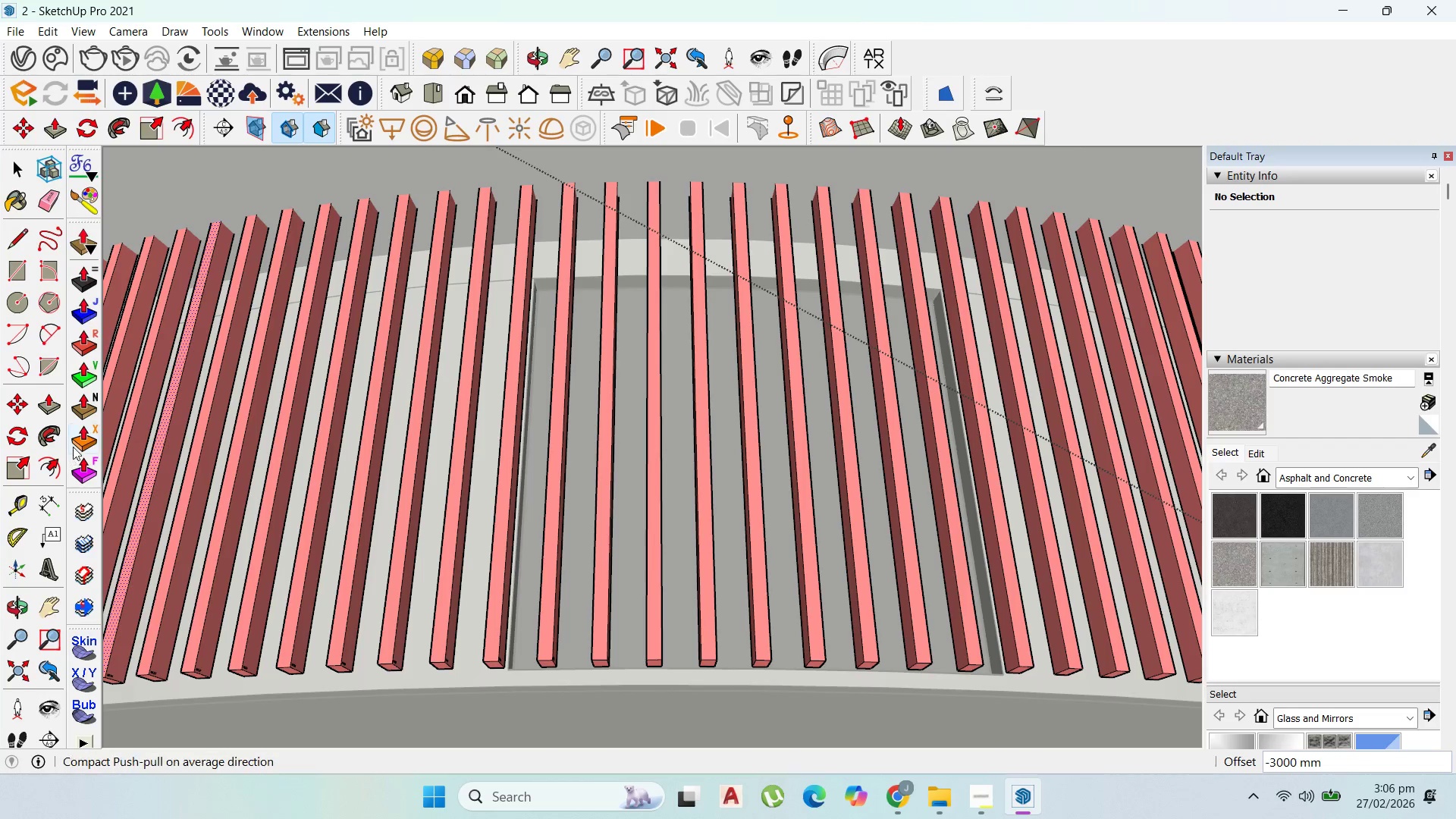 
double_click([79, 412])
 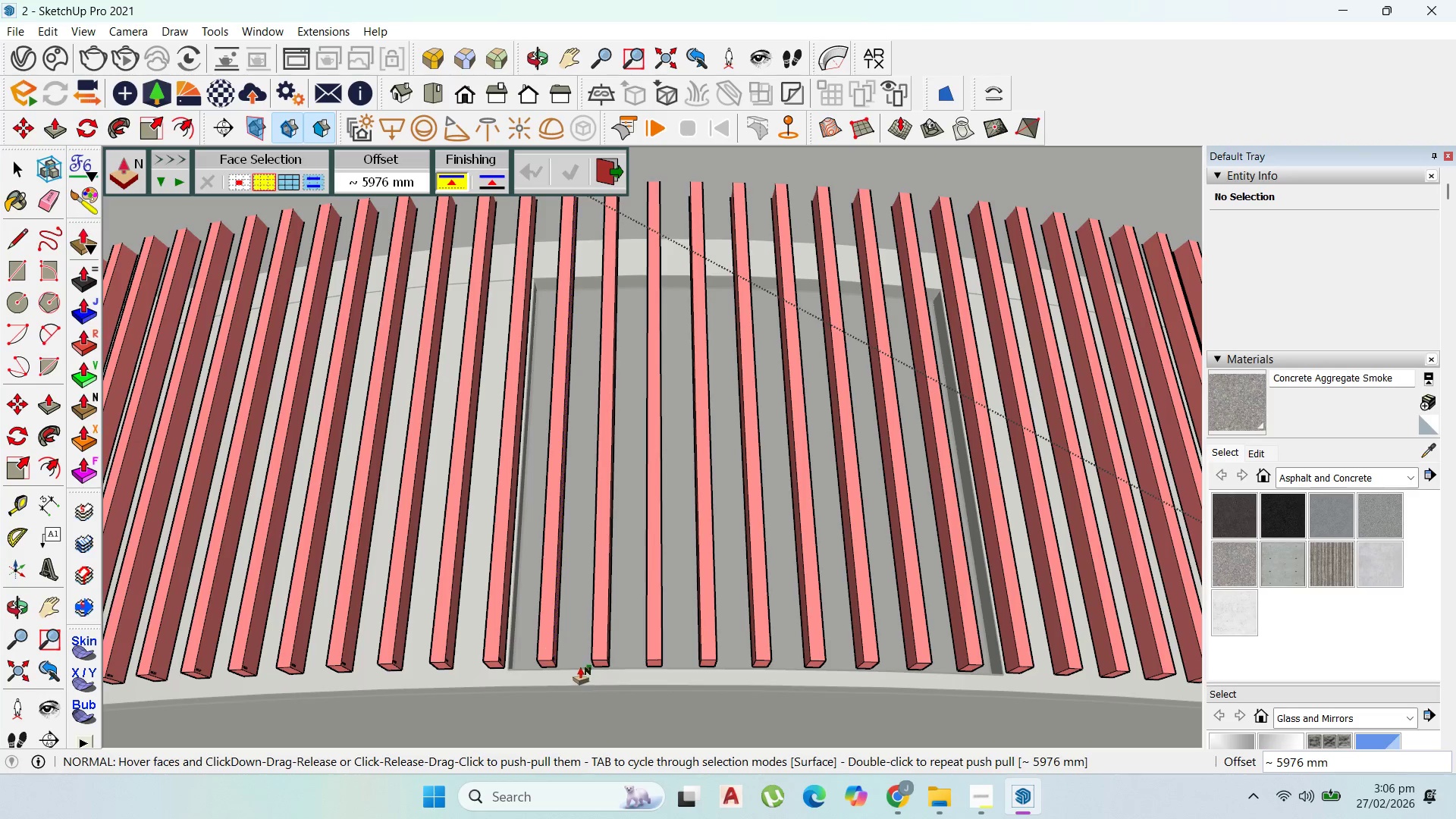 
scroll: coordinate [541, 661], scroll_direction: up, amount: 3.0
 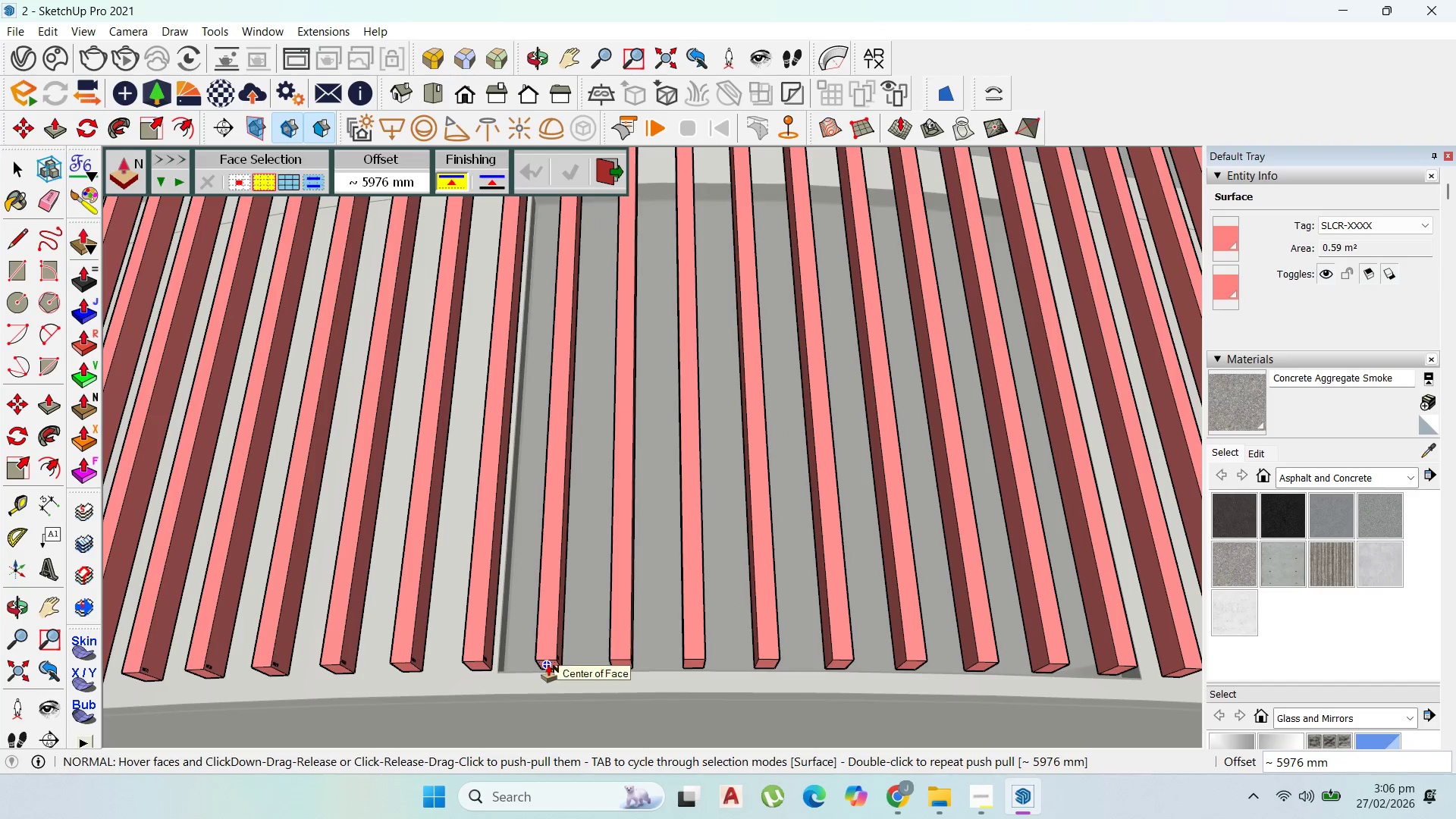 
left_click([546, 665])
 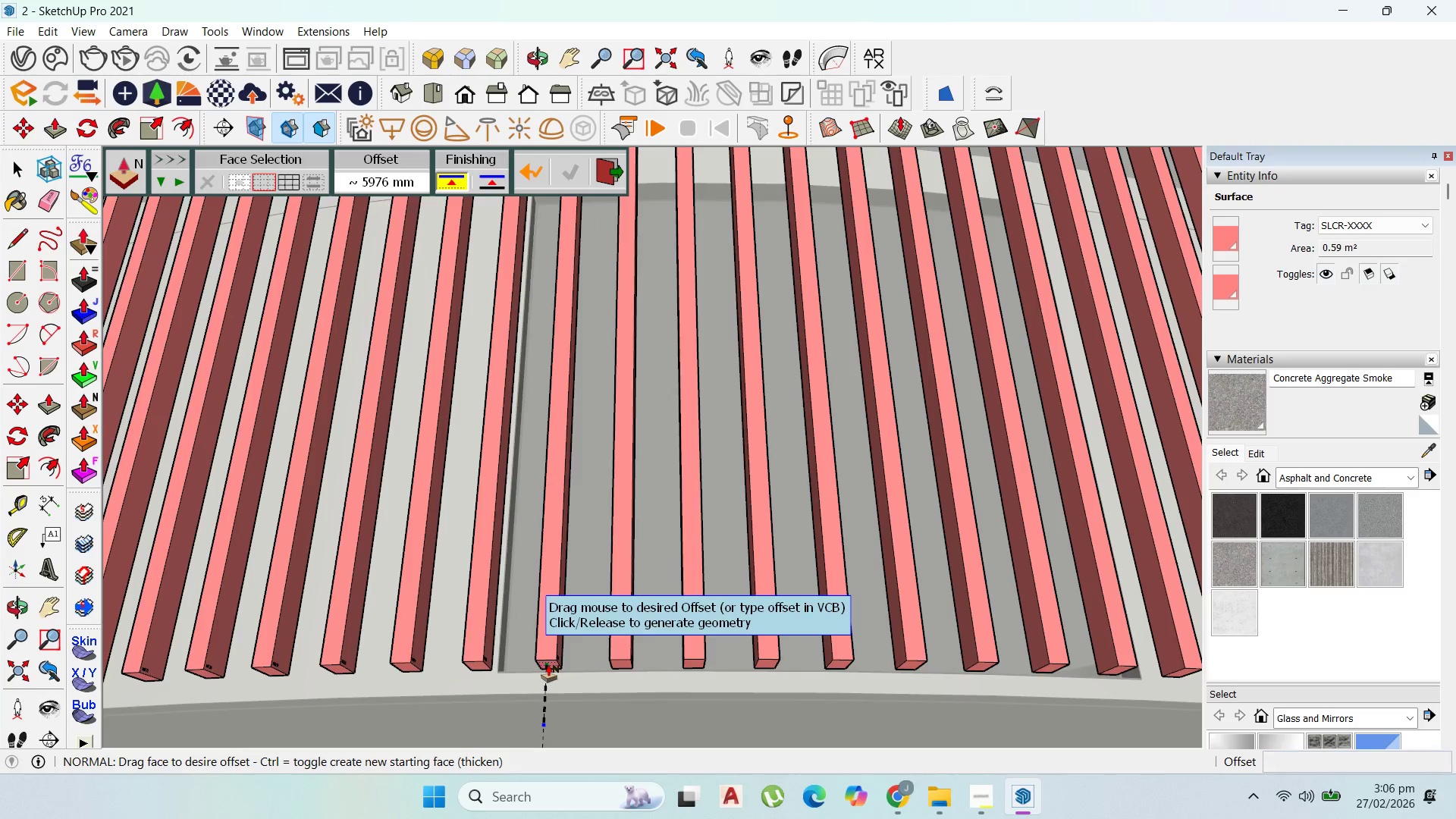 
scroll: coordinate [546, 665], scroll_direction: down, amount: 5.0
 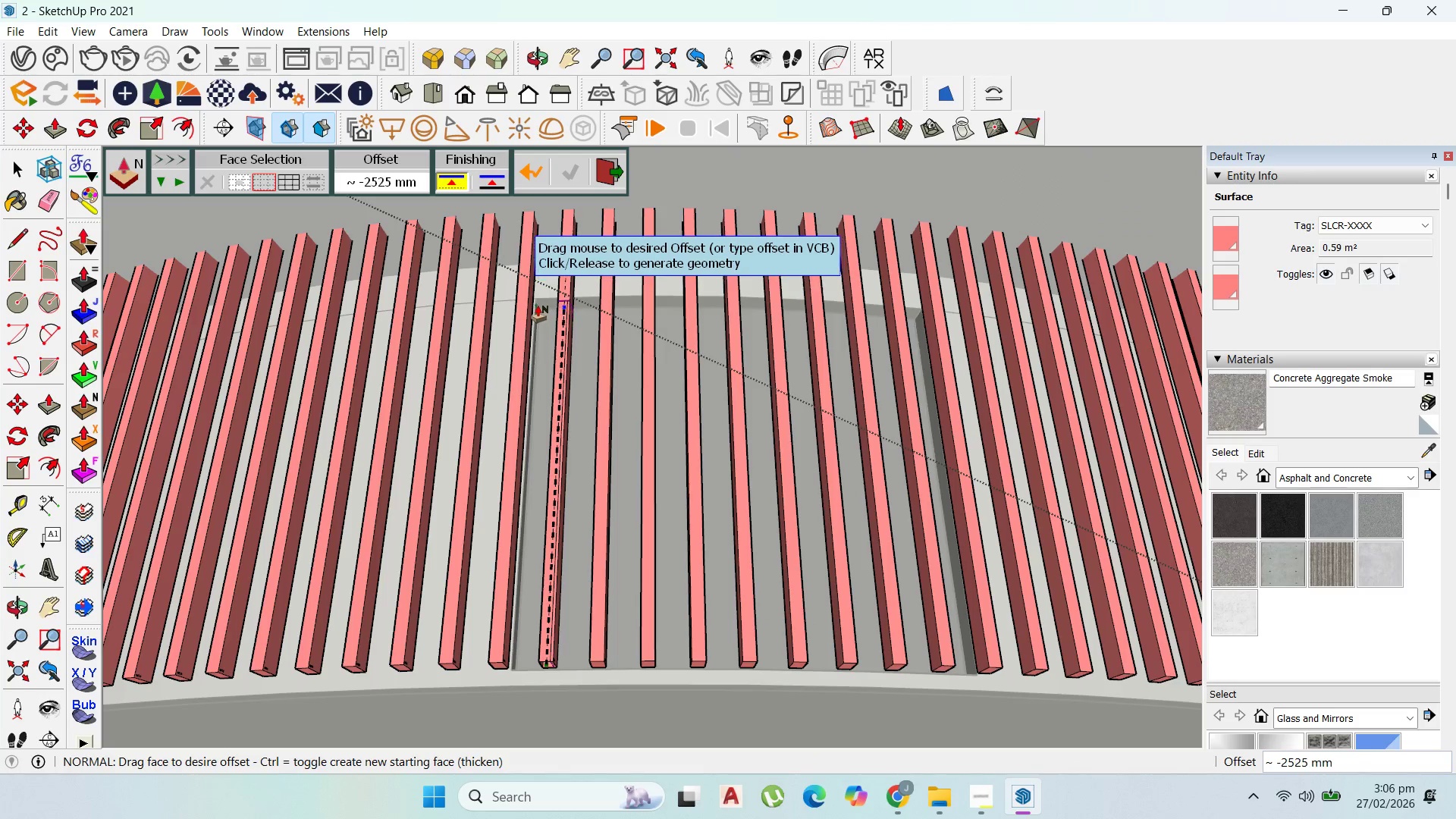 
scroll: coordinate [540, 298], scroll_direction: up, amount: 9.0
 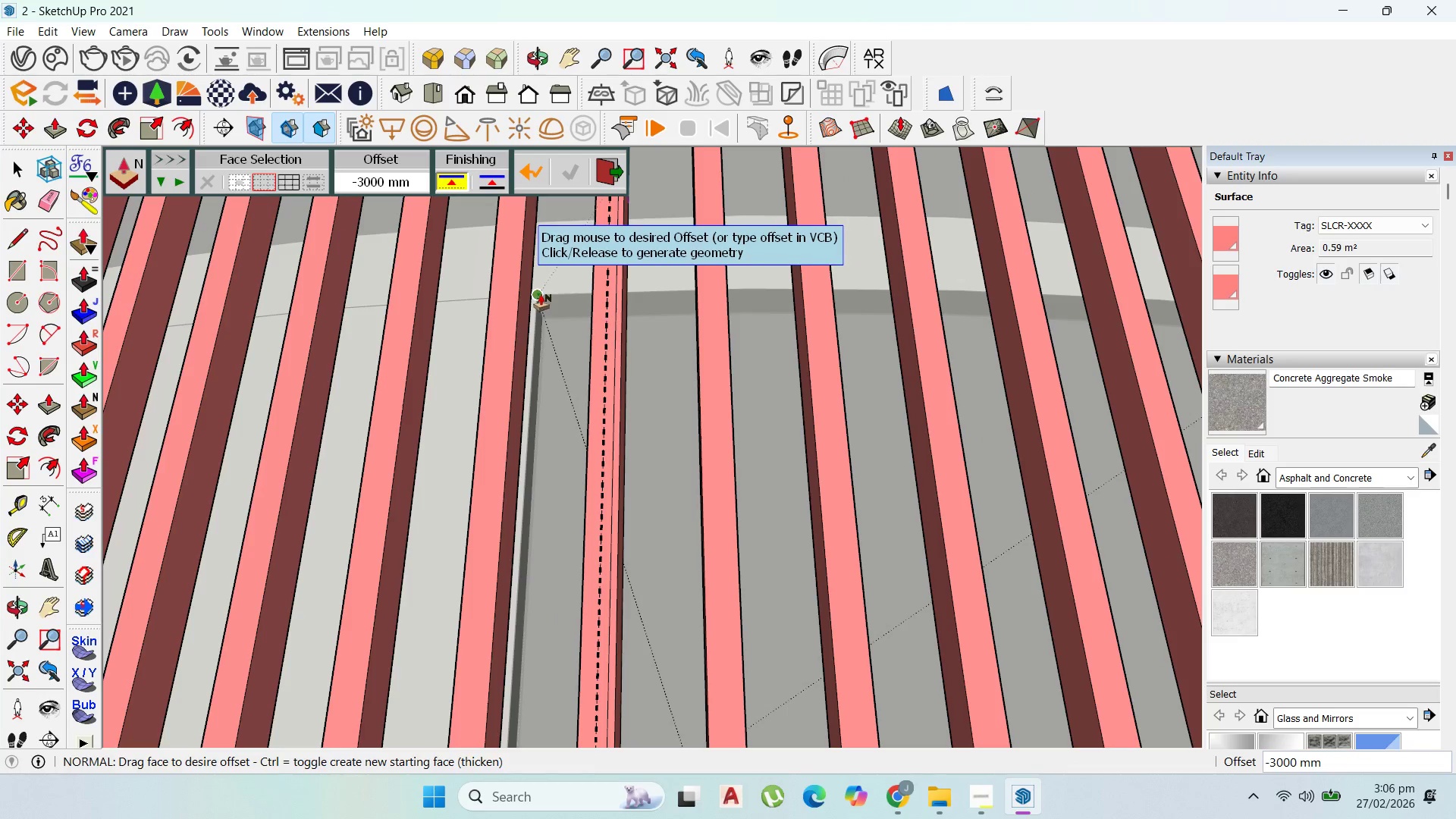 
left_click([538, 294])
 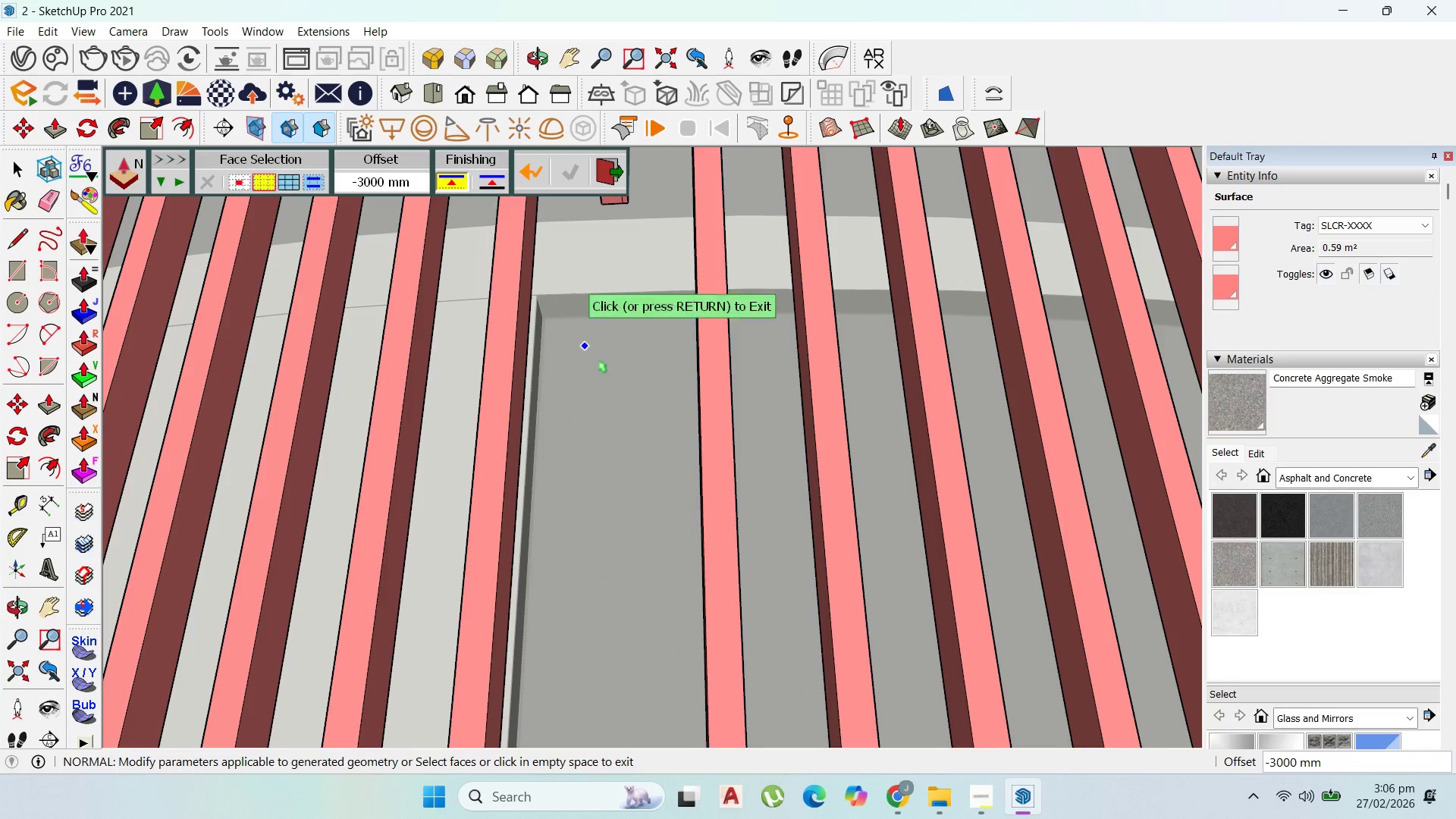 
scroll: coordinate [598, 371], scroll_direction: down, amount: 8.0
 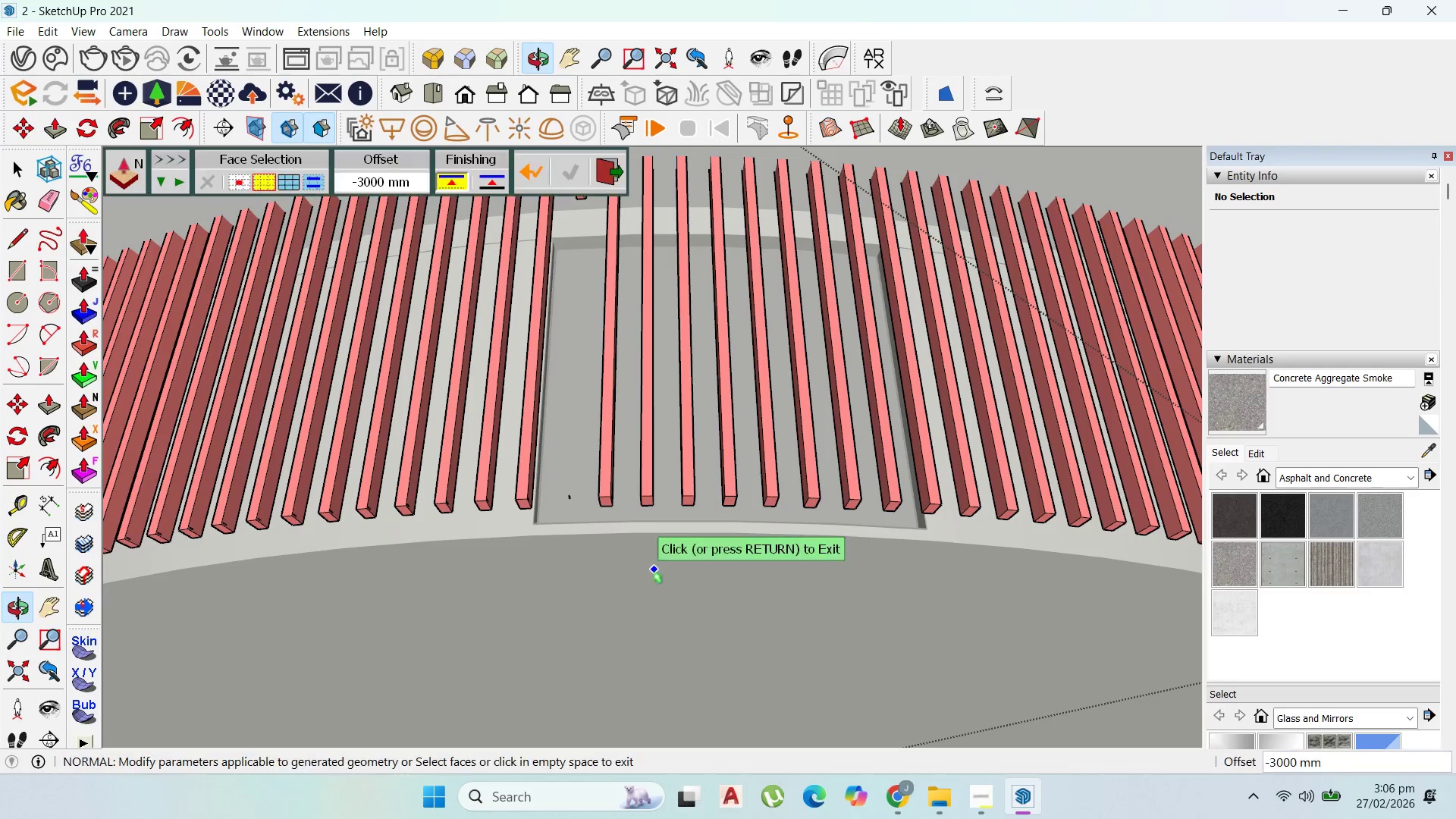 
scroll: coordinate [602, 511], scroll_direction: up, amount: 2.0
 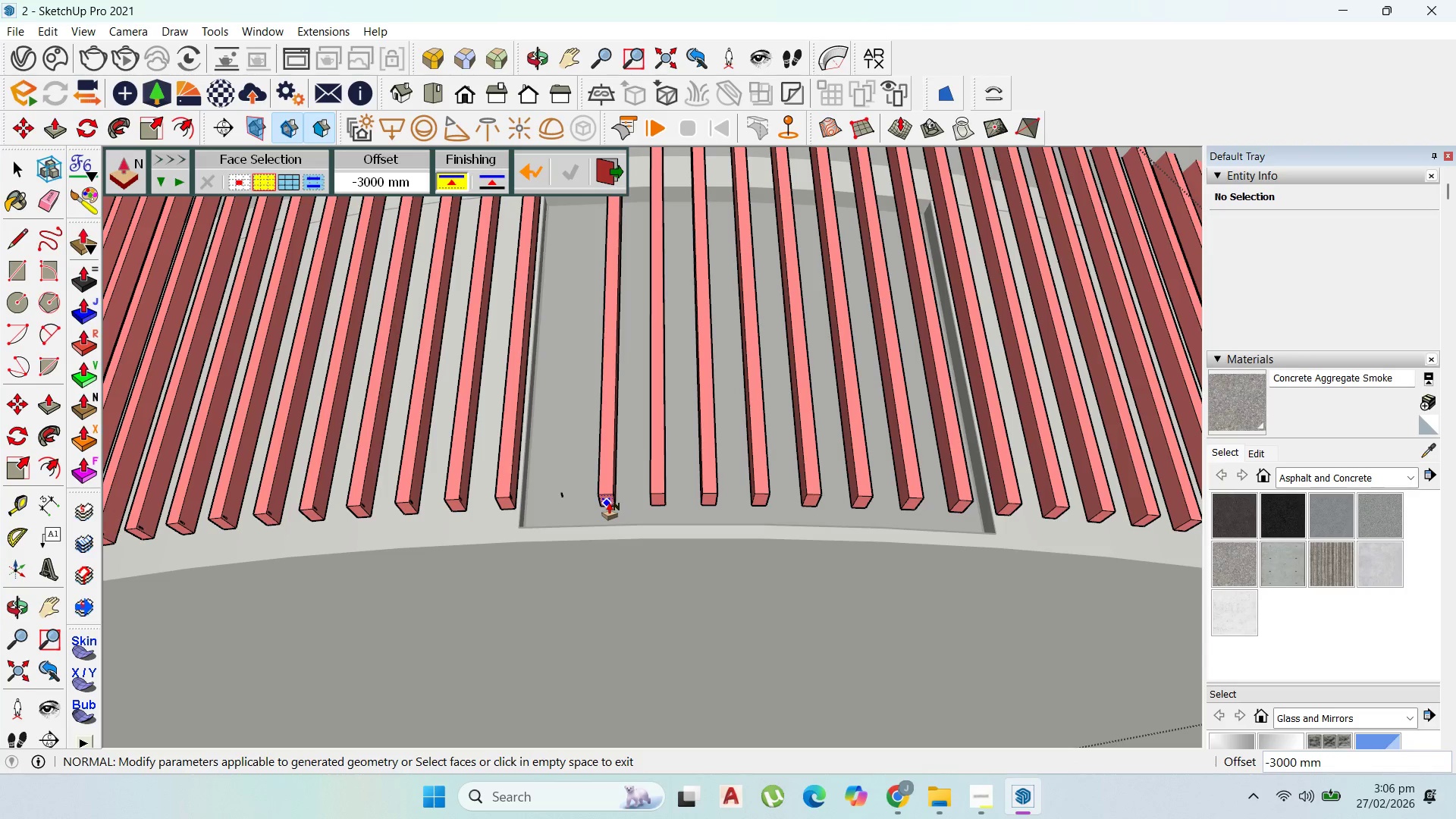 
left_click([607, 503])
 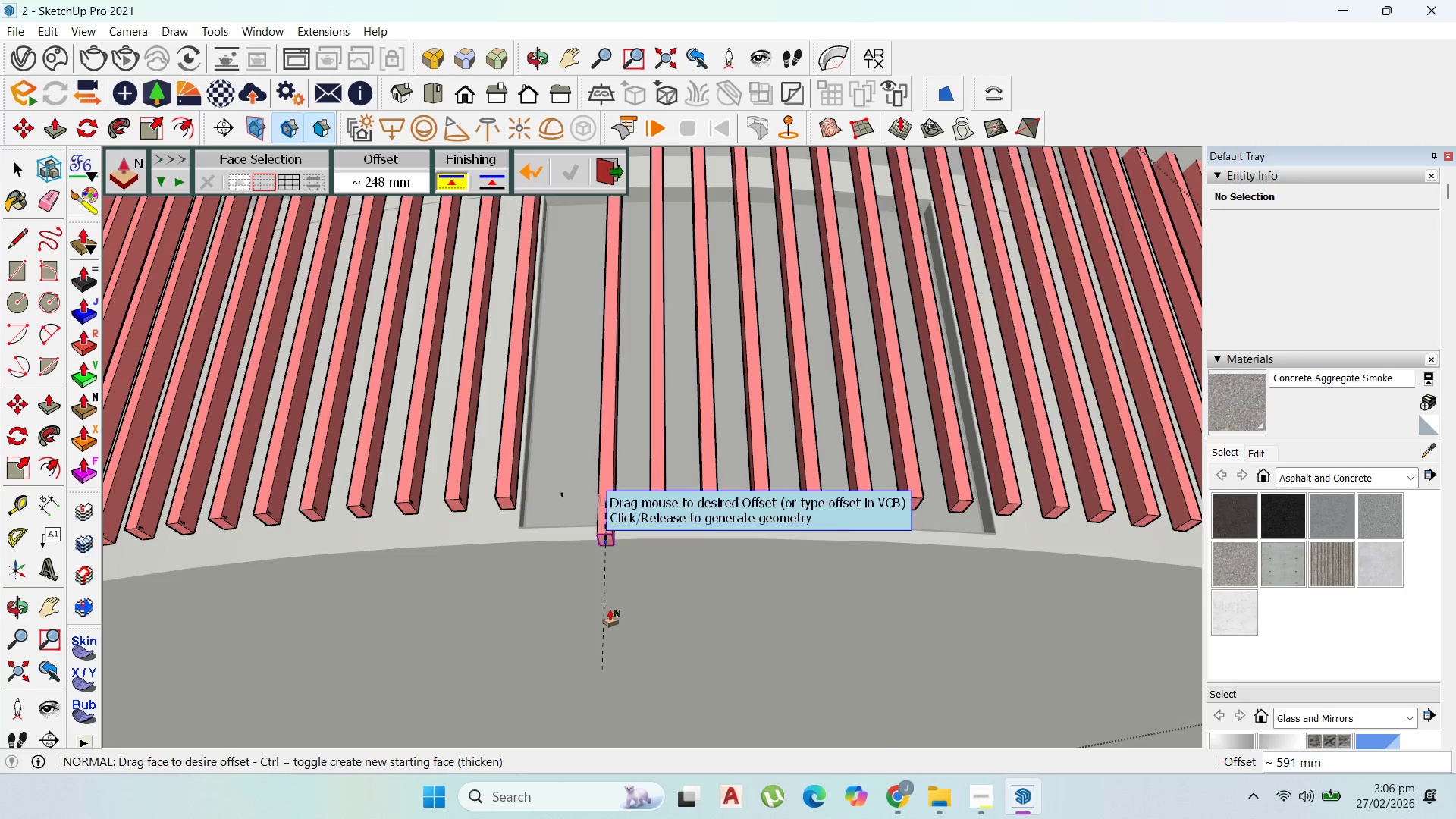 
scroll: coordinate [607, 610], scroll_direction: down, amount: 5.0
 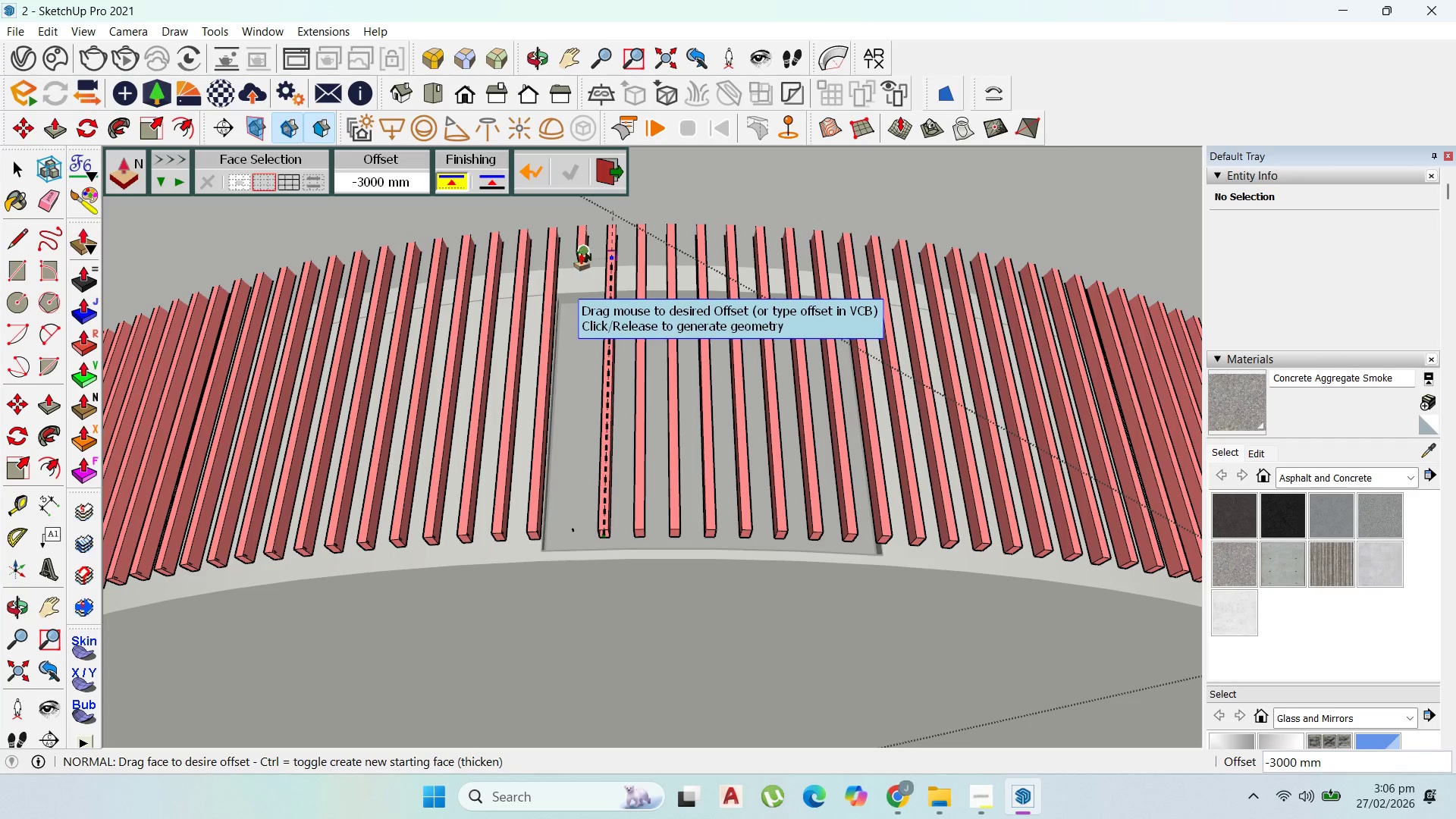 
left_click([579, 251])
 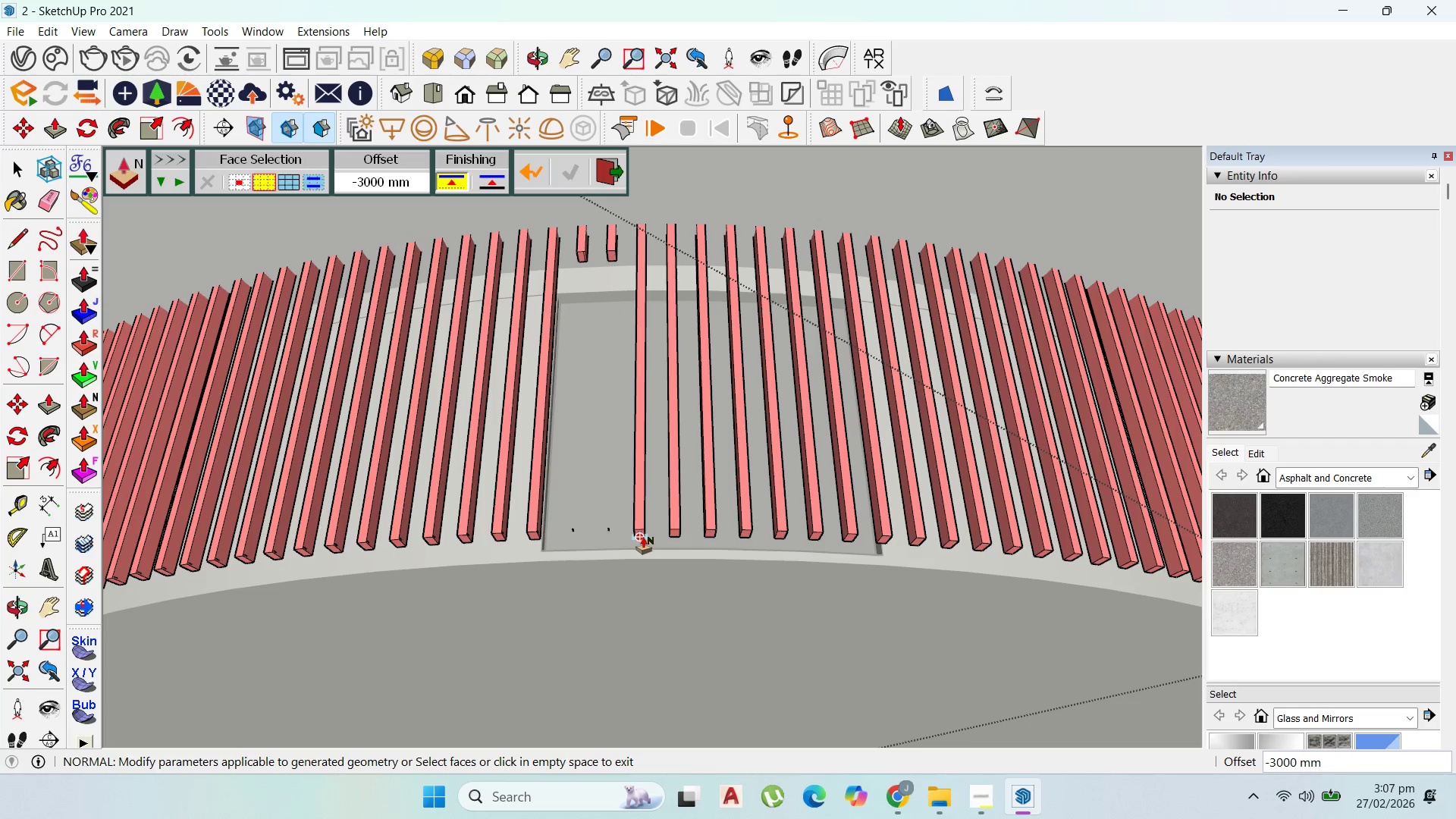 
double_click([641, 537])
 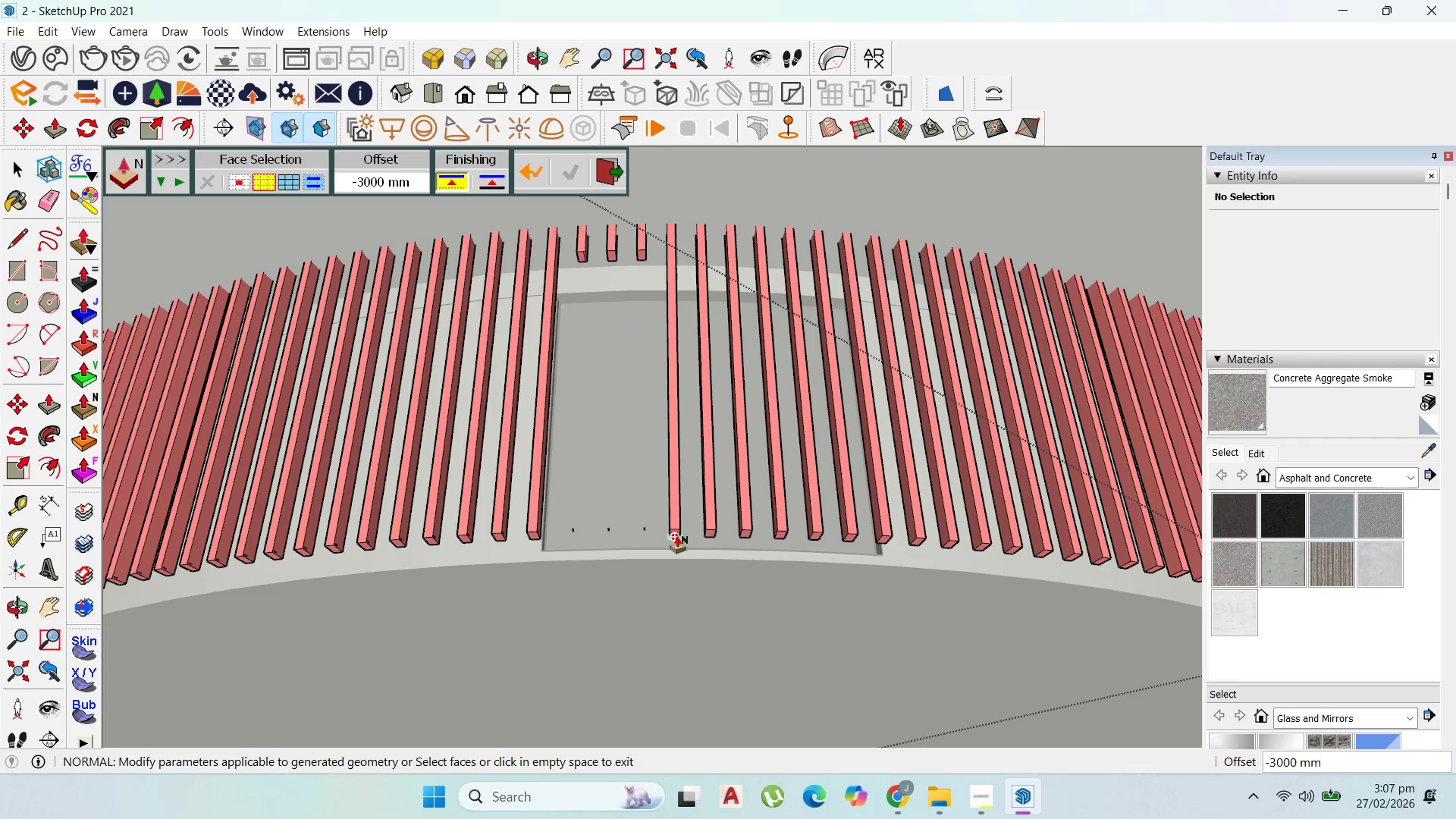 
scroll: coordinate [675, 530], scroll_direction: up, amount: 9.0
 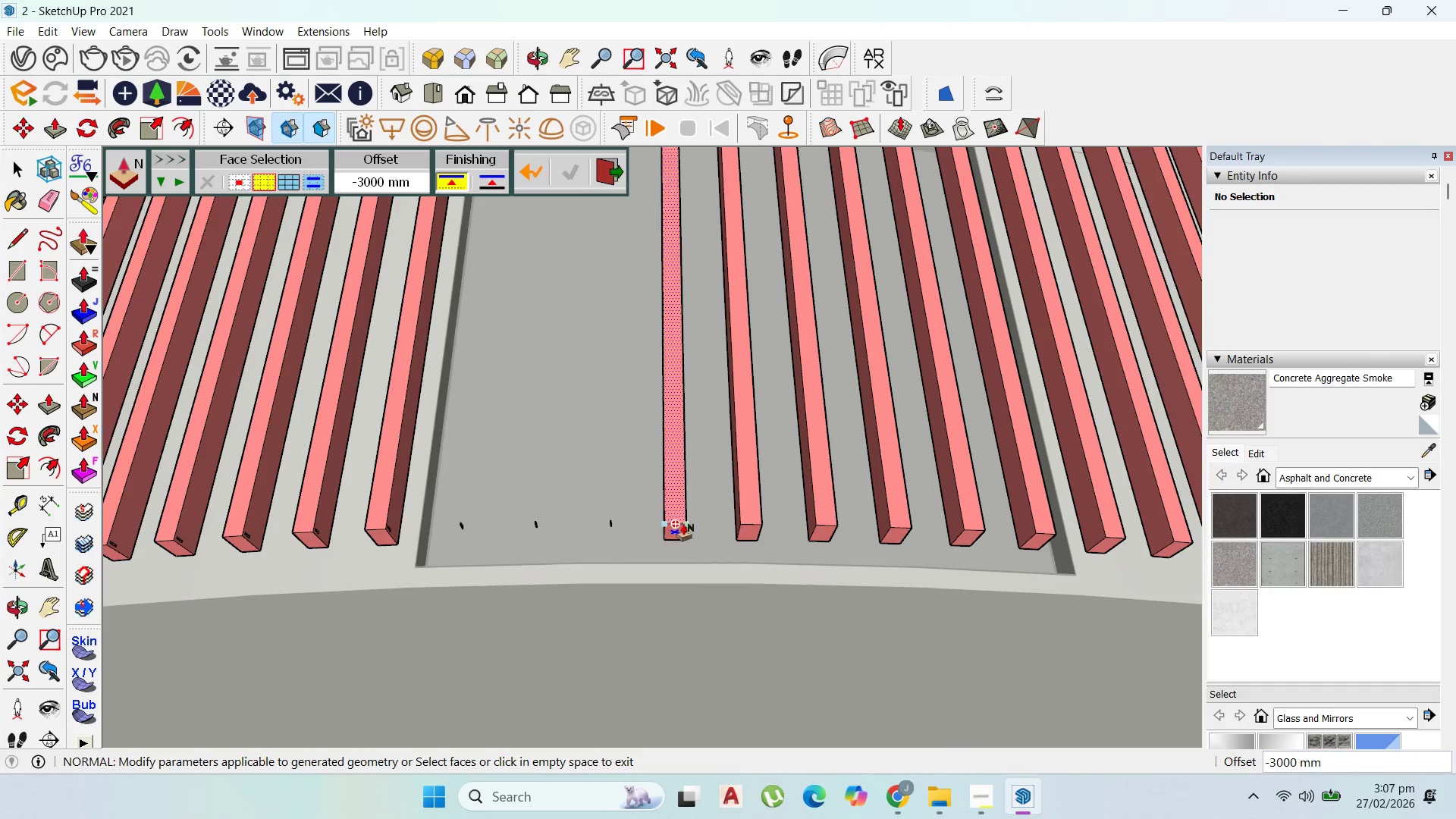 
double_click([679, 533])
 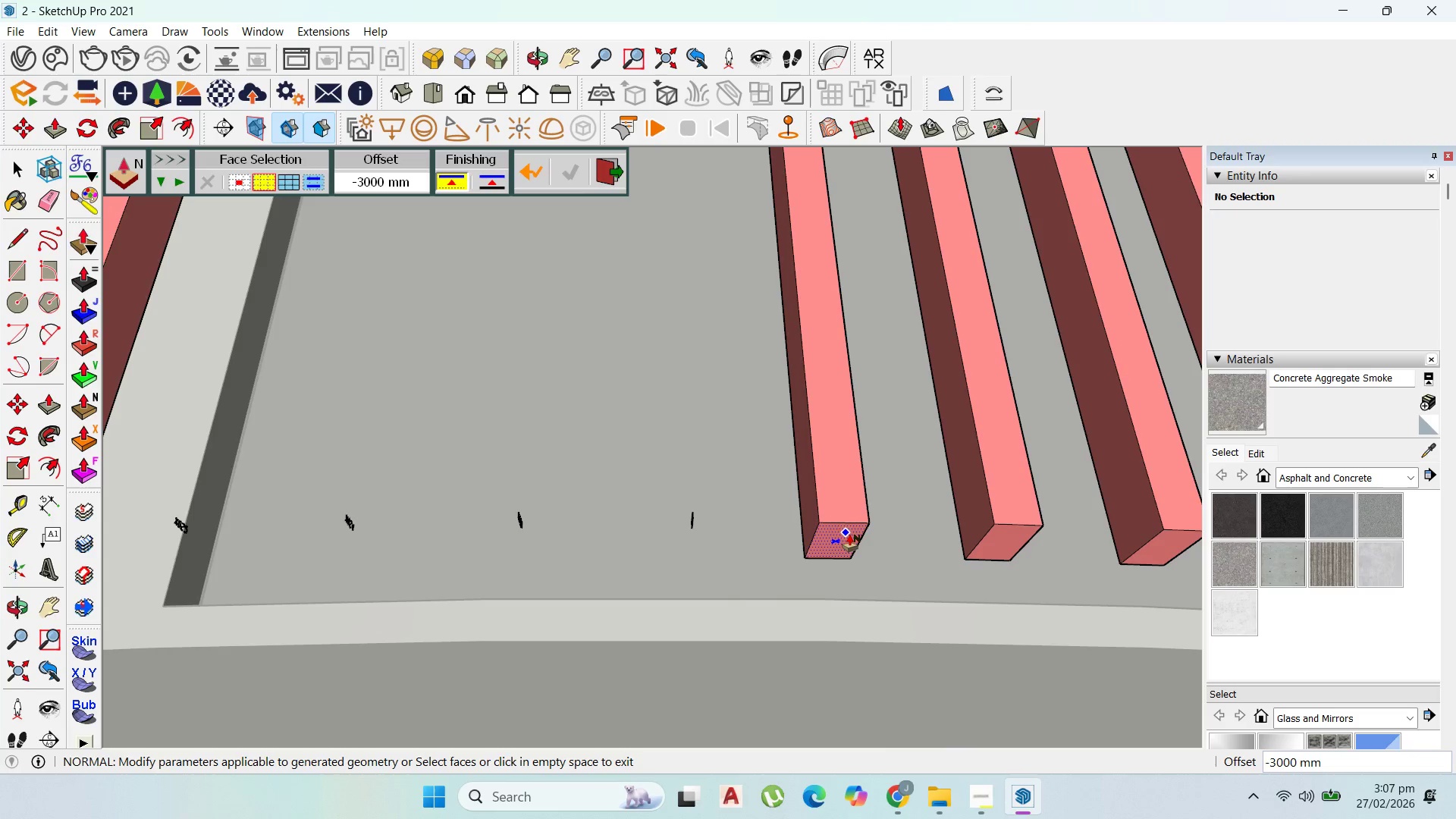 
scroll: coordinate [679, 533], scroll_direction: up, amount: 8.0
 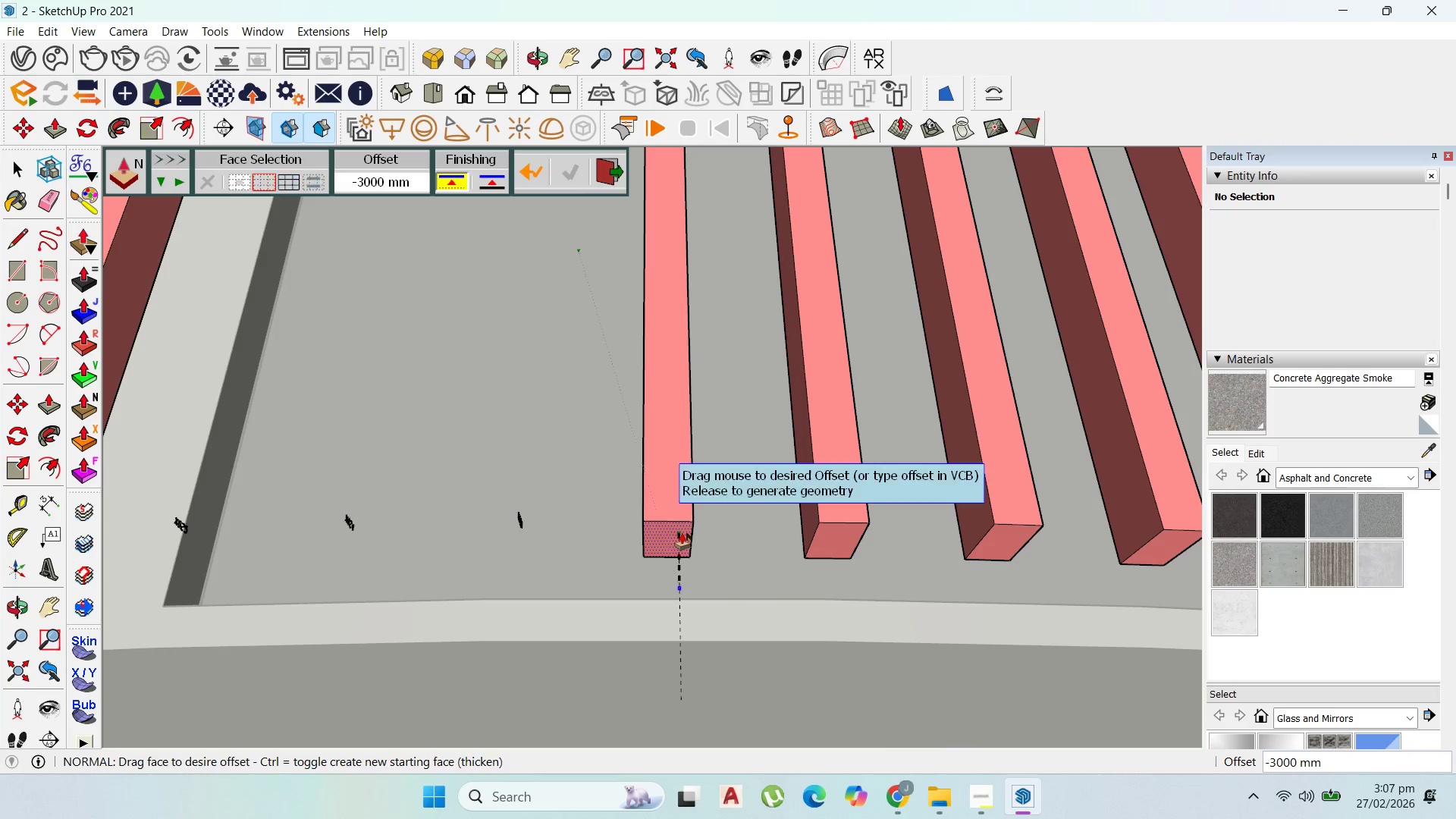 
double_click([847, 535])
 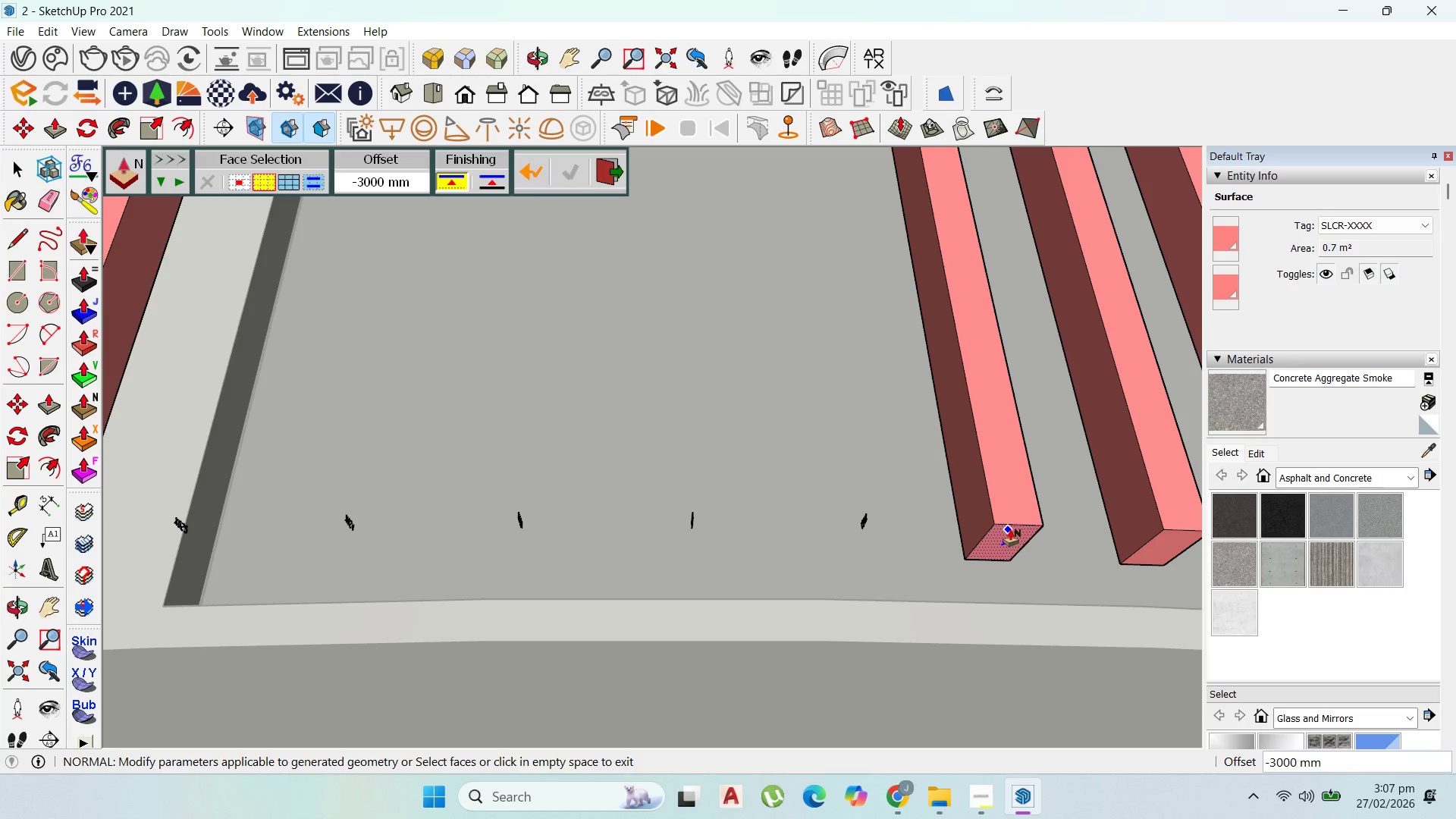 
double_click([1008, 529])
 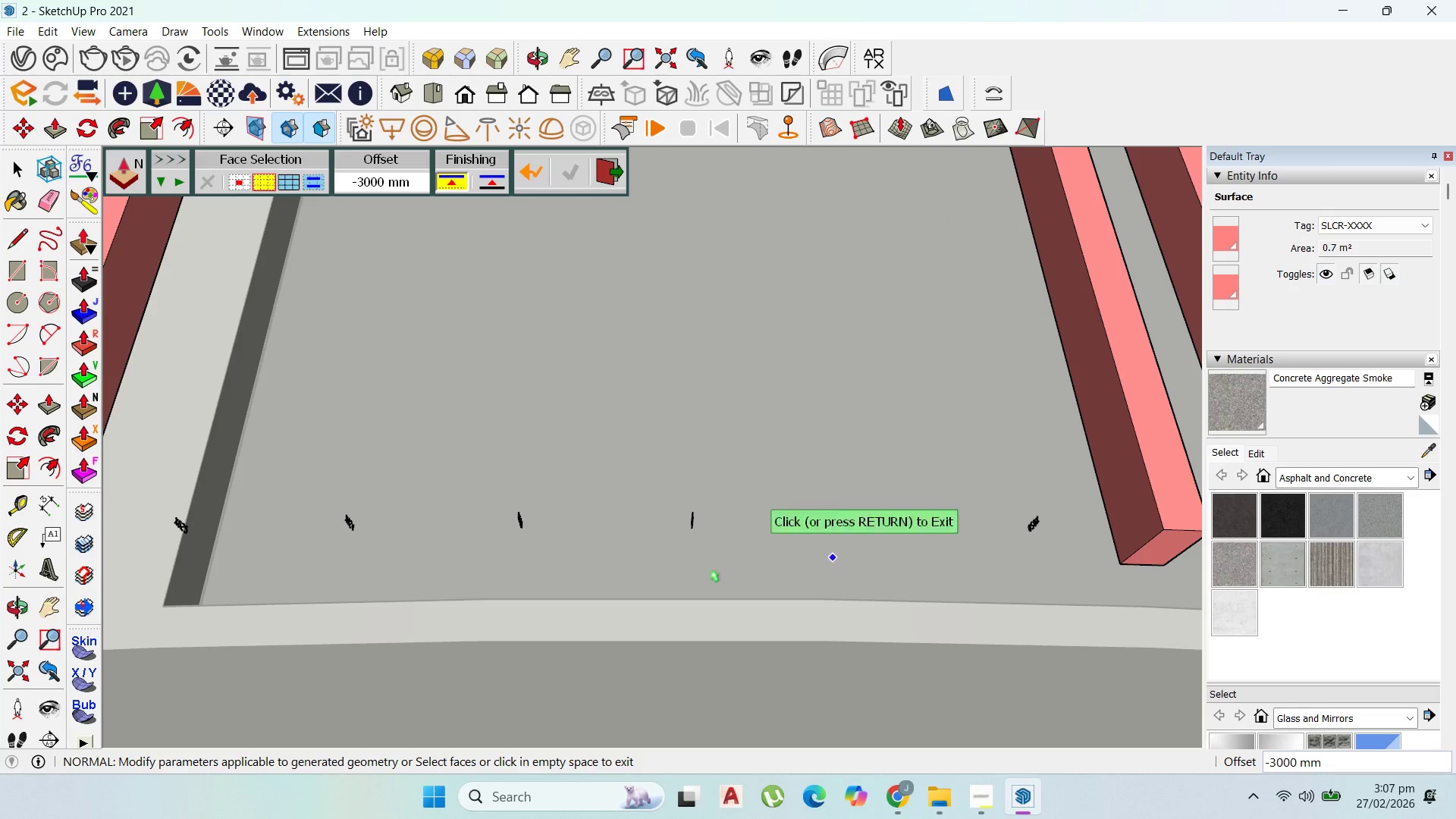 
scroll: coordinate [629, 571], scroll_direction: down, amount: 5.0
 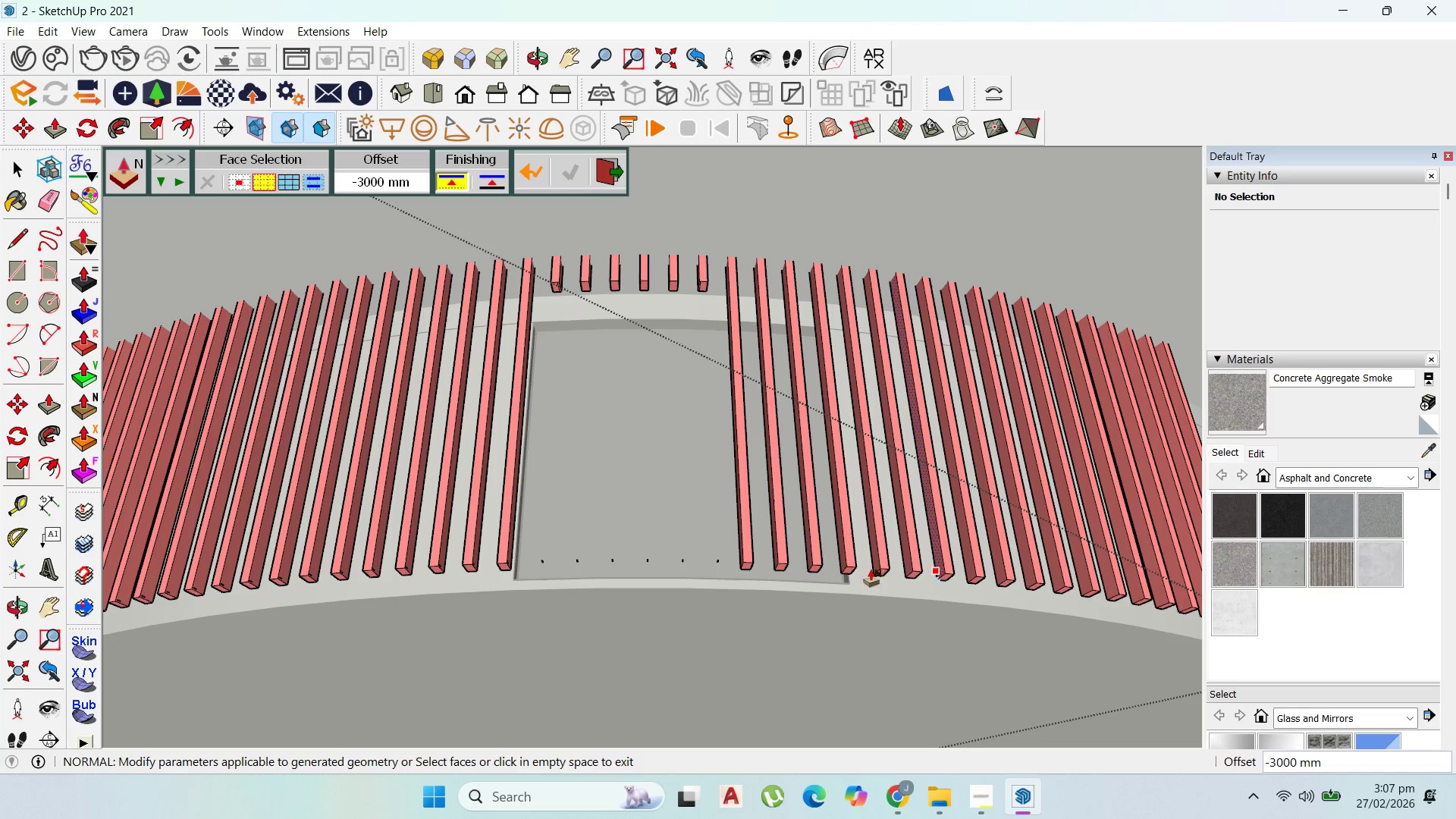 
scroll: coordinate [682, 554], scroll_direction: up, amount: 9.0
 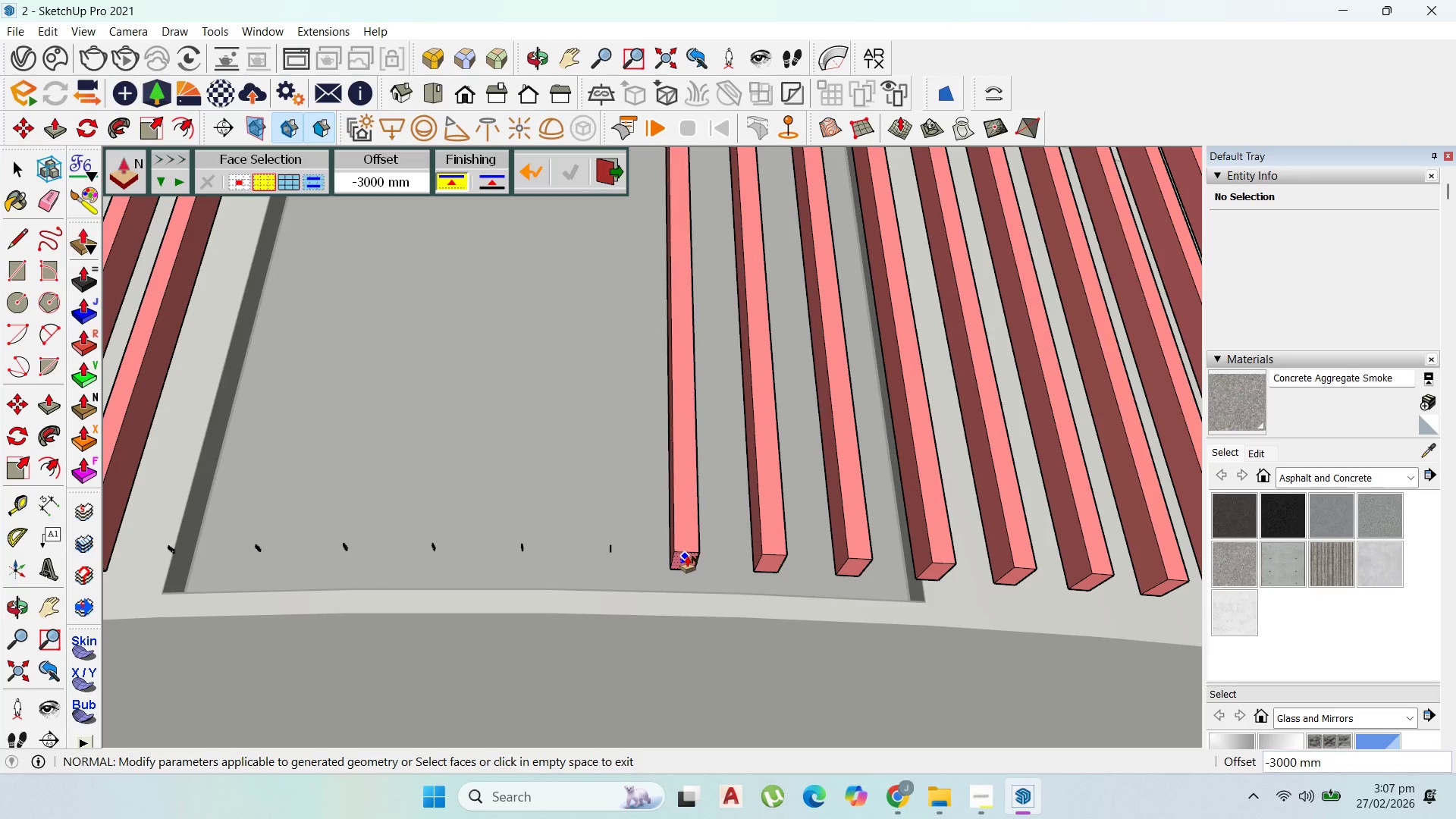 
left_click([685, 556])
 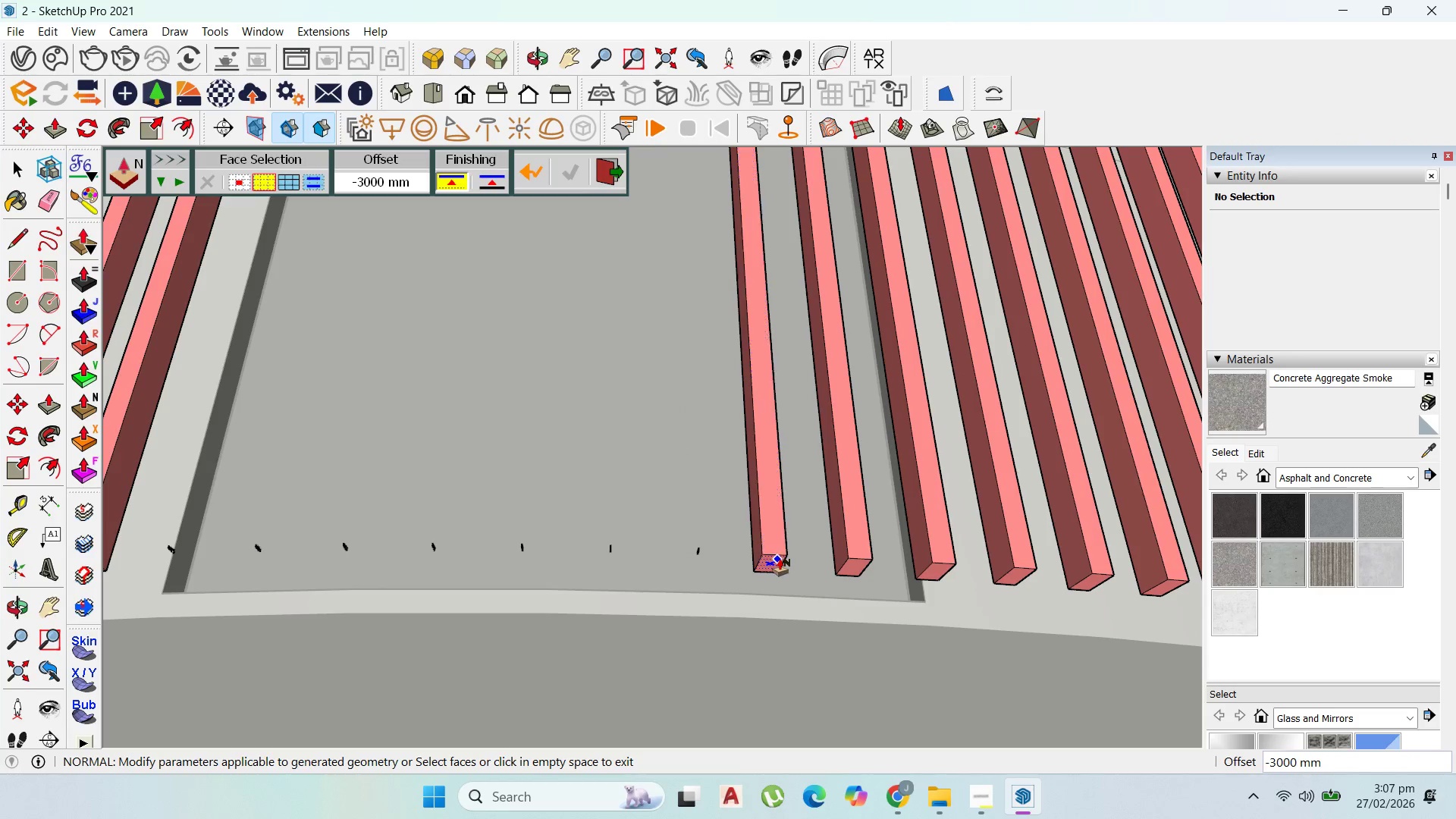 
double_click([777, 559])
 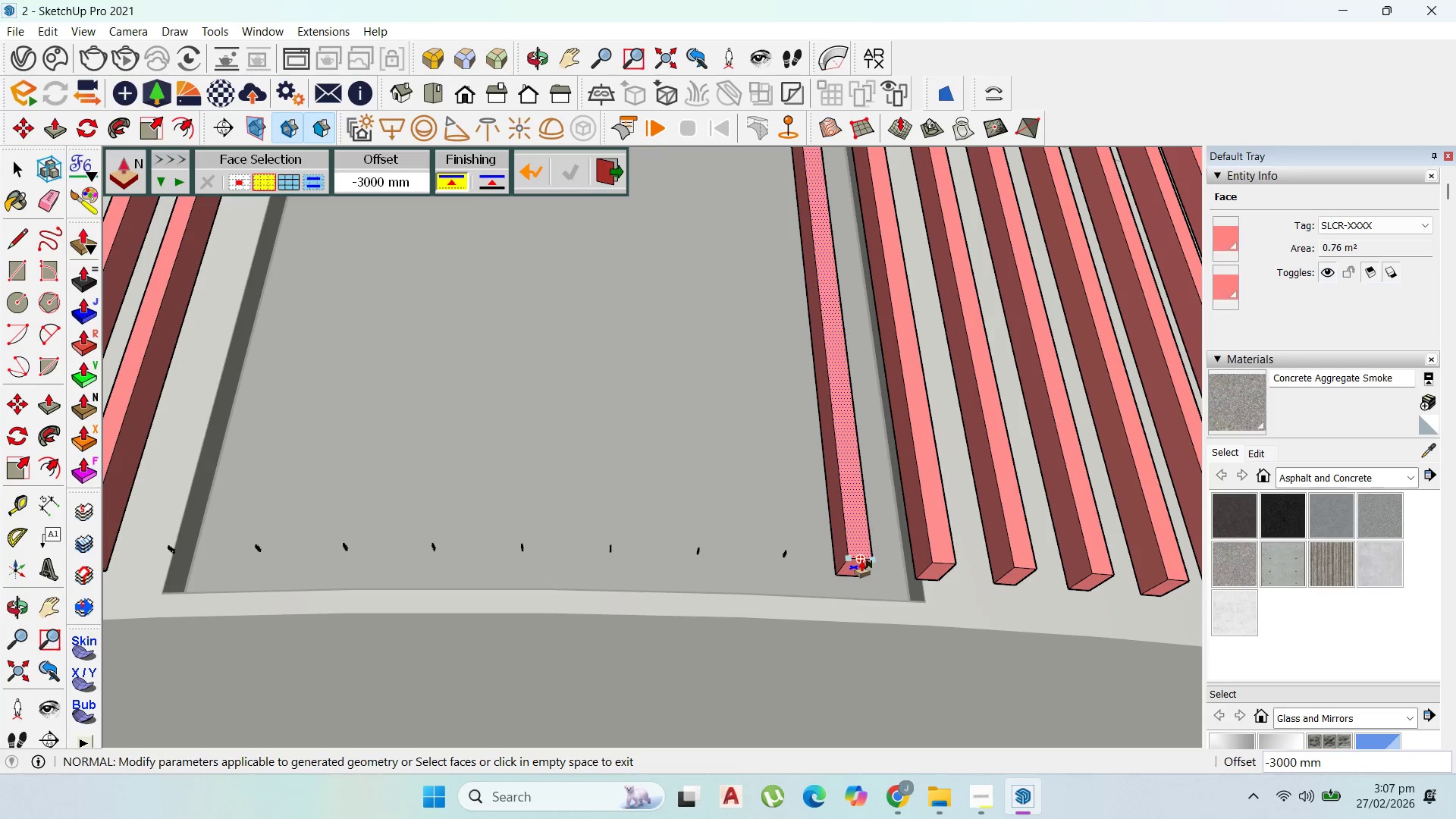 
double_click([858, 560])
 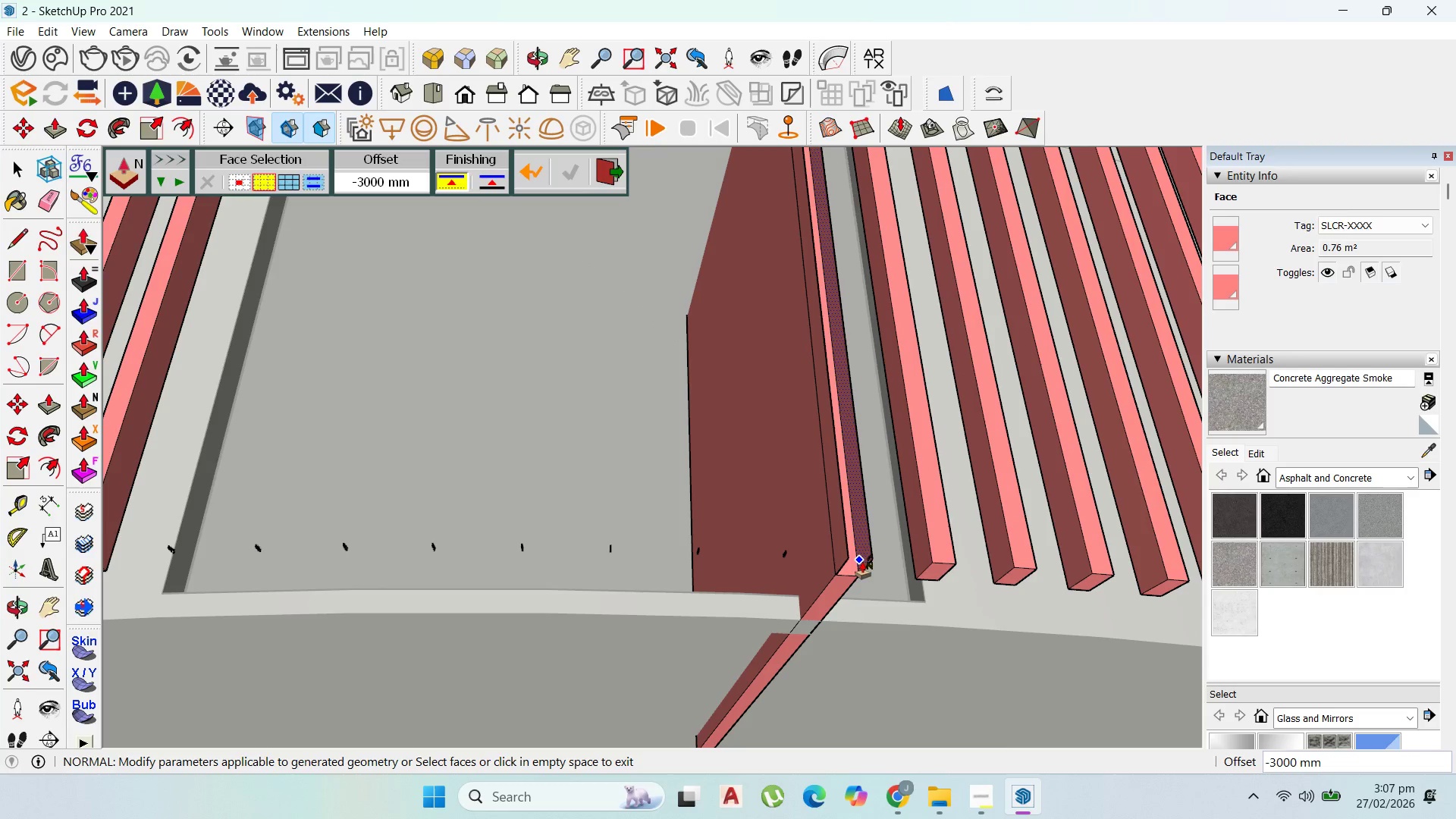 
key(Control+Z)
 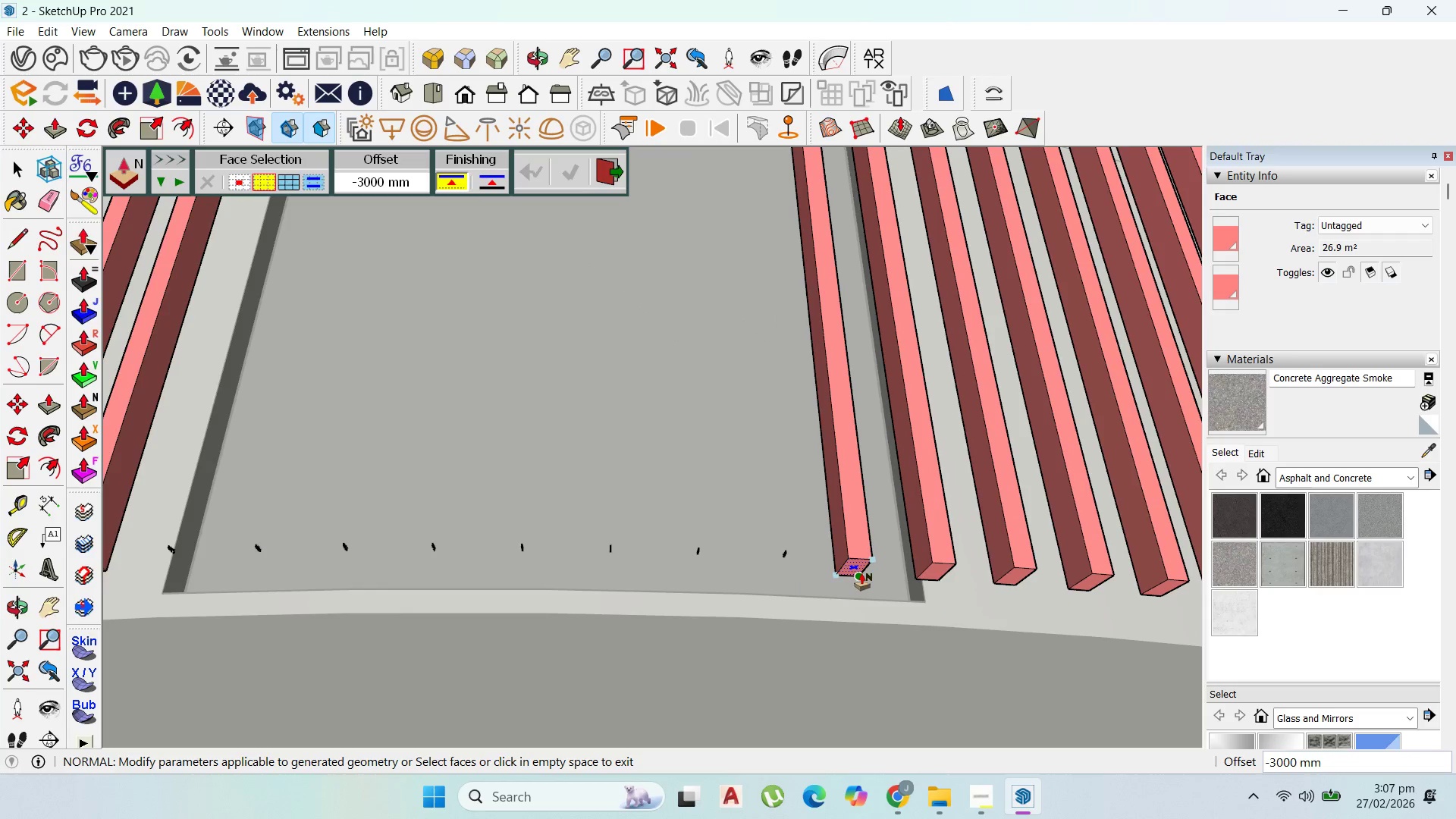 
left_click([864, 559])
 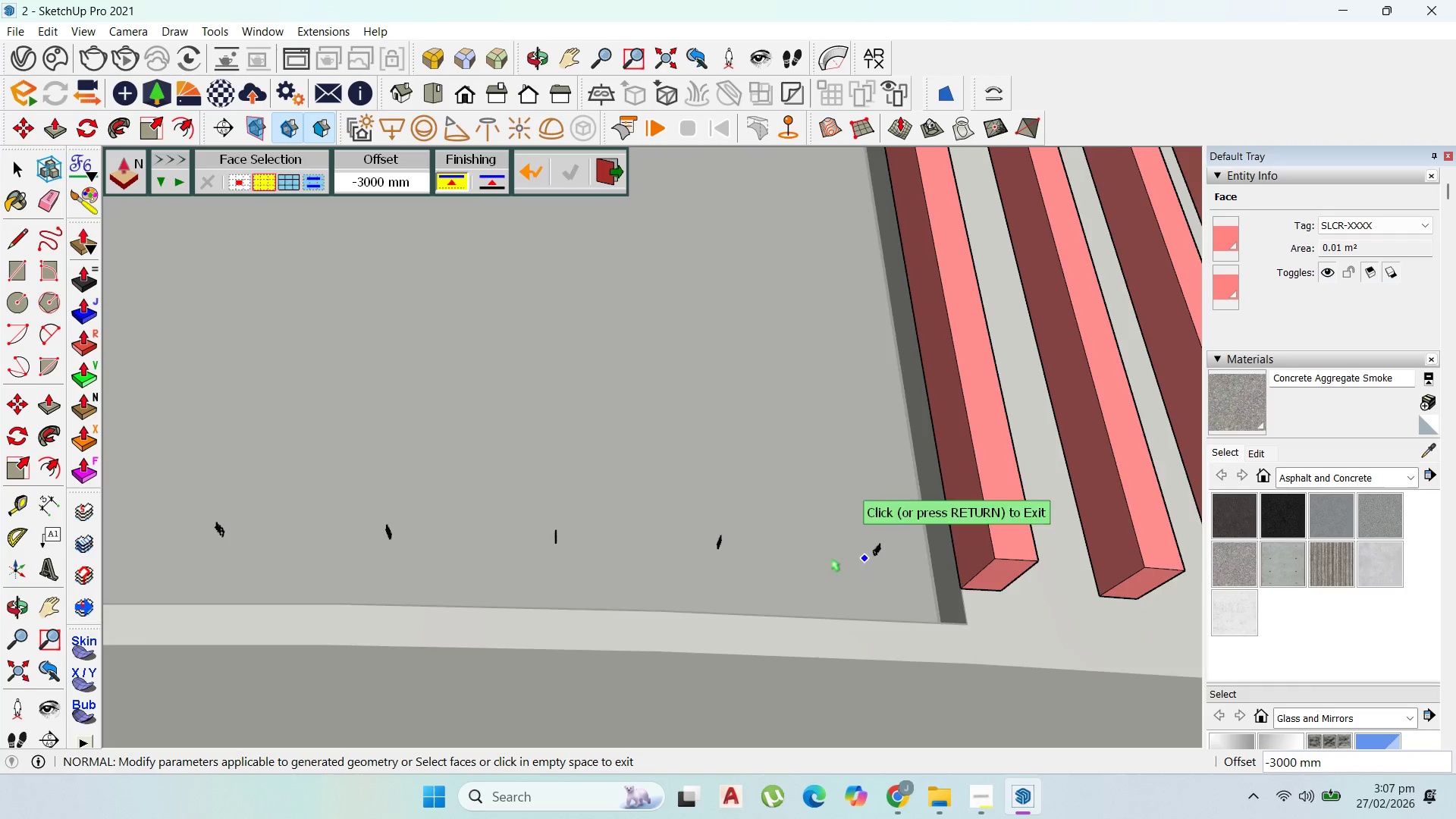 
scroll: coordinate [864, 559], scroll_direction: up, amount: 7.0
 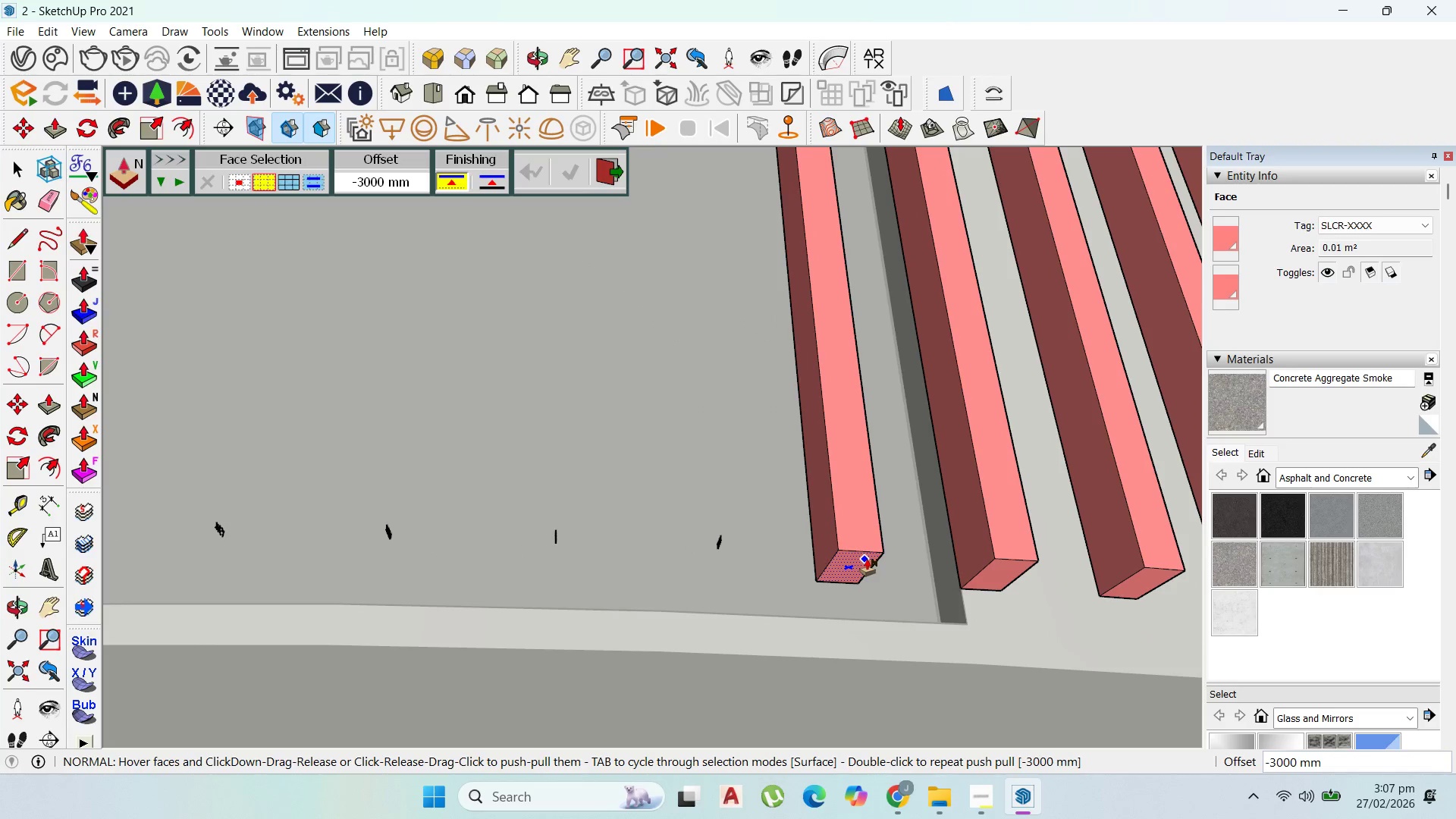 
scroll: coordinate [756, 462], scroll_direction: down, amount: 14.0
 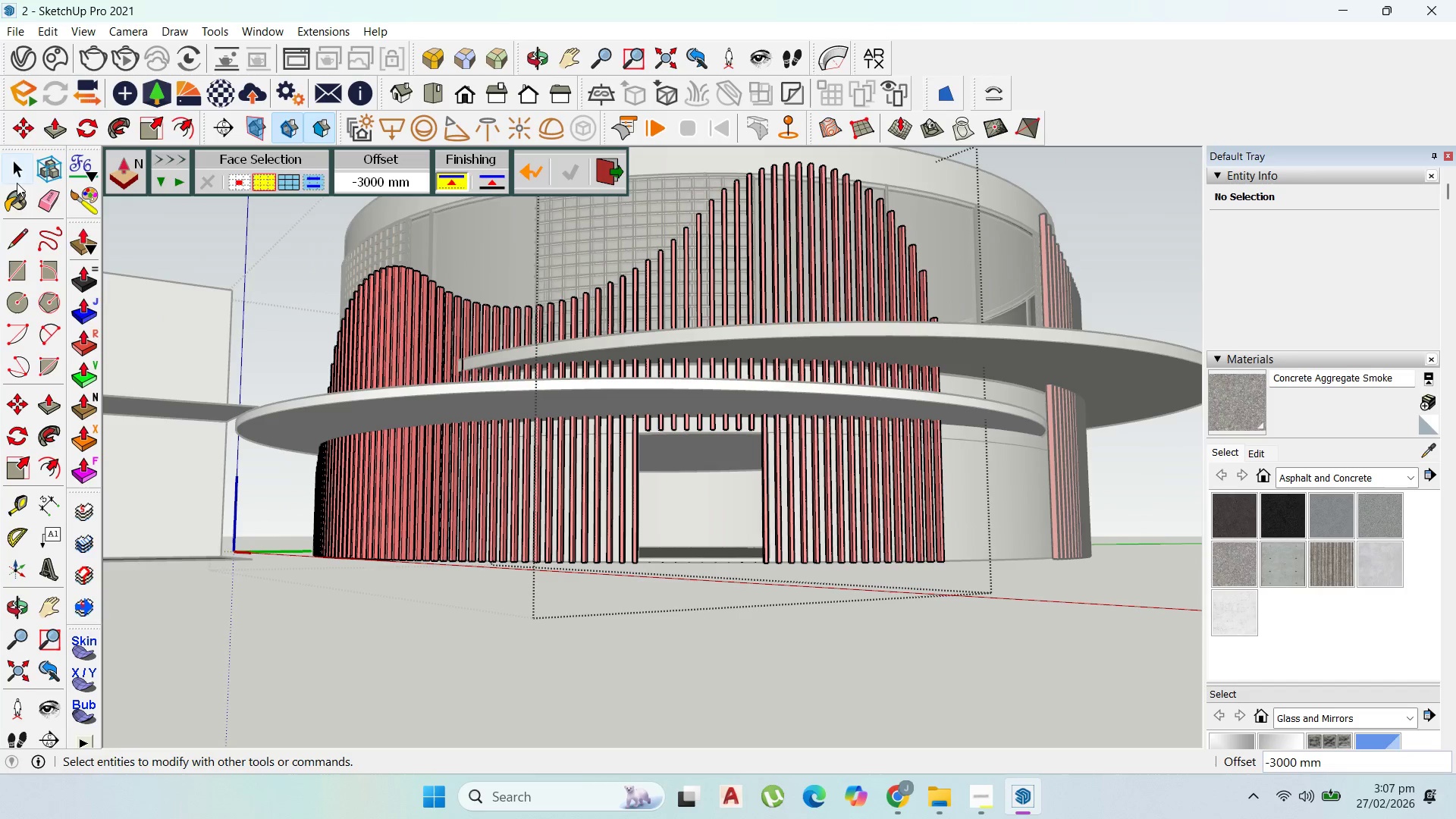 
key(Escape)
 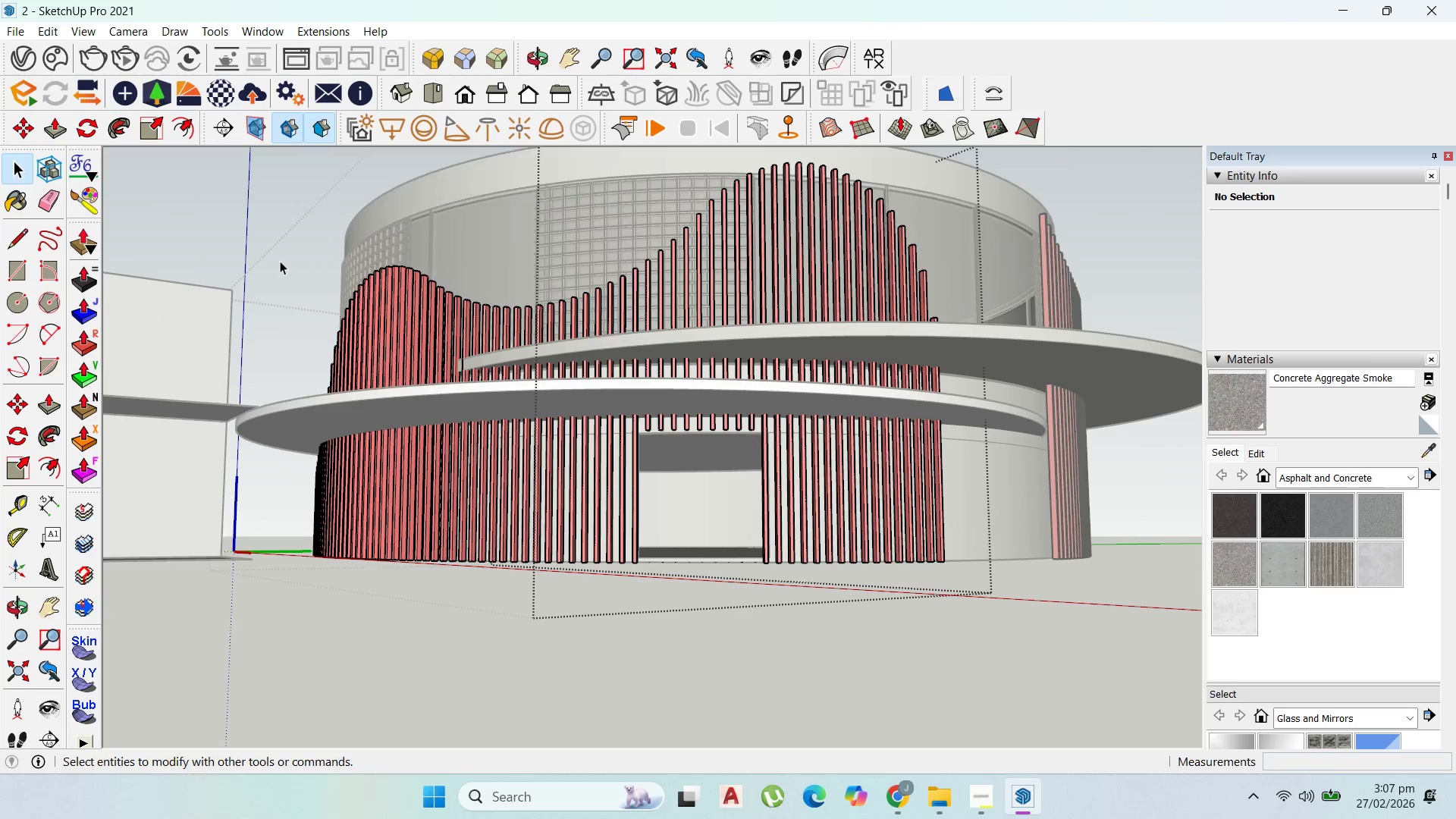 
key(Escape)
 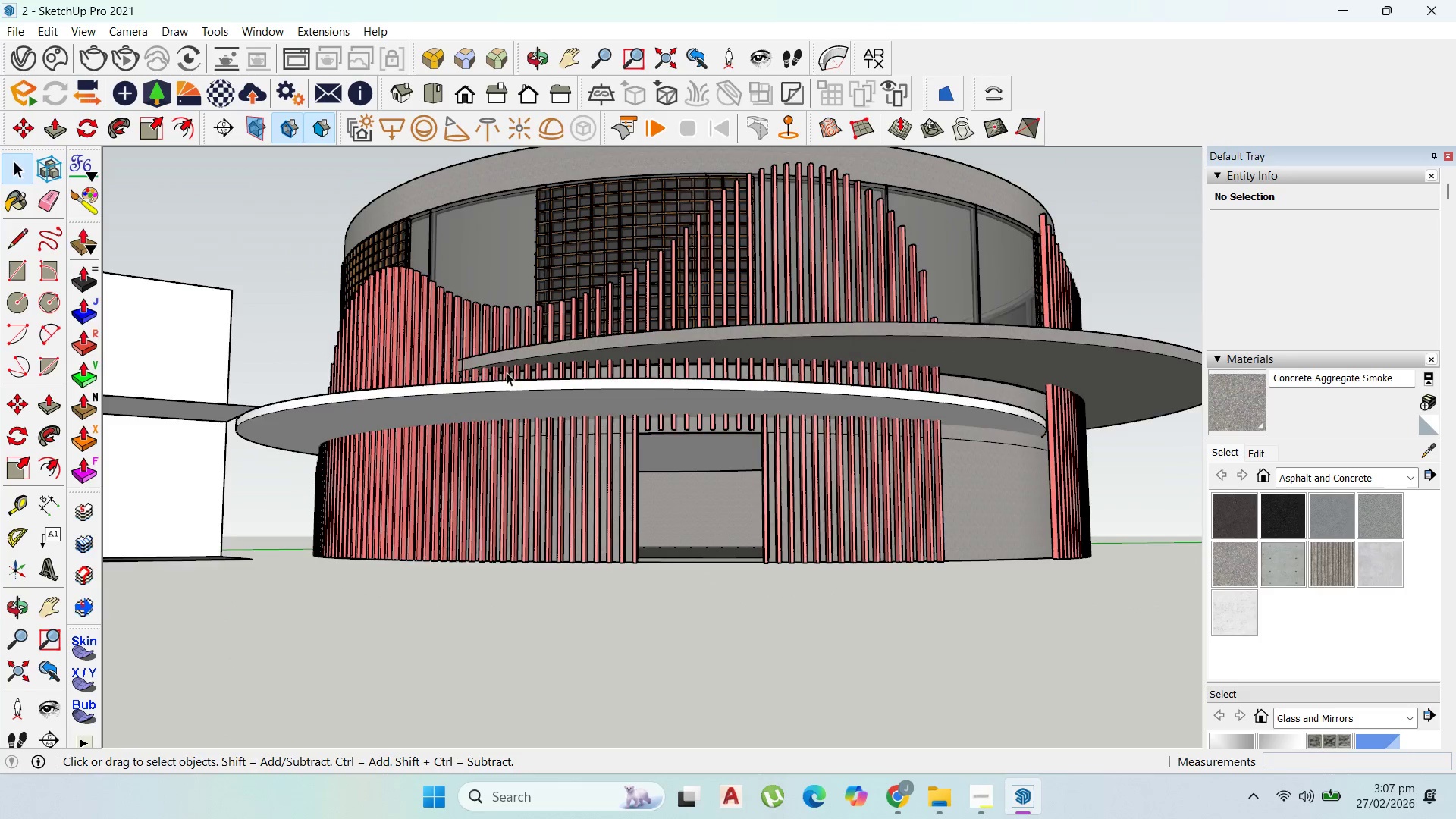 
key(Escape)
 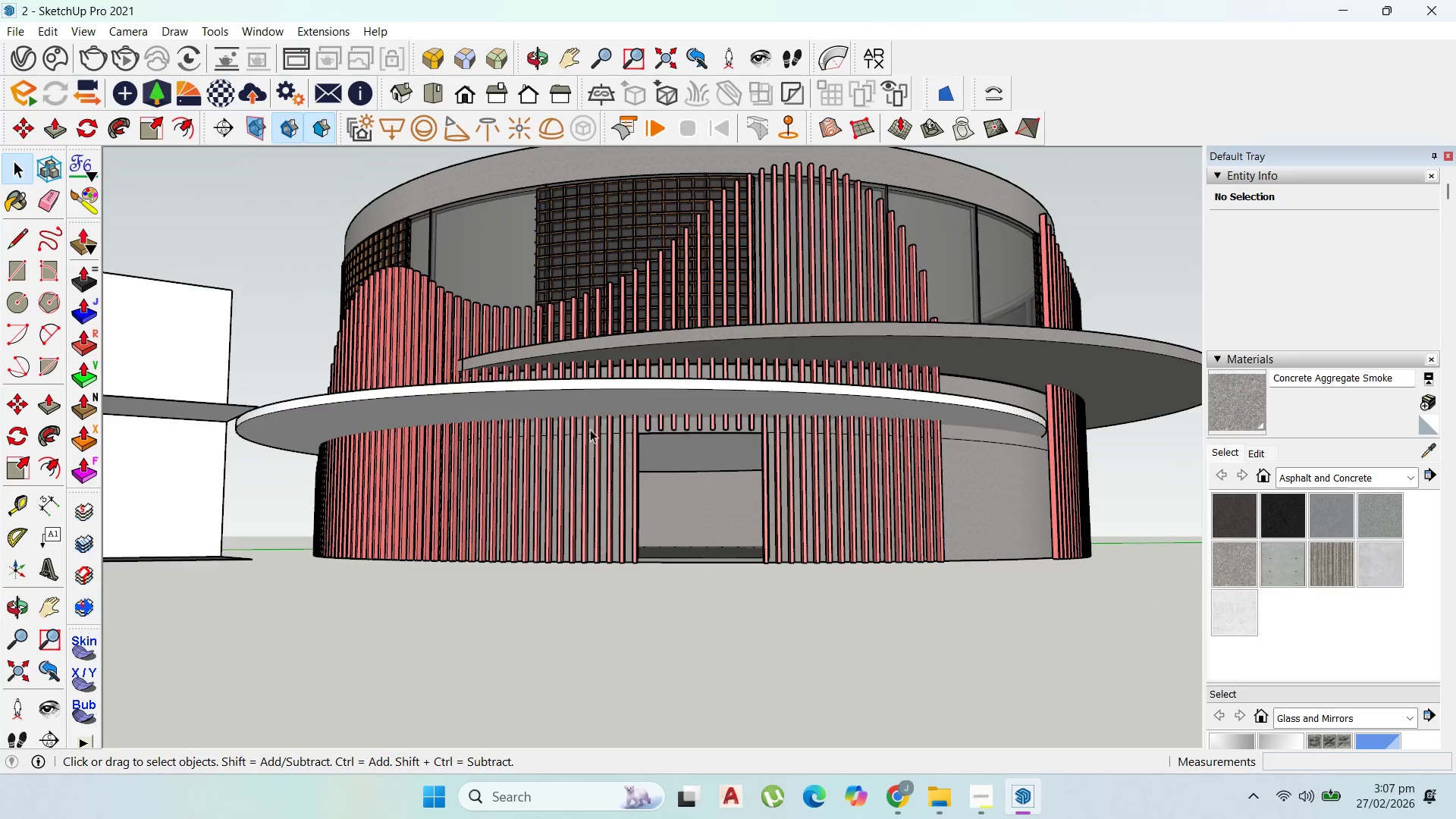 
scroll: coordinate [841, 410], scroll_direction: down, amount: 22.0
 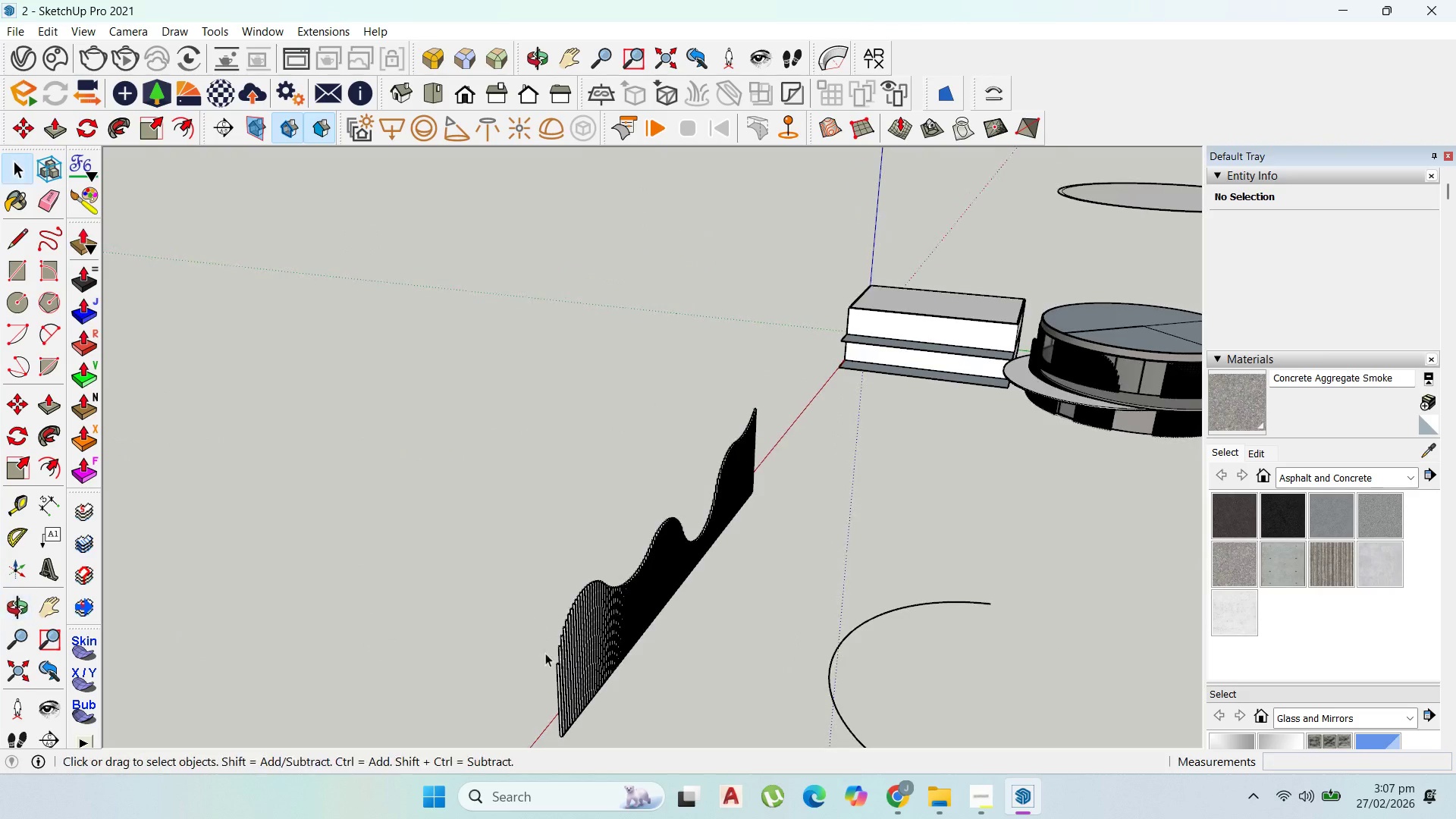 
left_click([602, 624])
 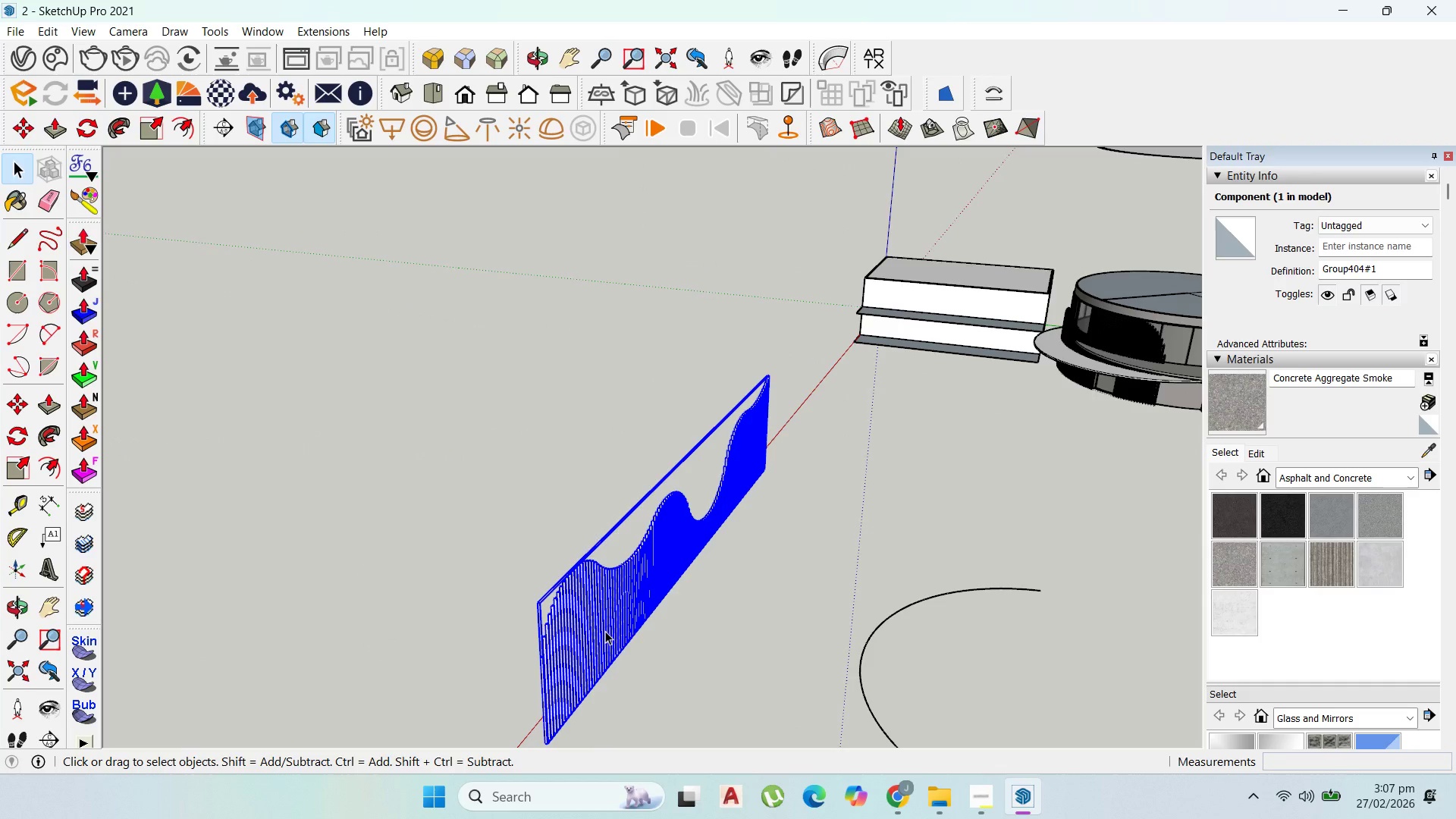 
scroll: coordinate [605, 632], scroll_direction: up, amount: 4.0
 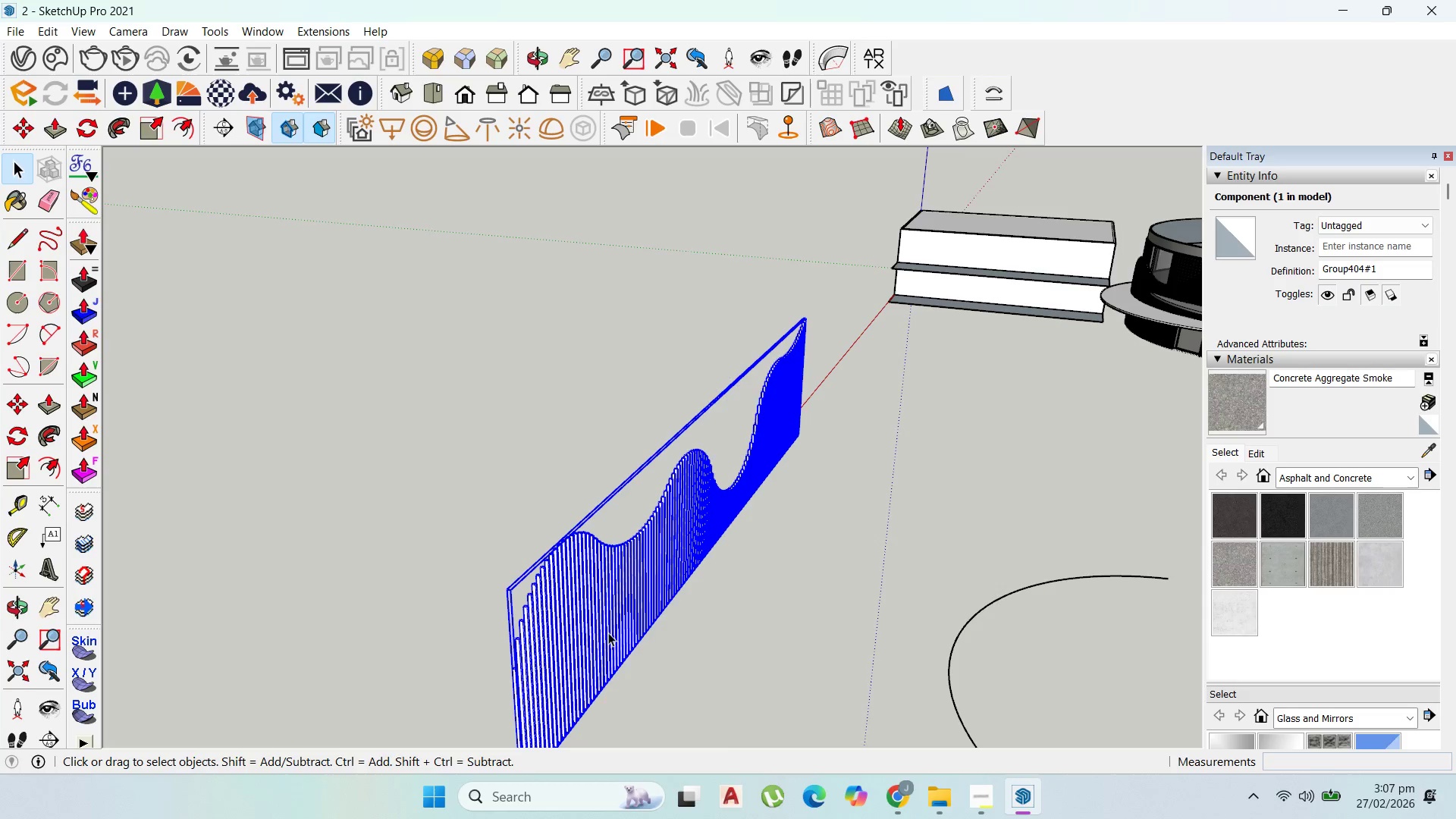 
key(M)
 